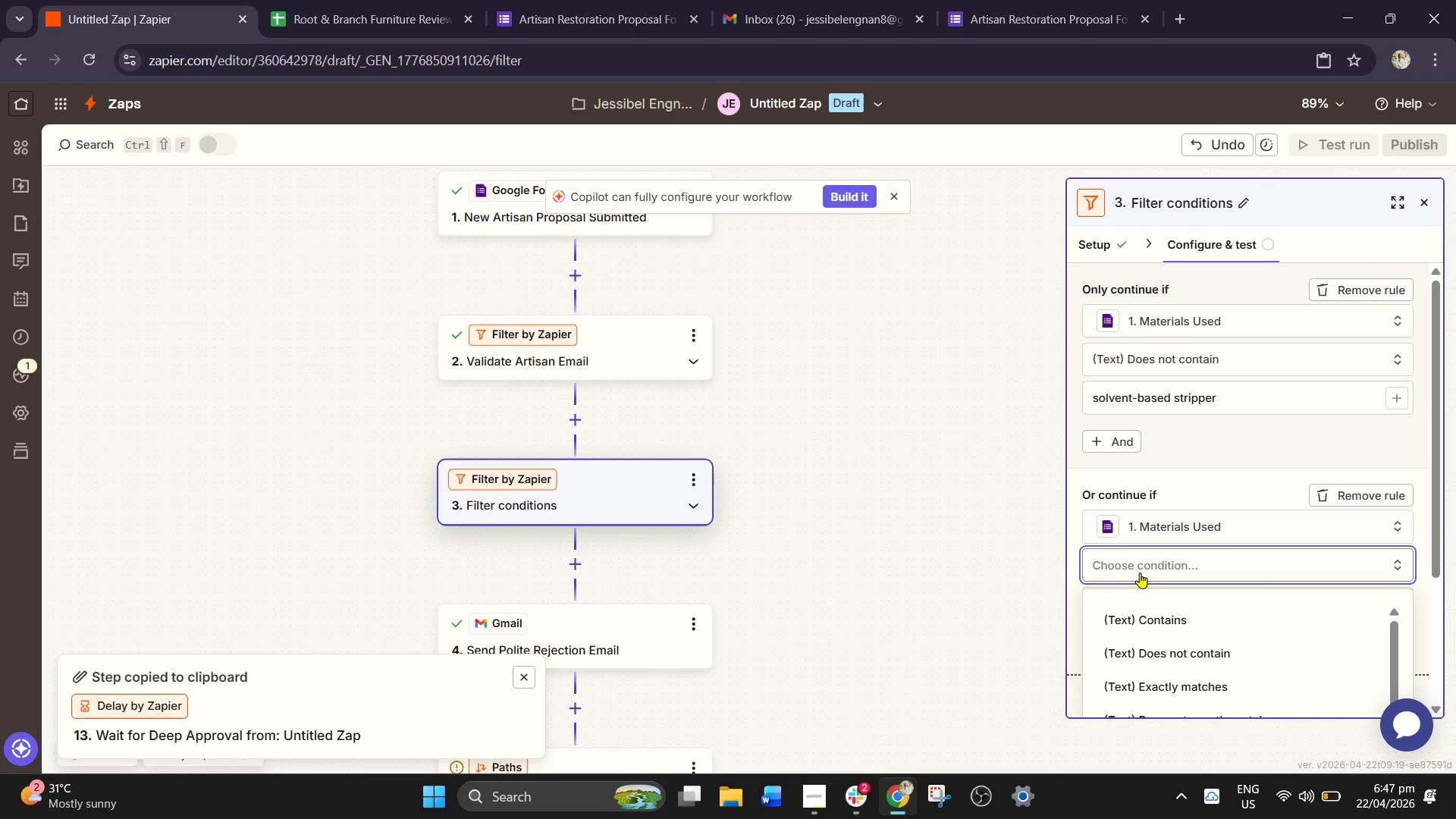 
scroll: coordinate [1142, 573], scroll_direction: down, amount: 1.0
 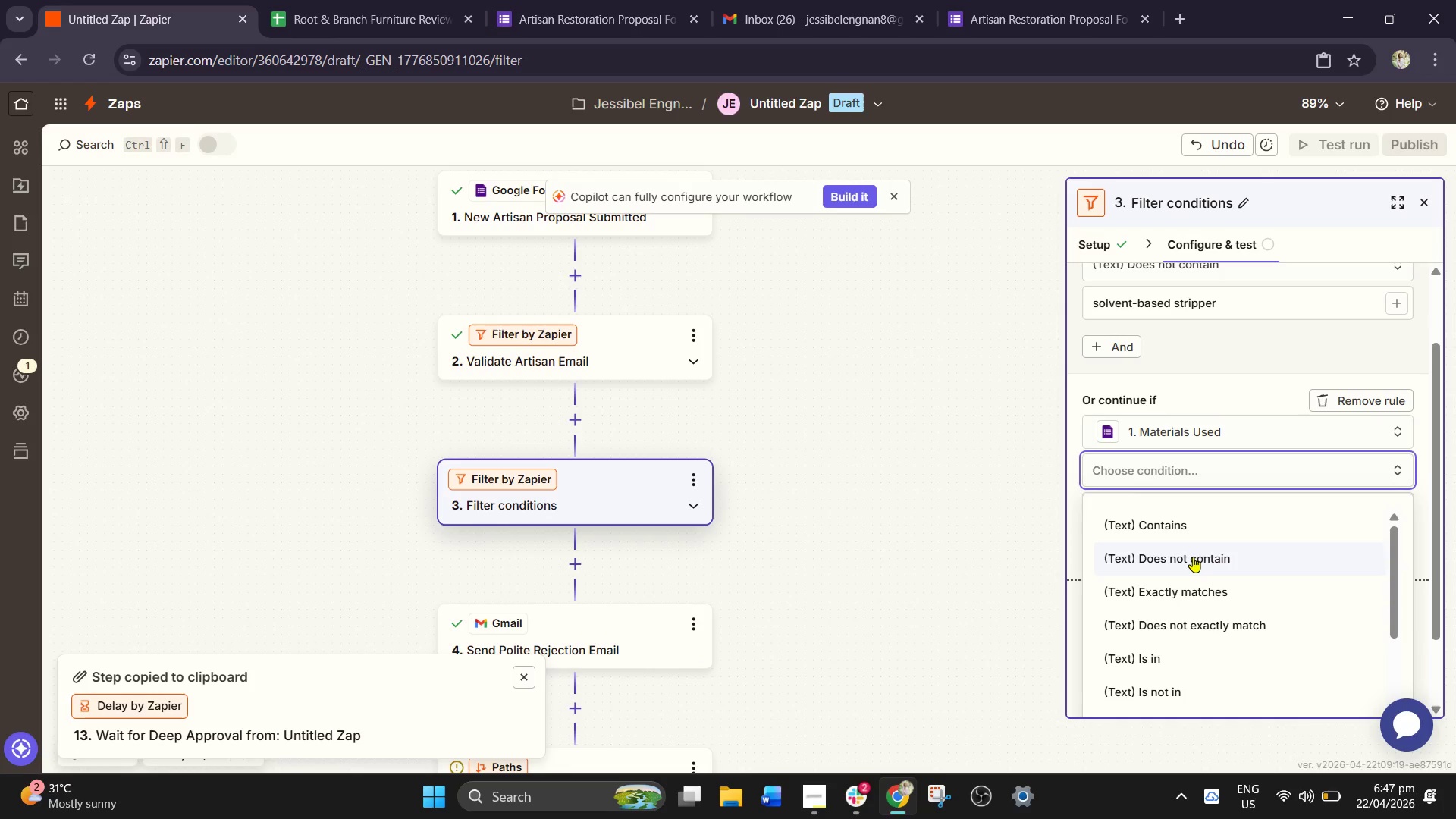 
left_click([1193, 557])
 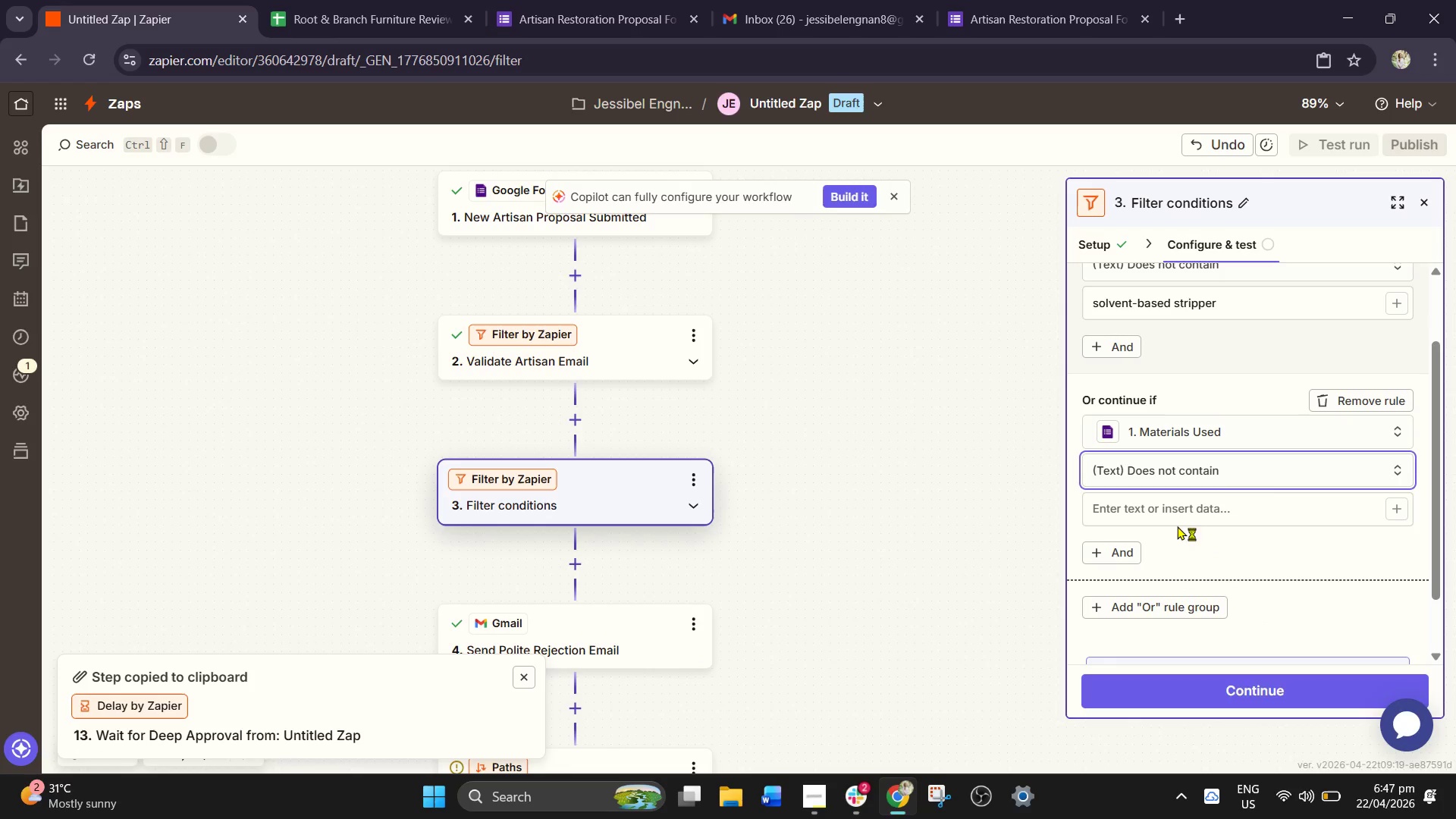 
left_click([1166, 501])
 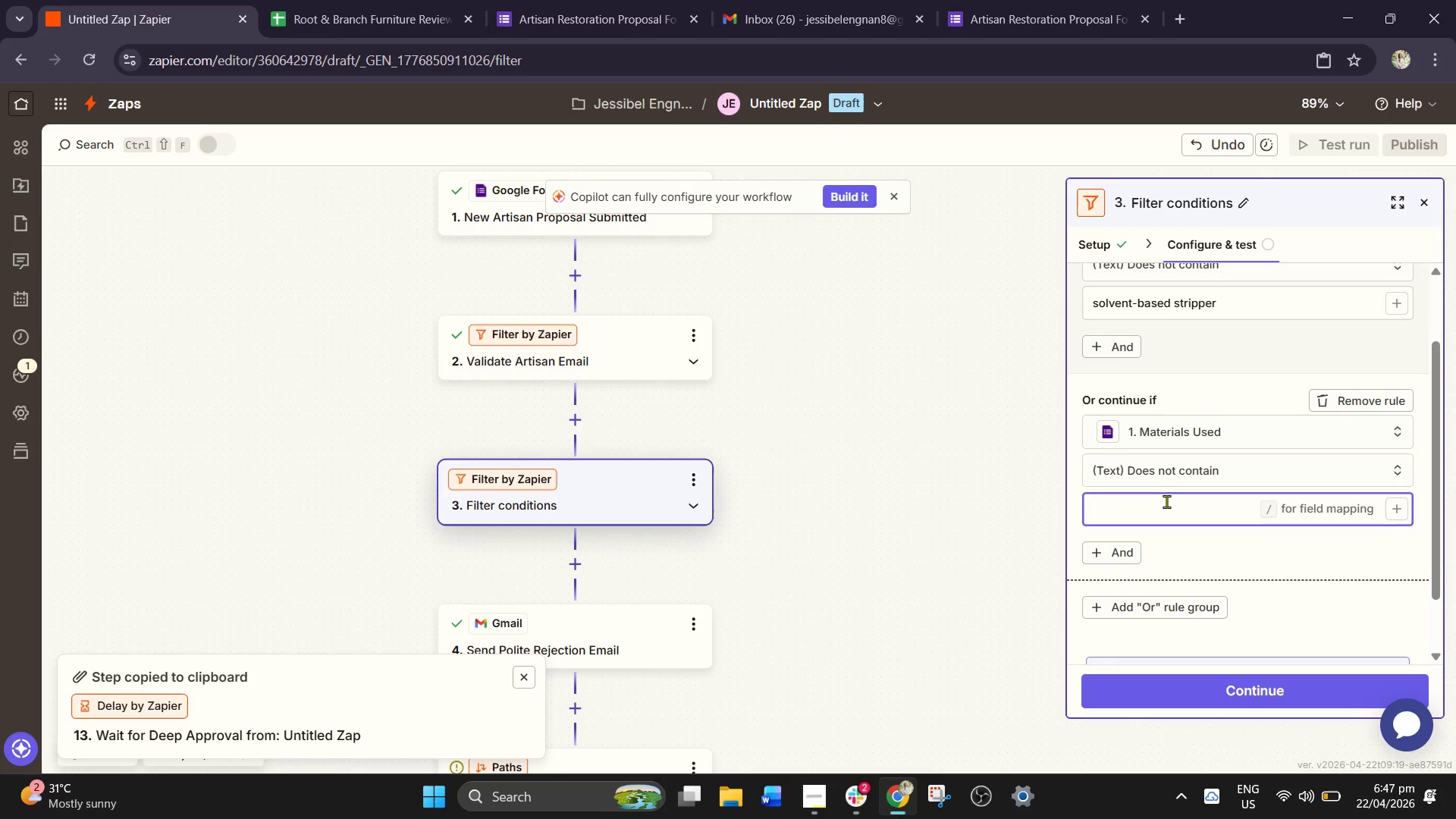 
type(lead-based finish)
 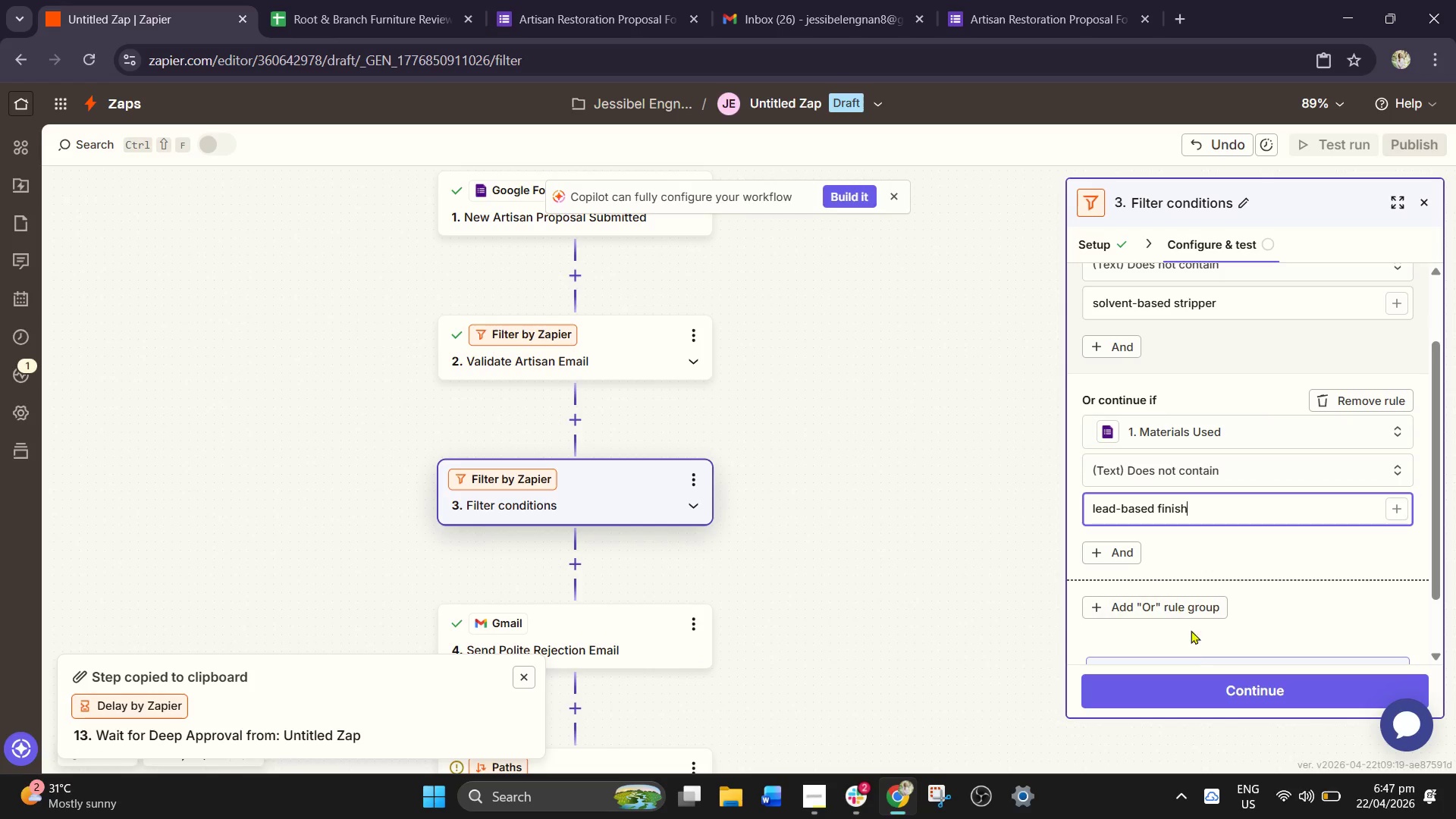 
left_click([1226, 696])
 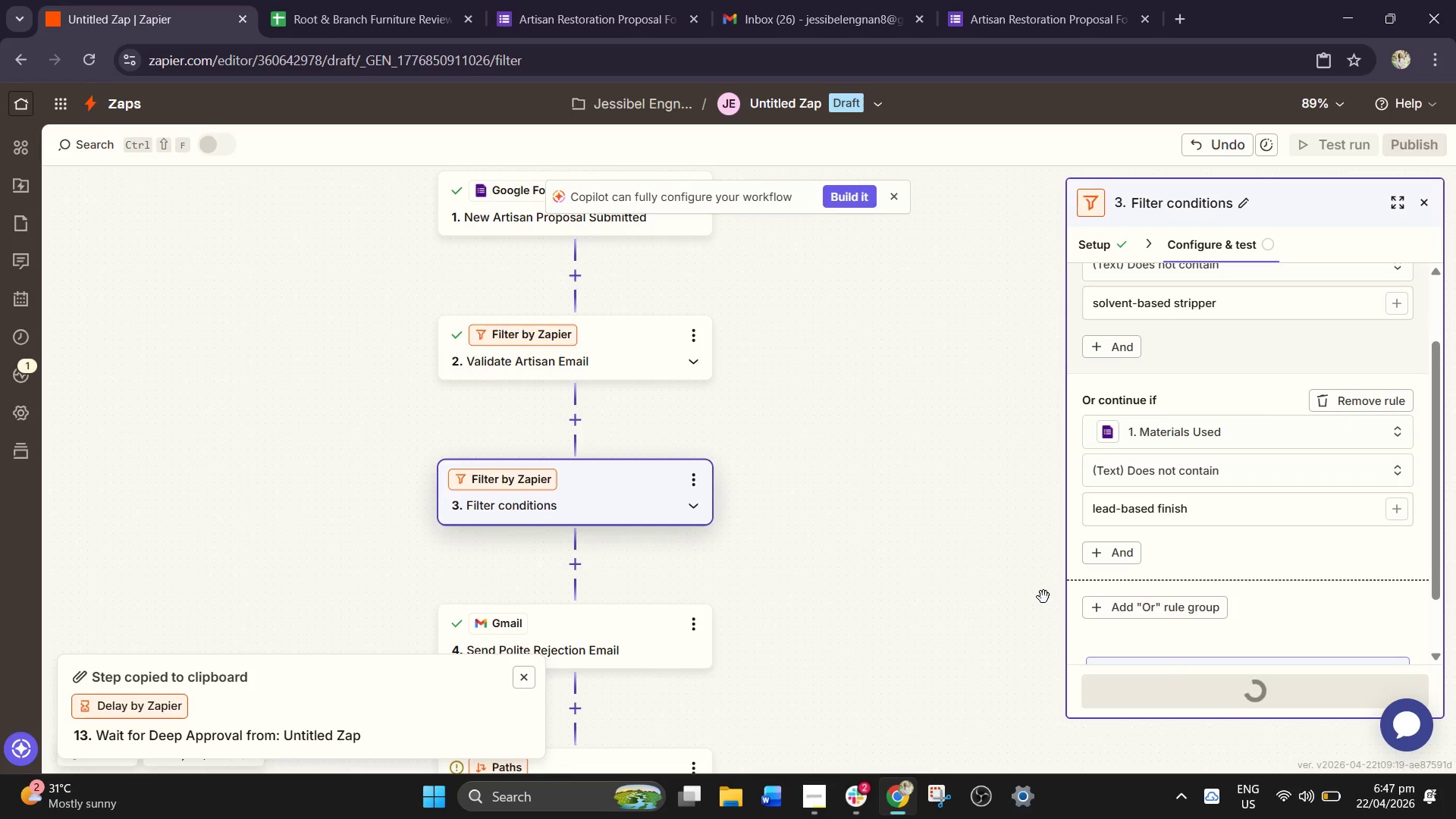 
scroll: coordinate [1355, 592], scroll_direction: down, amount: 10.0
 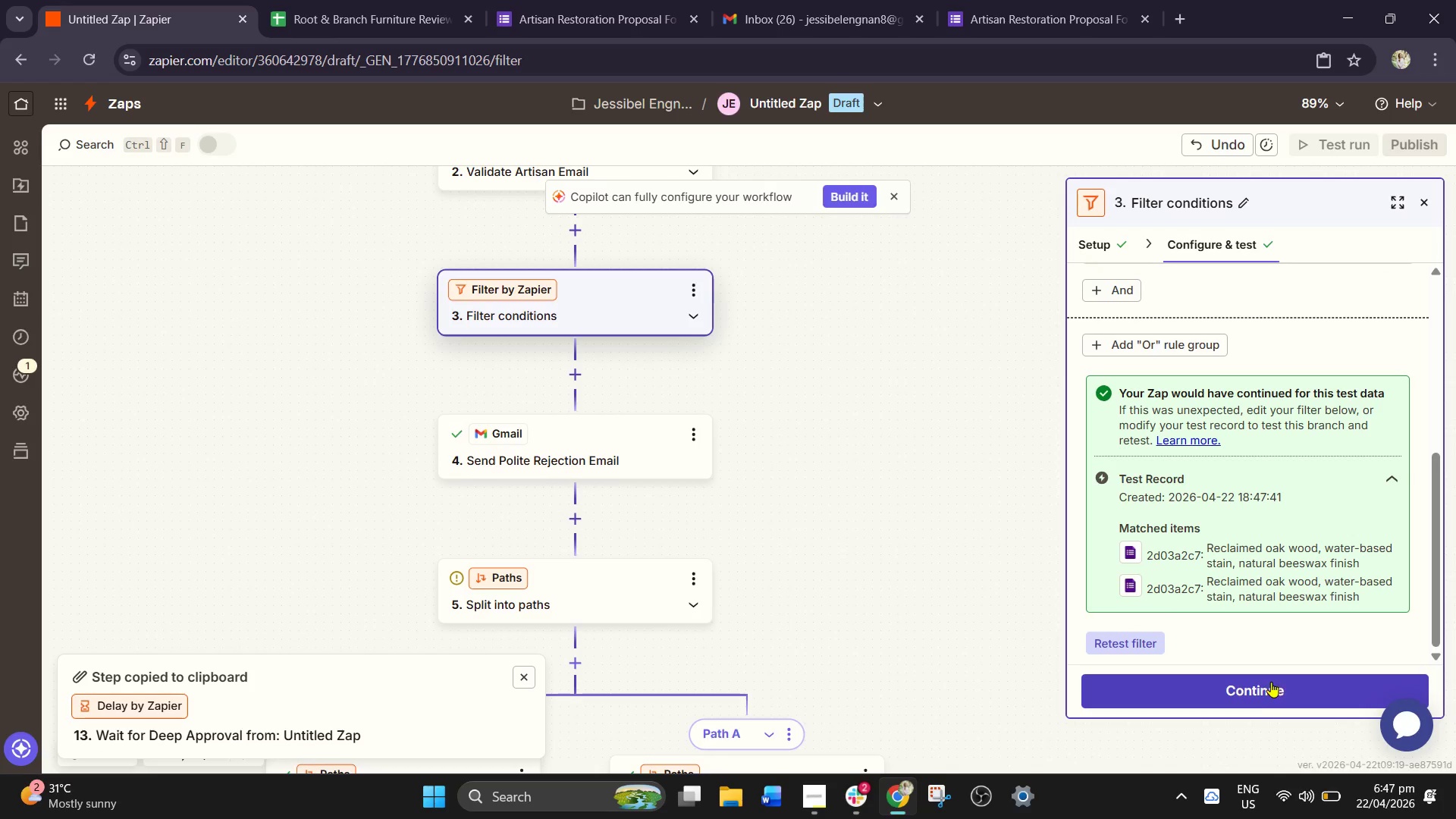 
left_click([1263, 682])
 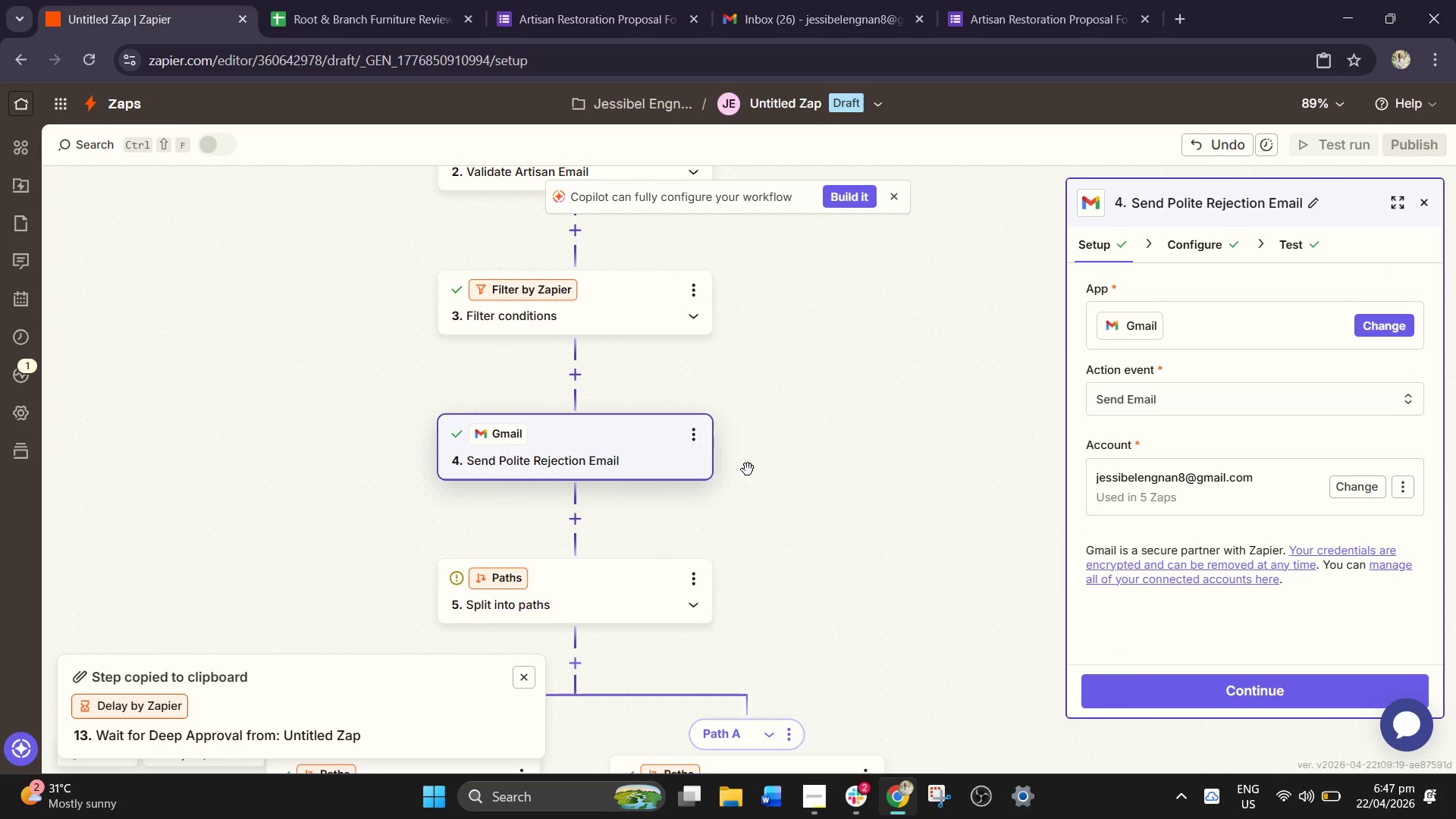 
left_click([592, 441])
 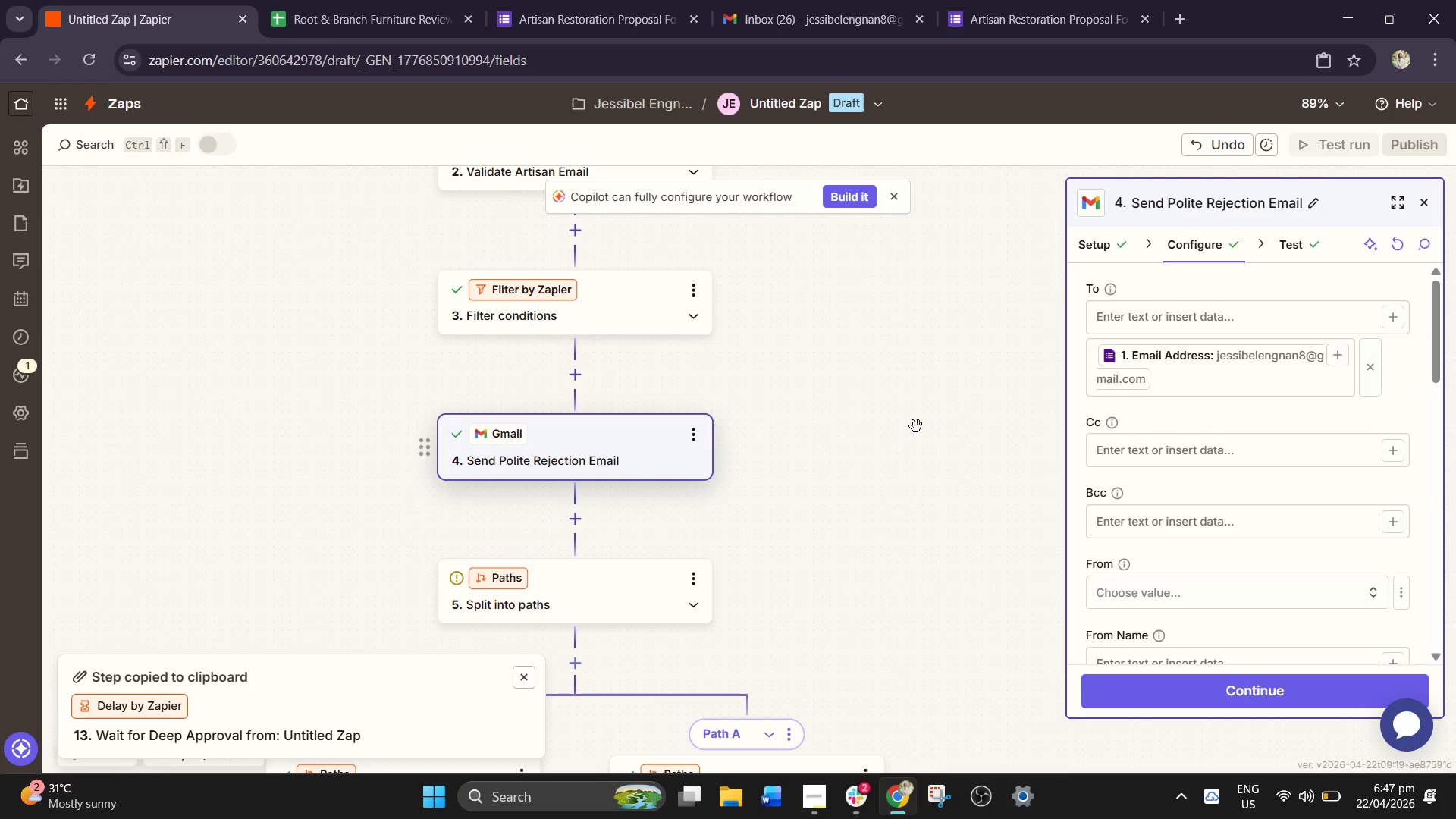 
scroll: coordinate [1160, 456], scroll_direction: down, amount: 8.0
 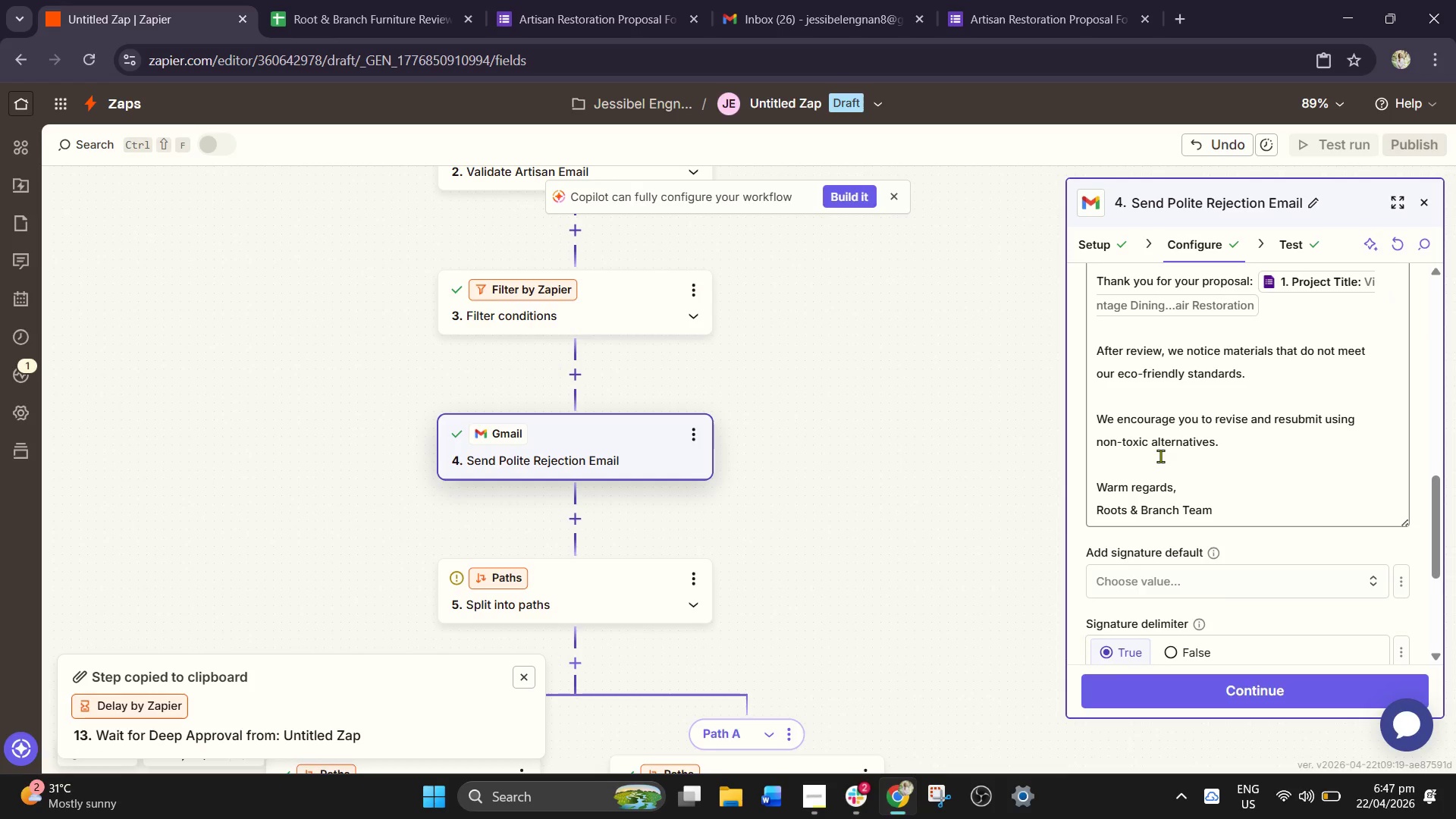 
scroll: coordinate [1160, 456], scroll_direction: up, amount: 1.0
 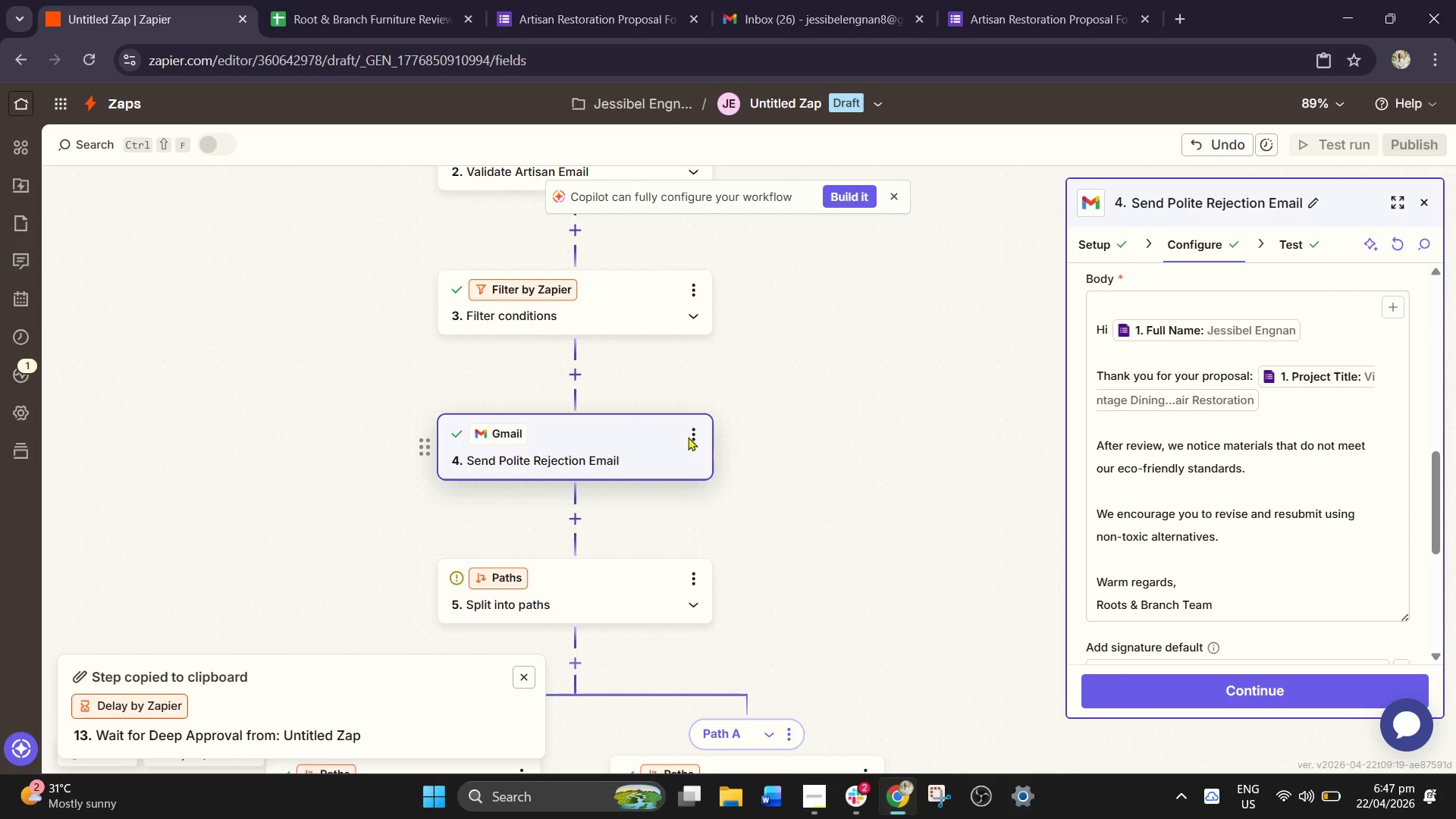 
left_click([701, 569])
 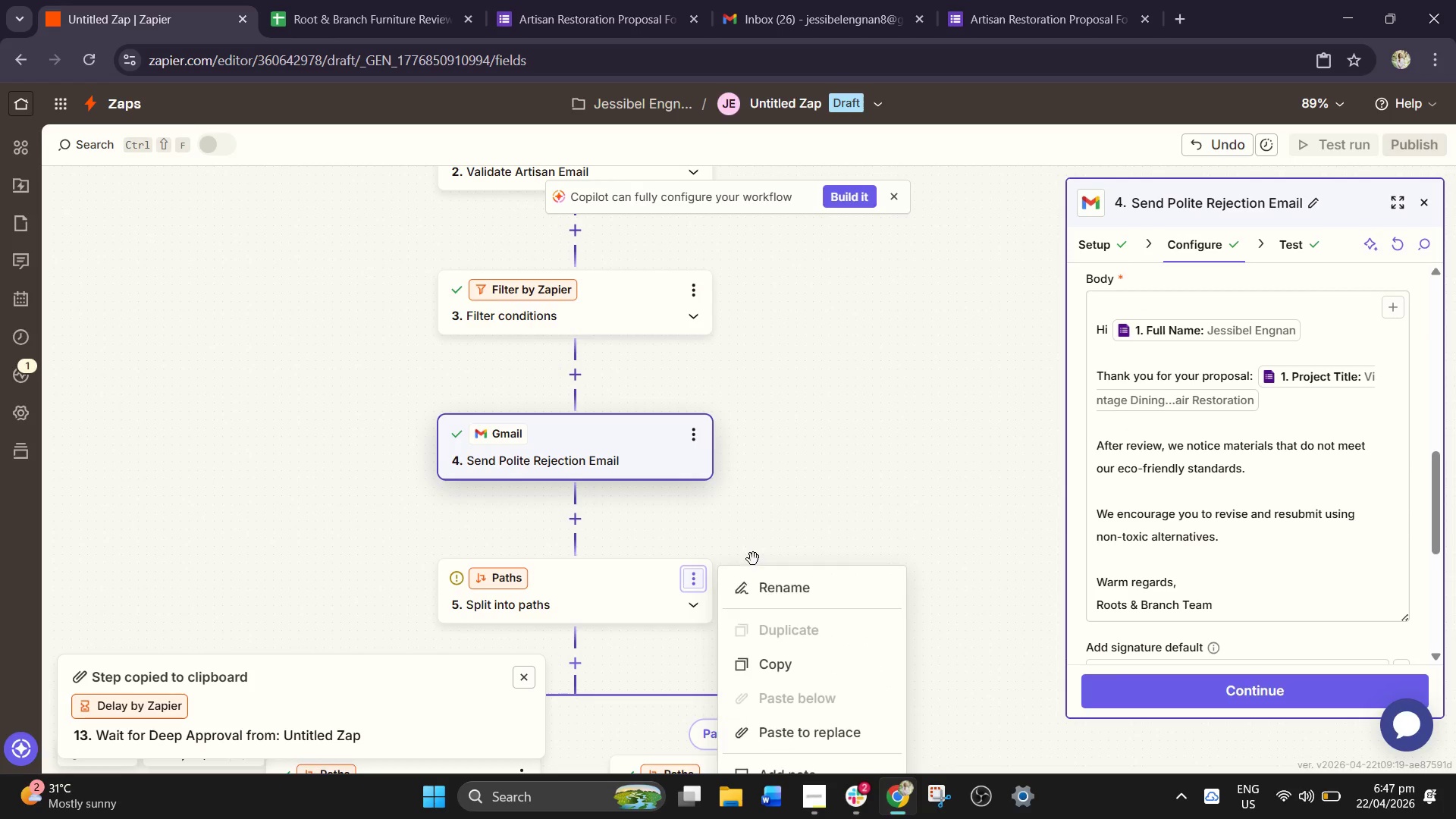 
left_click([779, 578])
 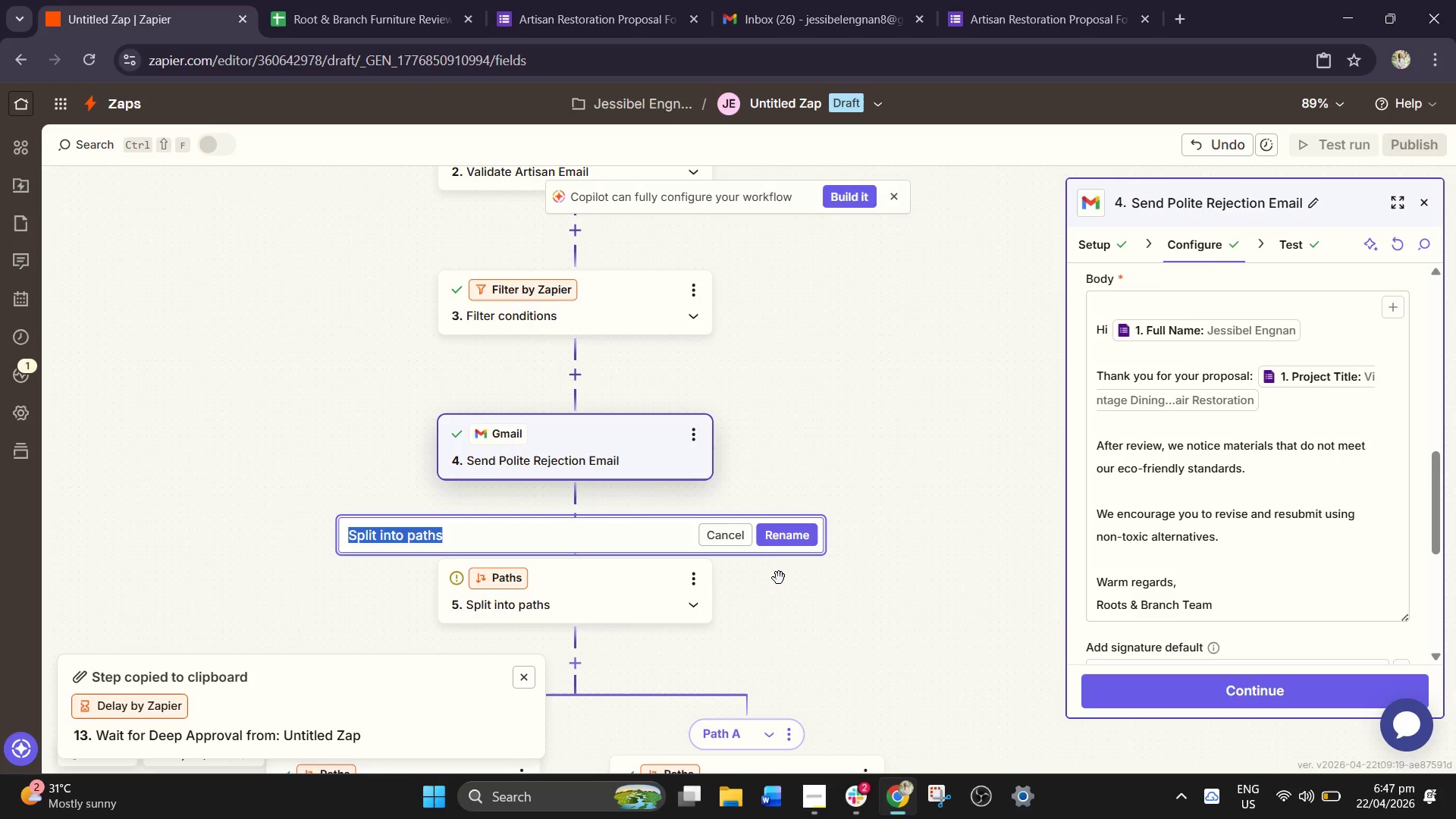 
type(Route Based on Budget)
 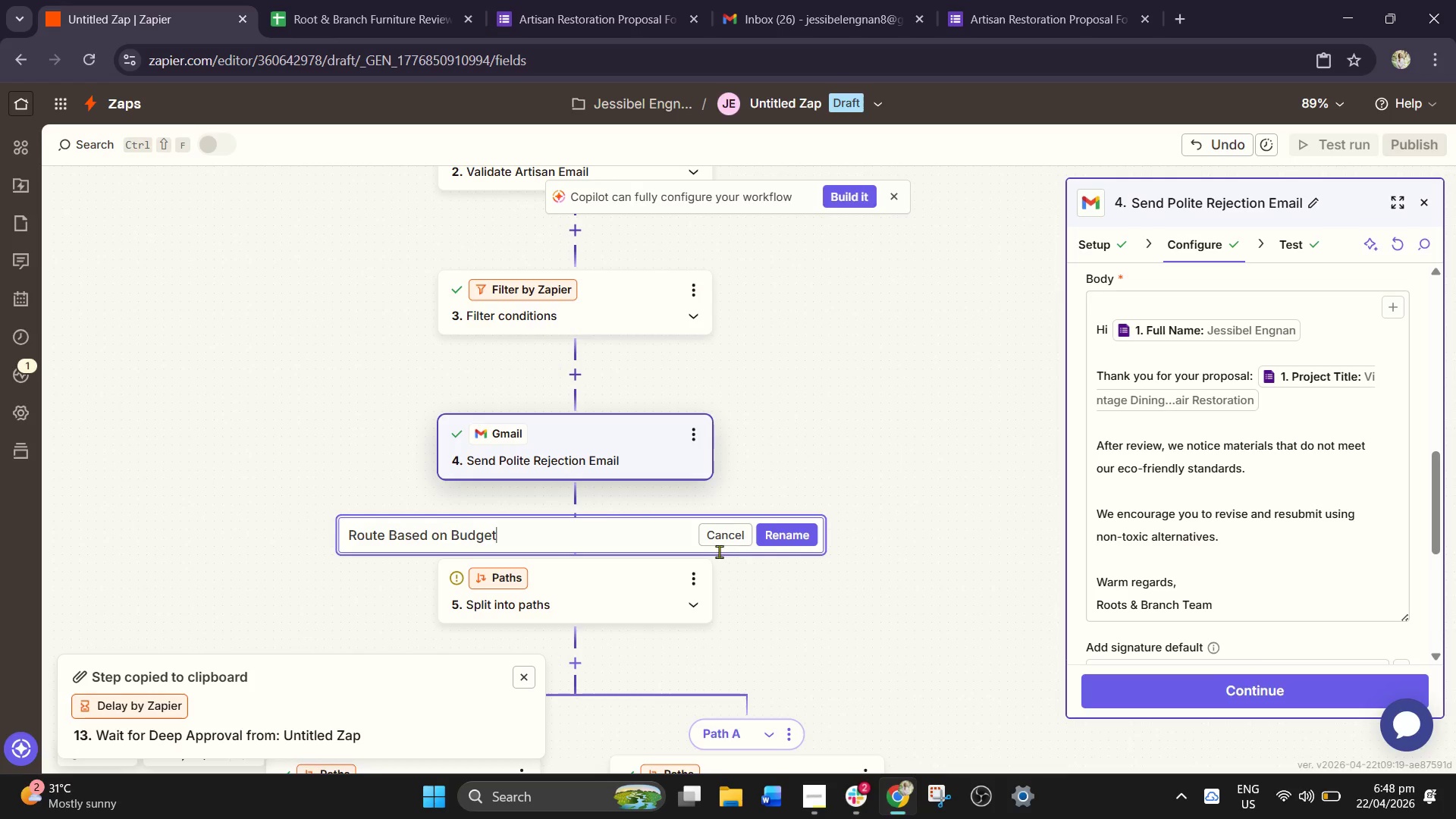 
left_click_drag(start_coordinate=[764, 545], to_coordinate=[777, 544])
 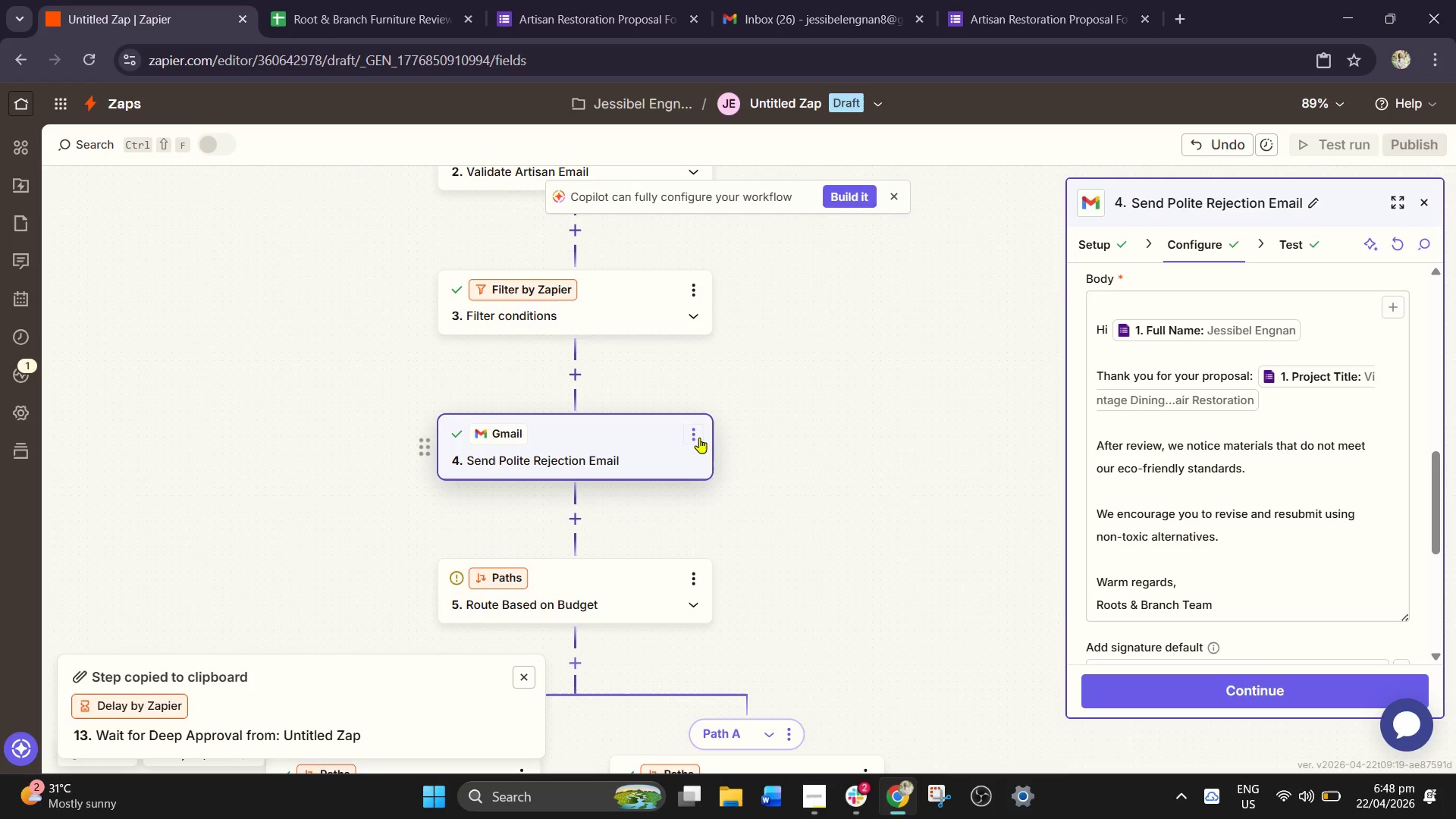 
left_click([582, 449])
 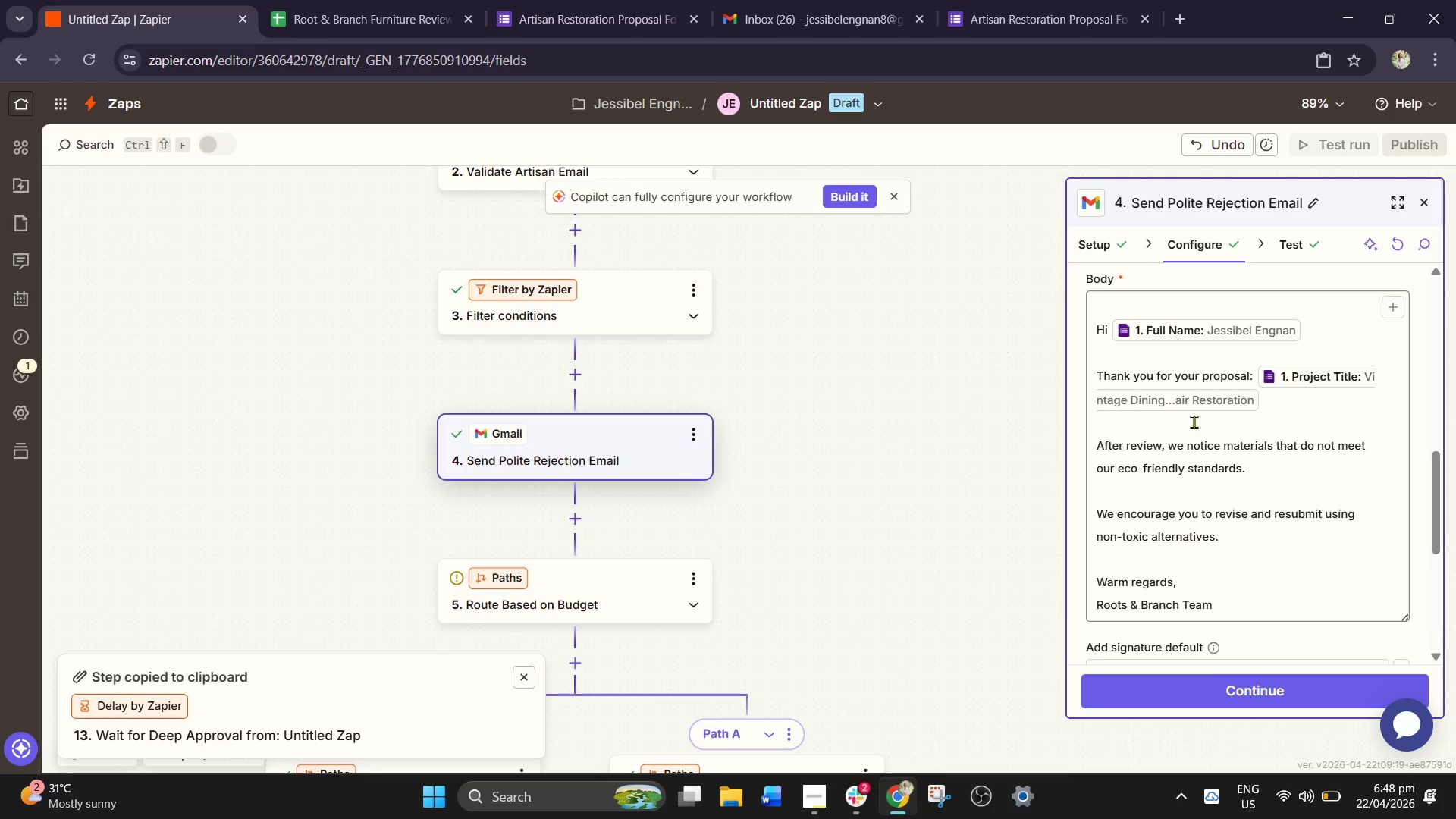 
key(Control+A)
 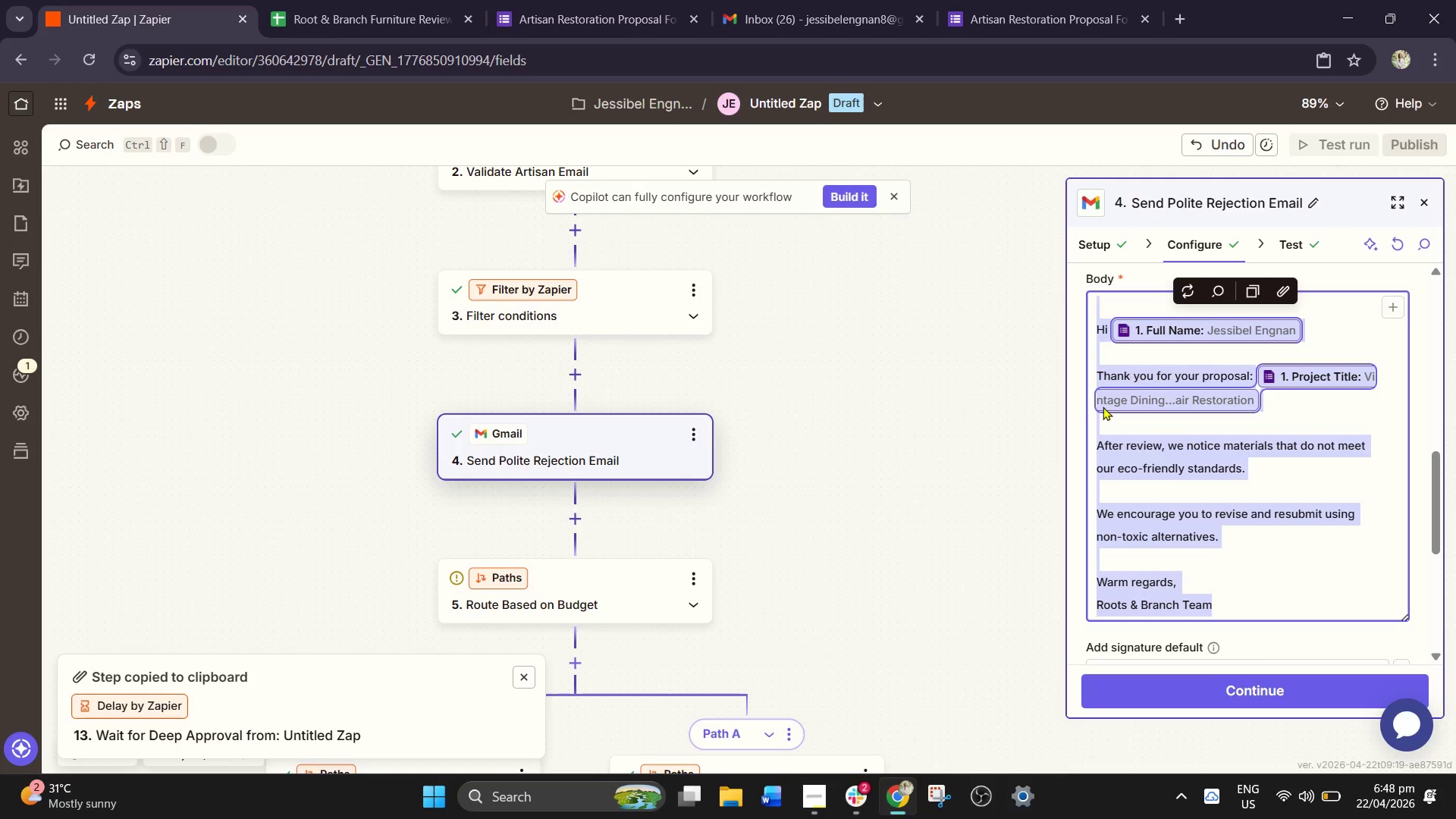 
key(Control+C)
 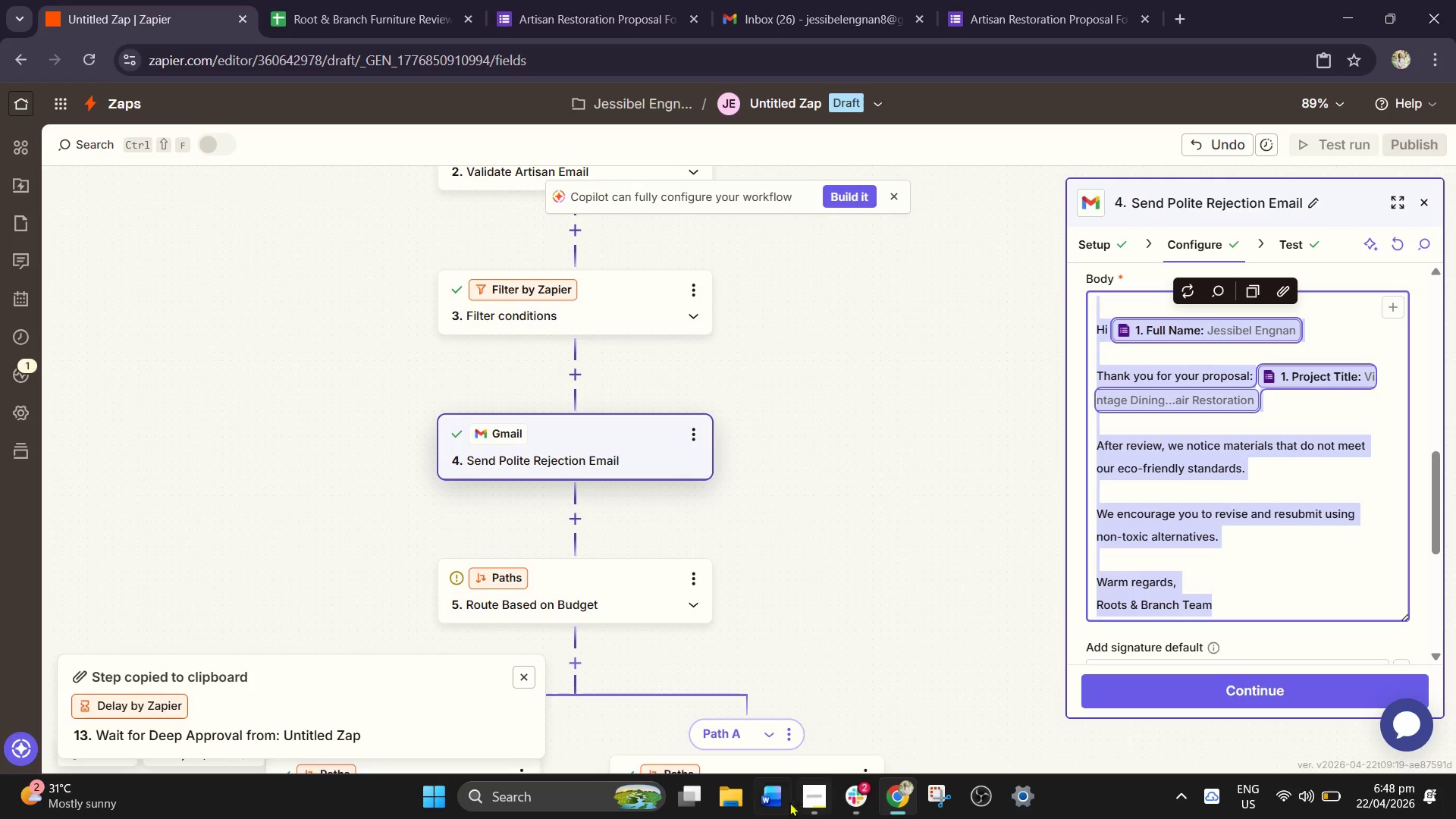 
left_click([777, 811])
 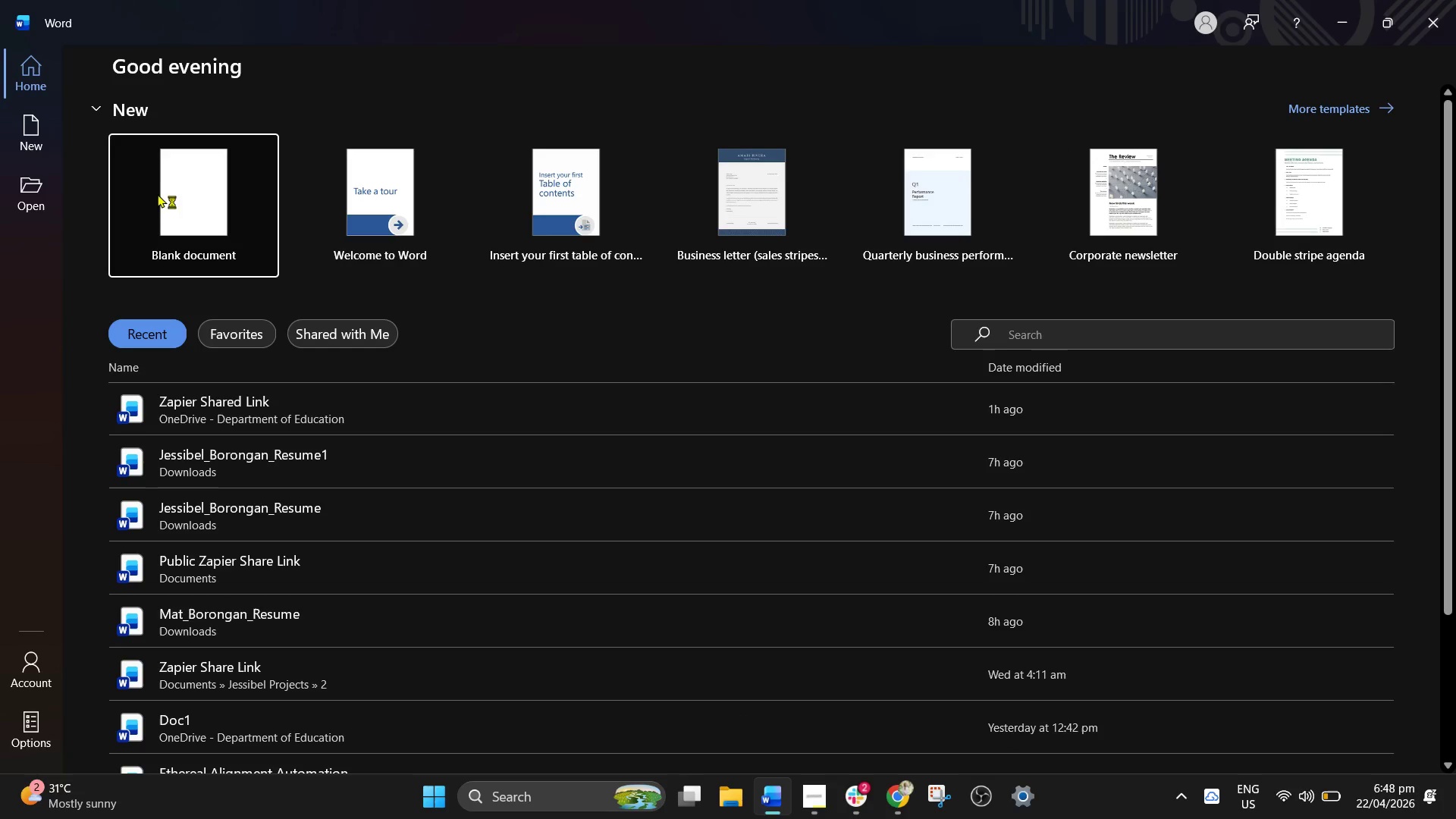 
wait(5.39)
 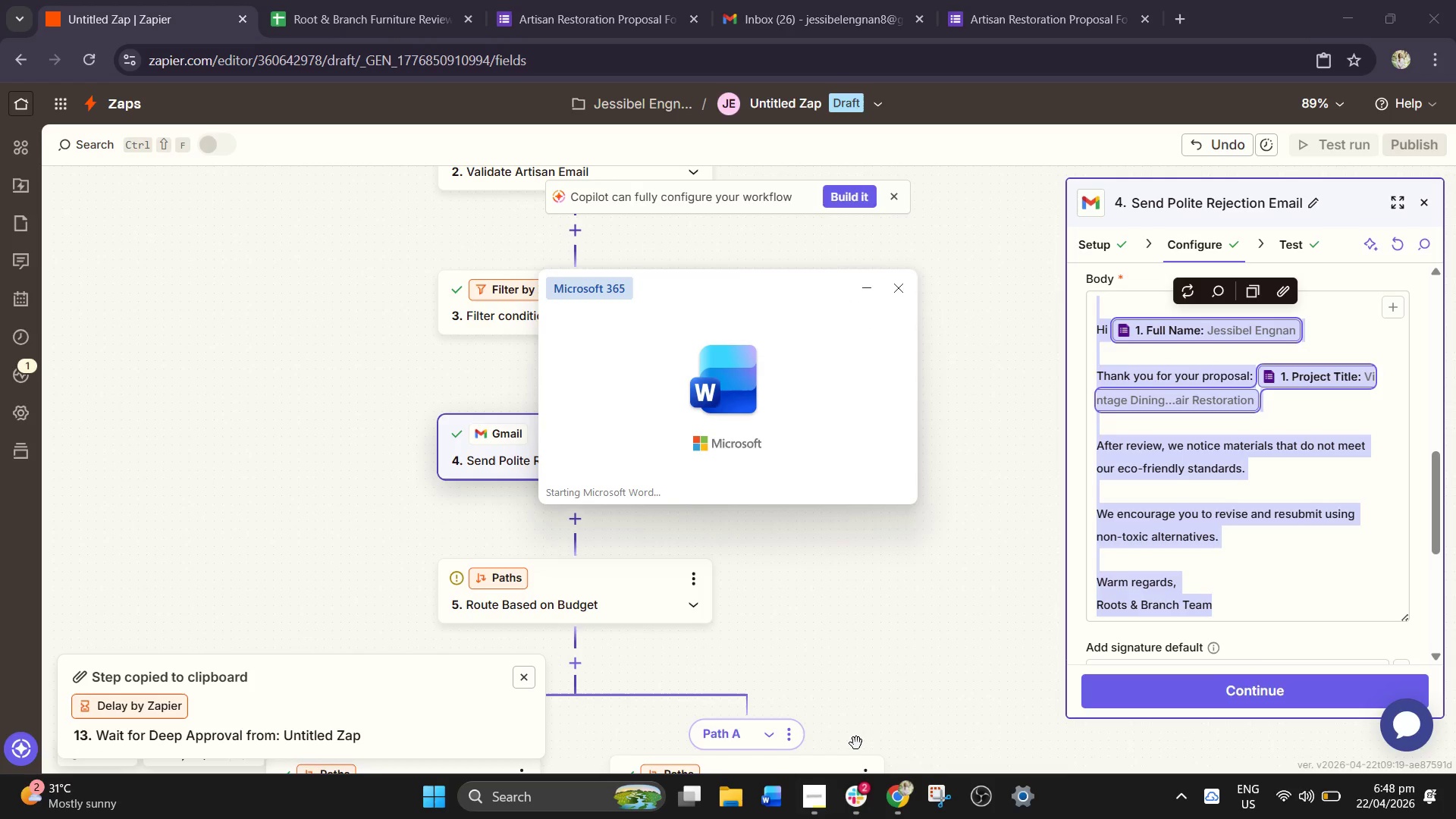 
key(Control+V)
 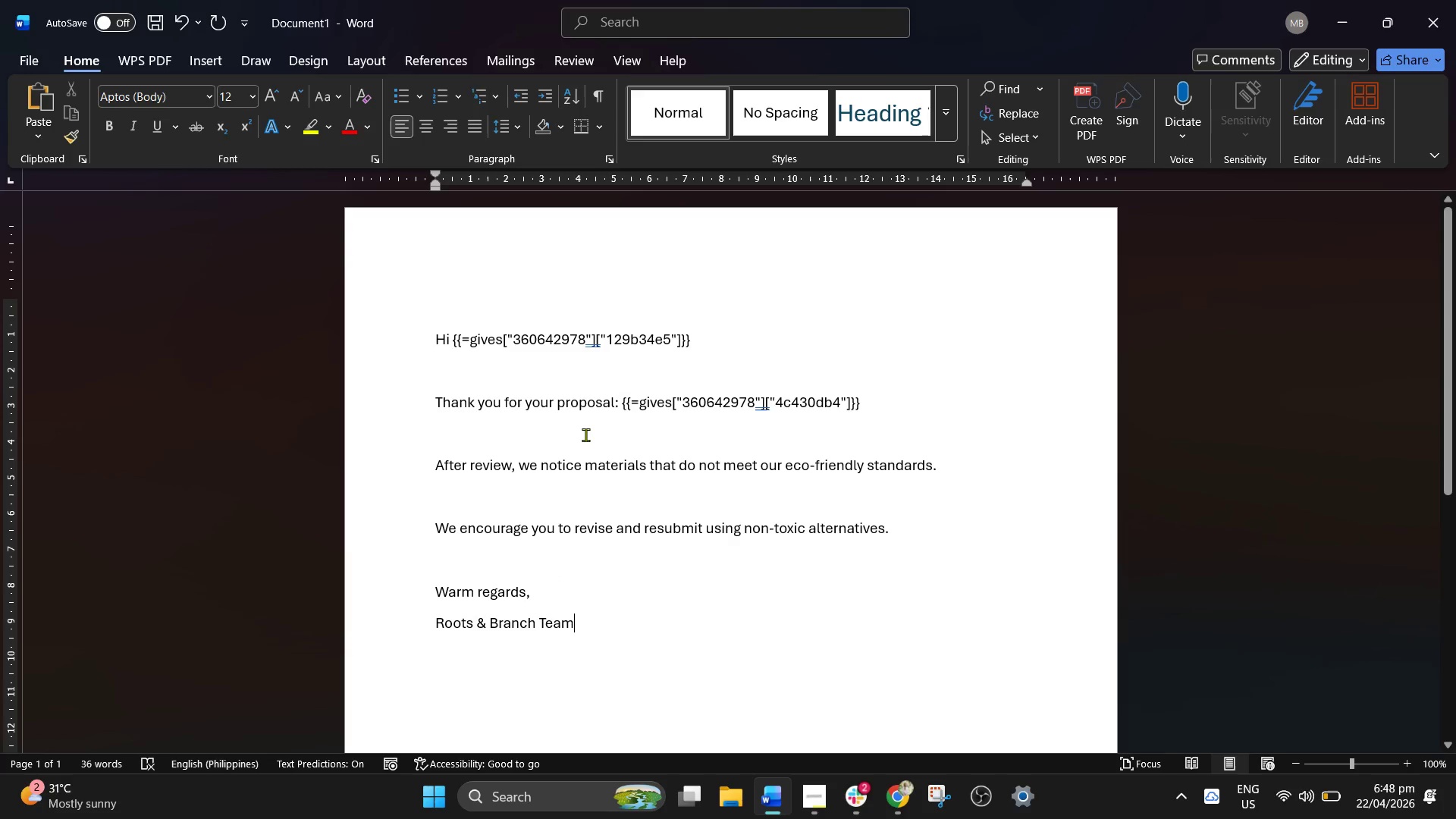 
wait(9.39)
 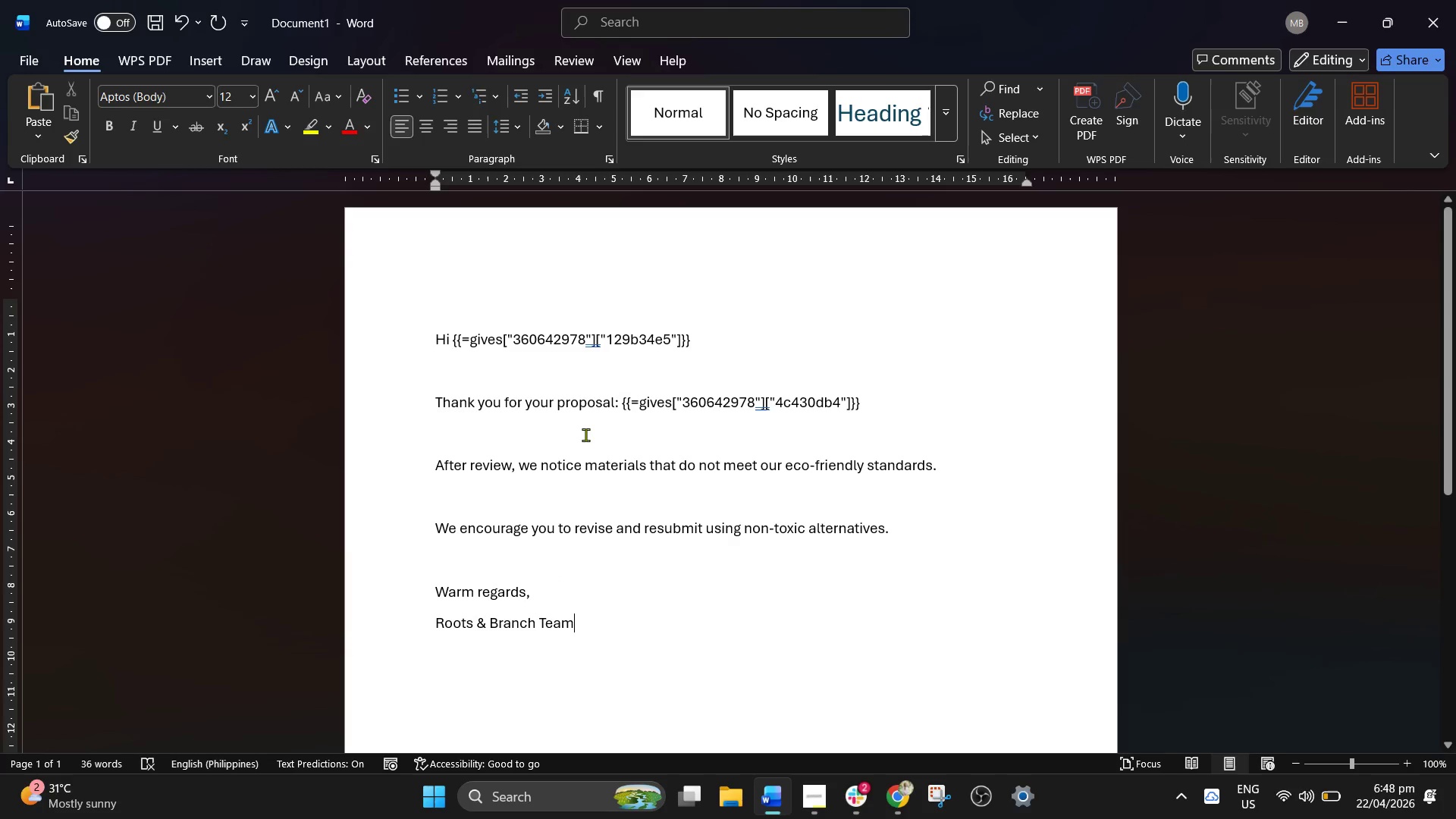 
left_click([611, 391])
 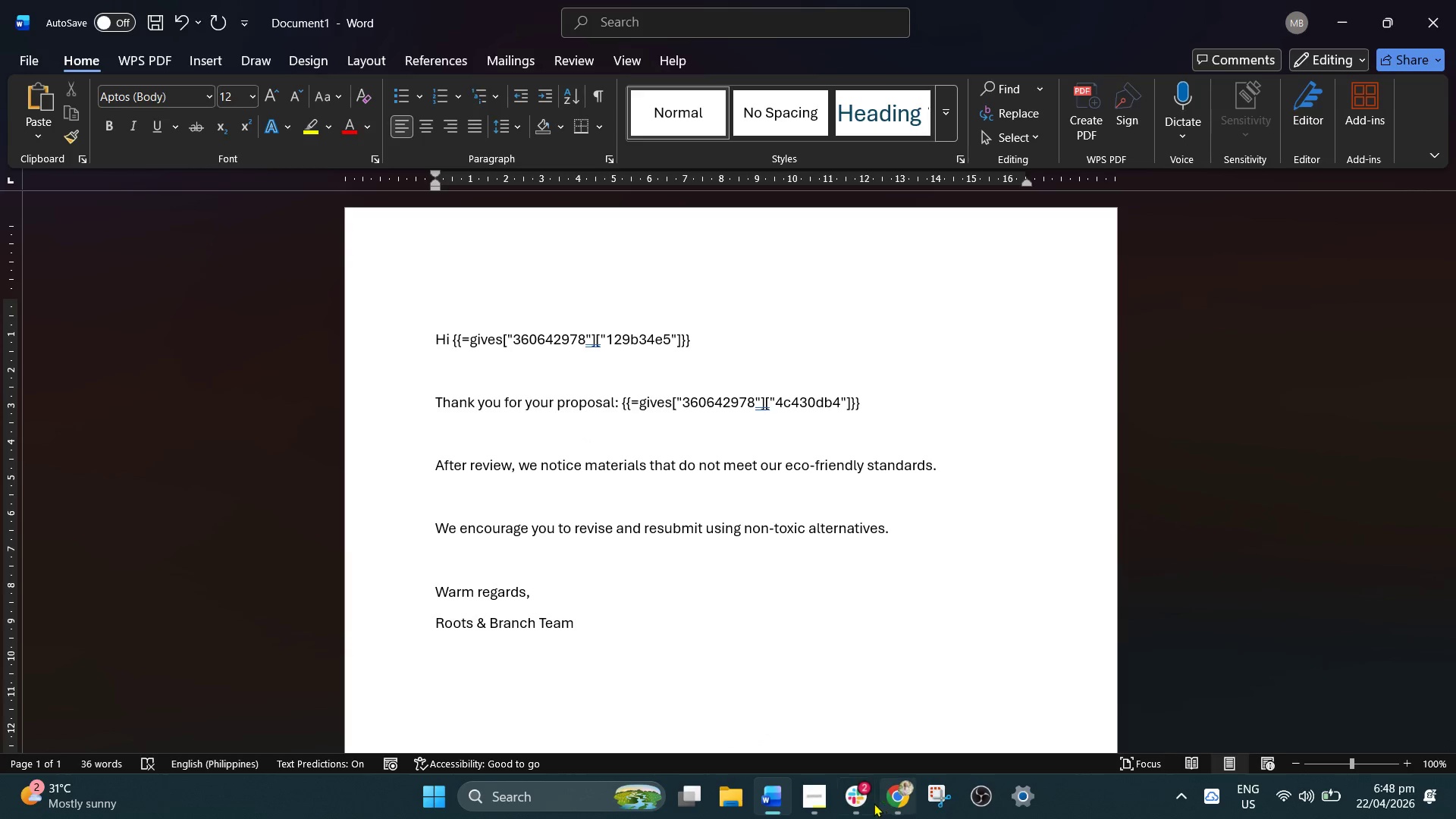 
left_click([896, 799])
 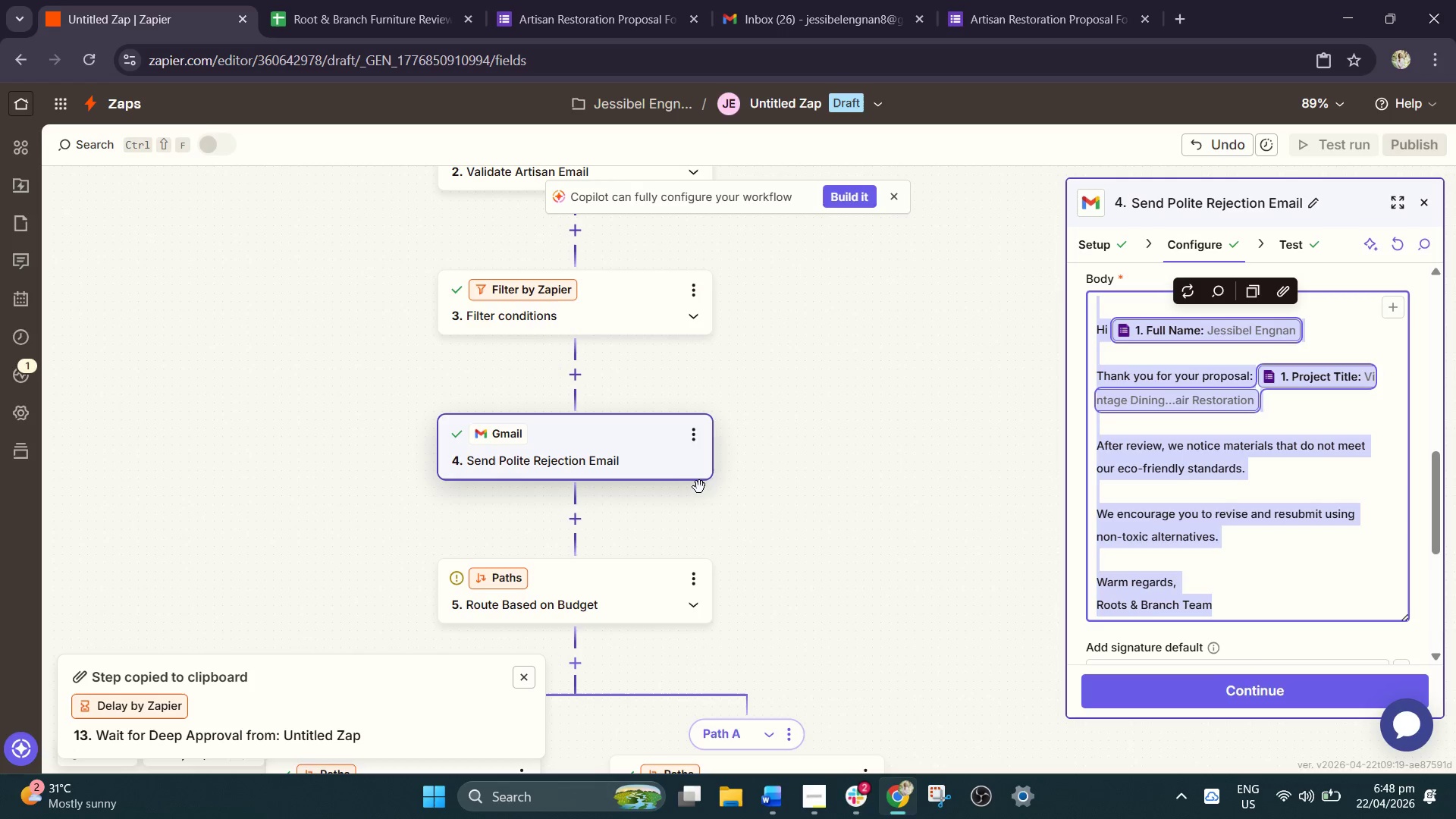 
left_click([692, 431])
 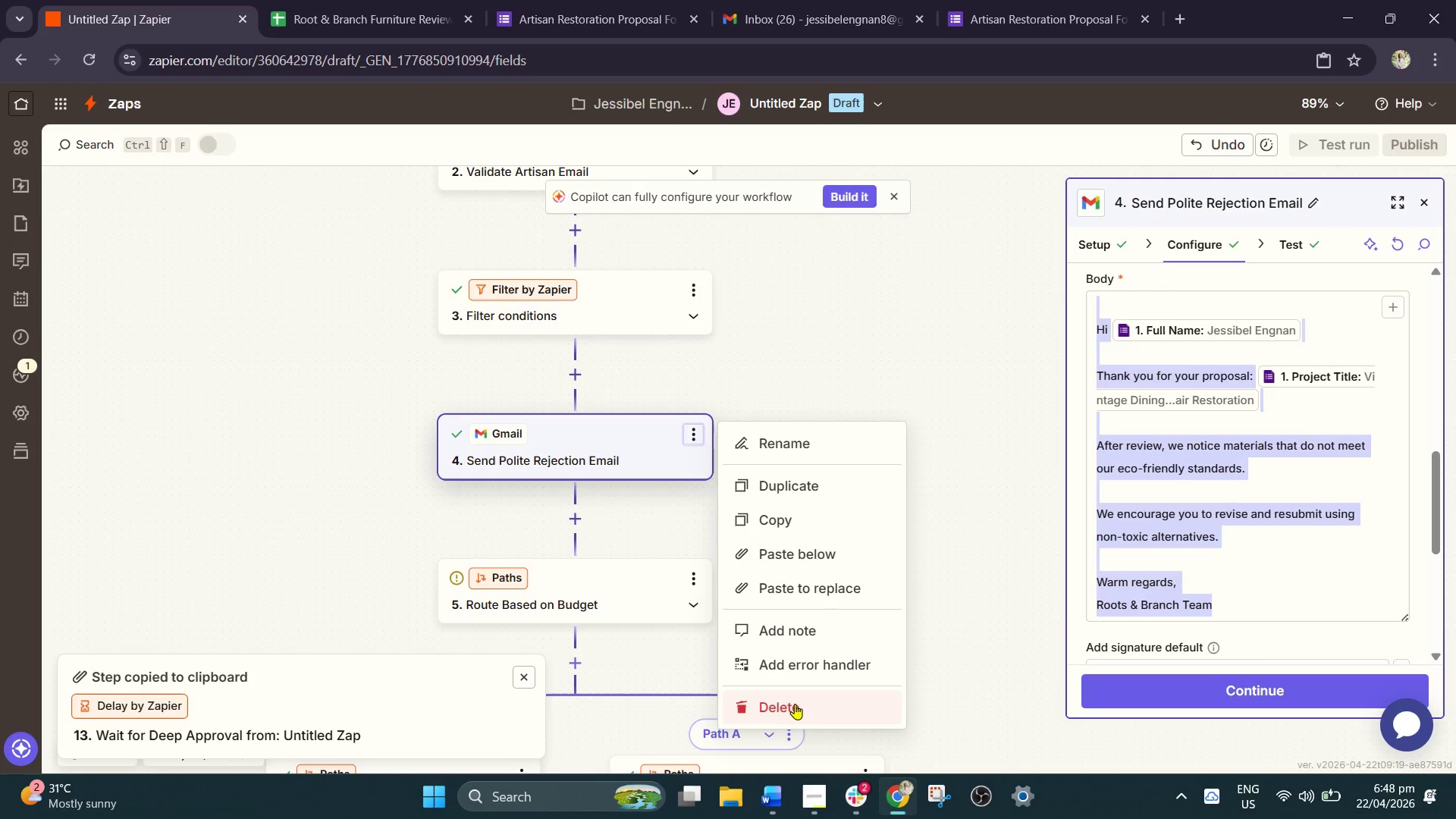 
double_click([799, 704])
 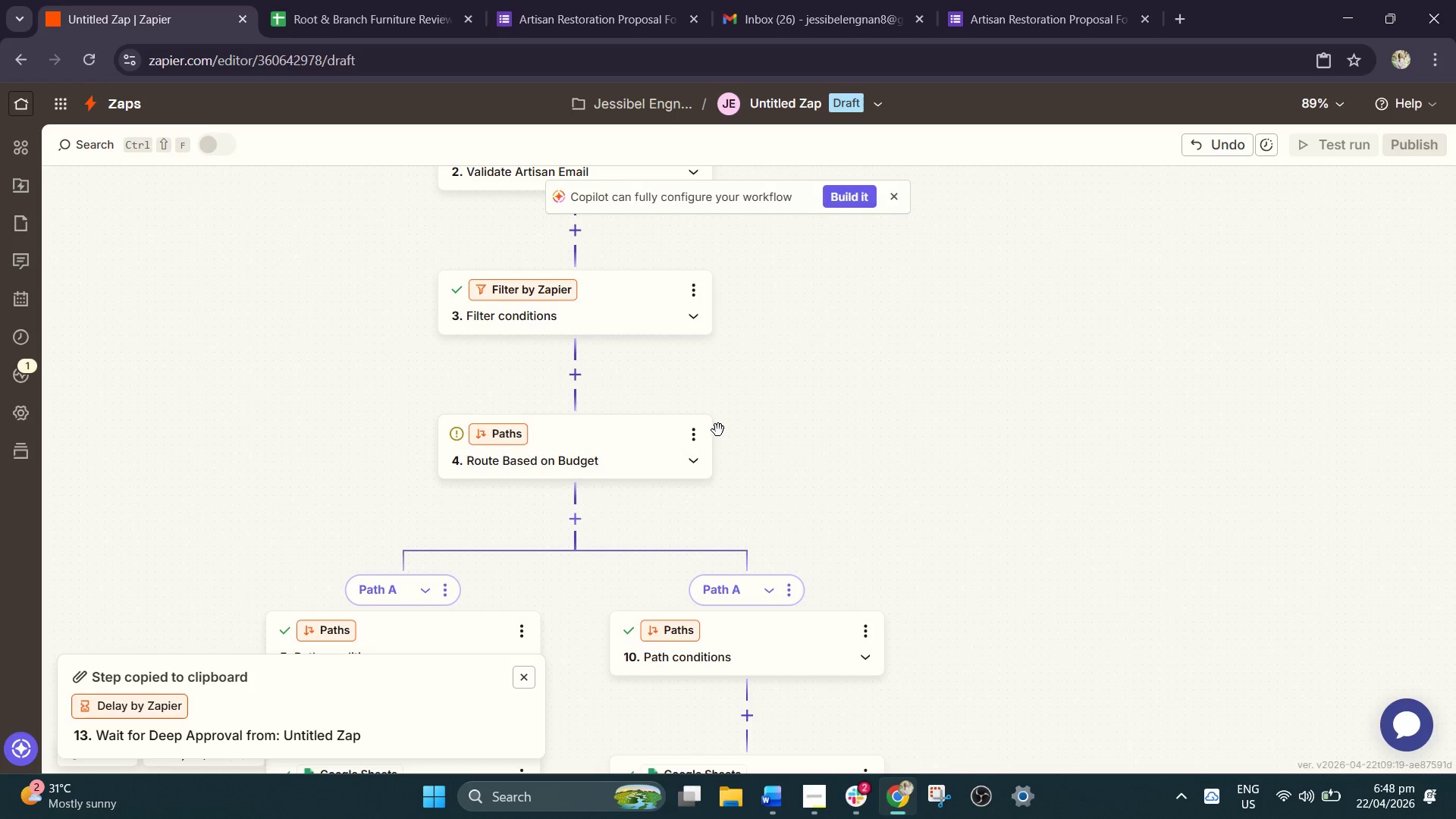 
scroll: coordinate [517, 437], scroll_direction: down, amount: 7.0
 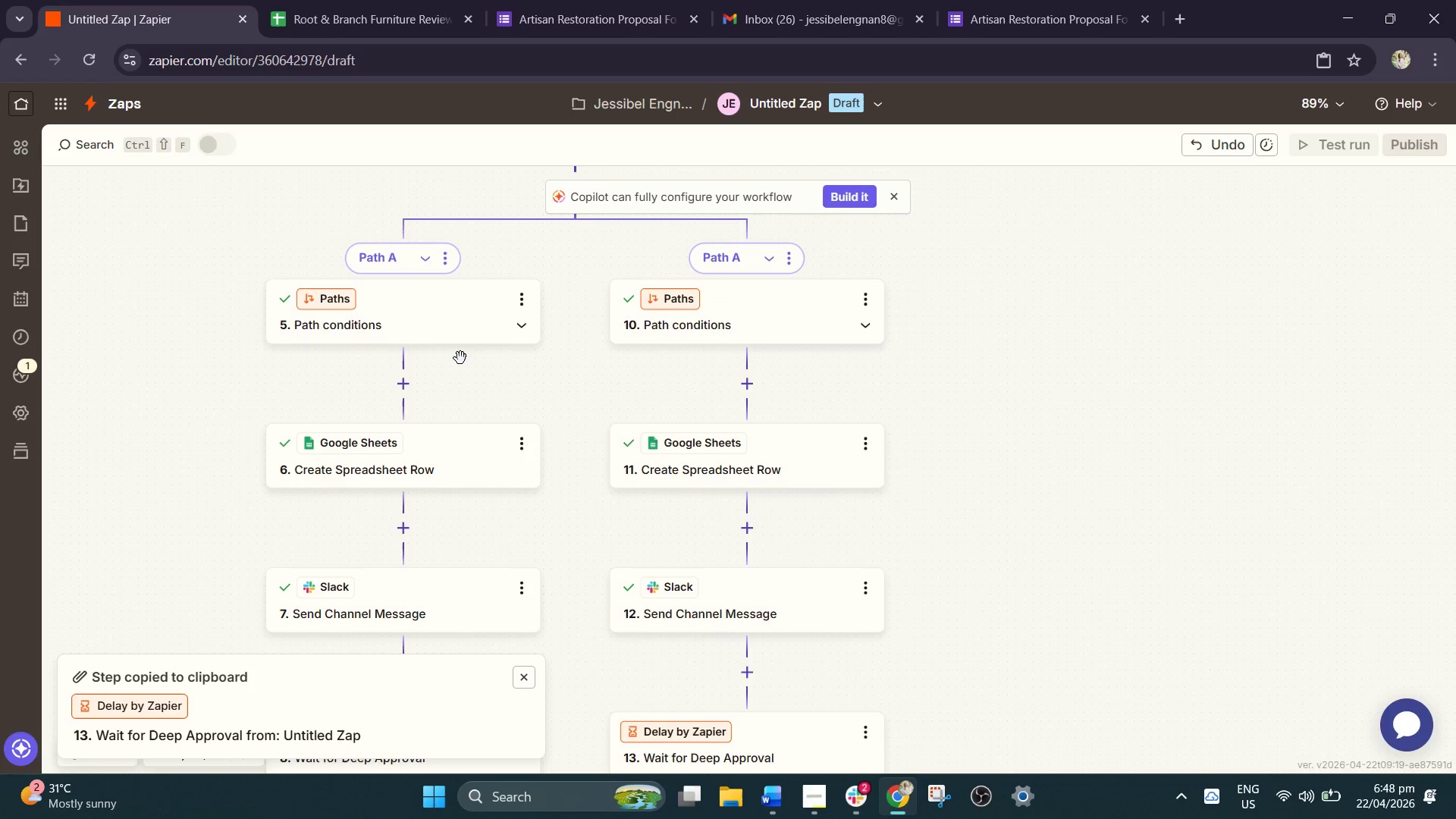 
left_click_drag(start_coordinate=[453, 259], to_coordinate=[447, 264])
 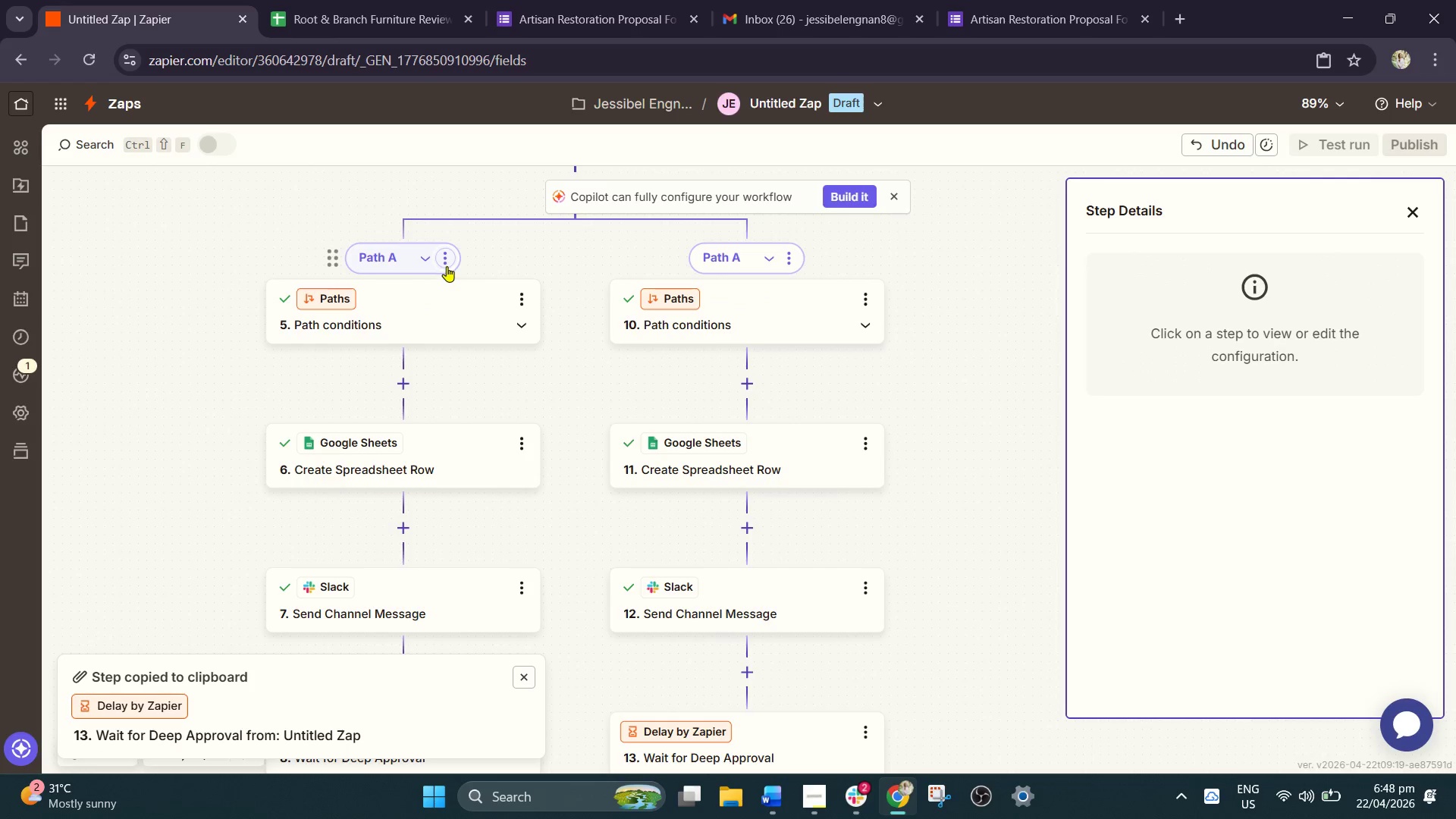 
left_click([447, 266])
 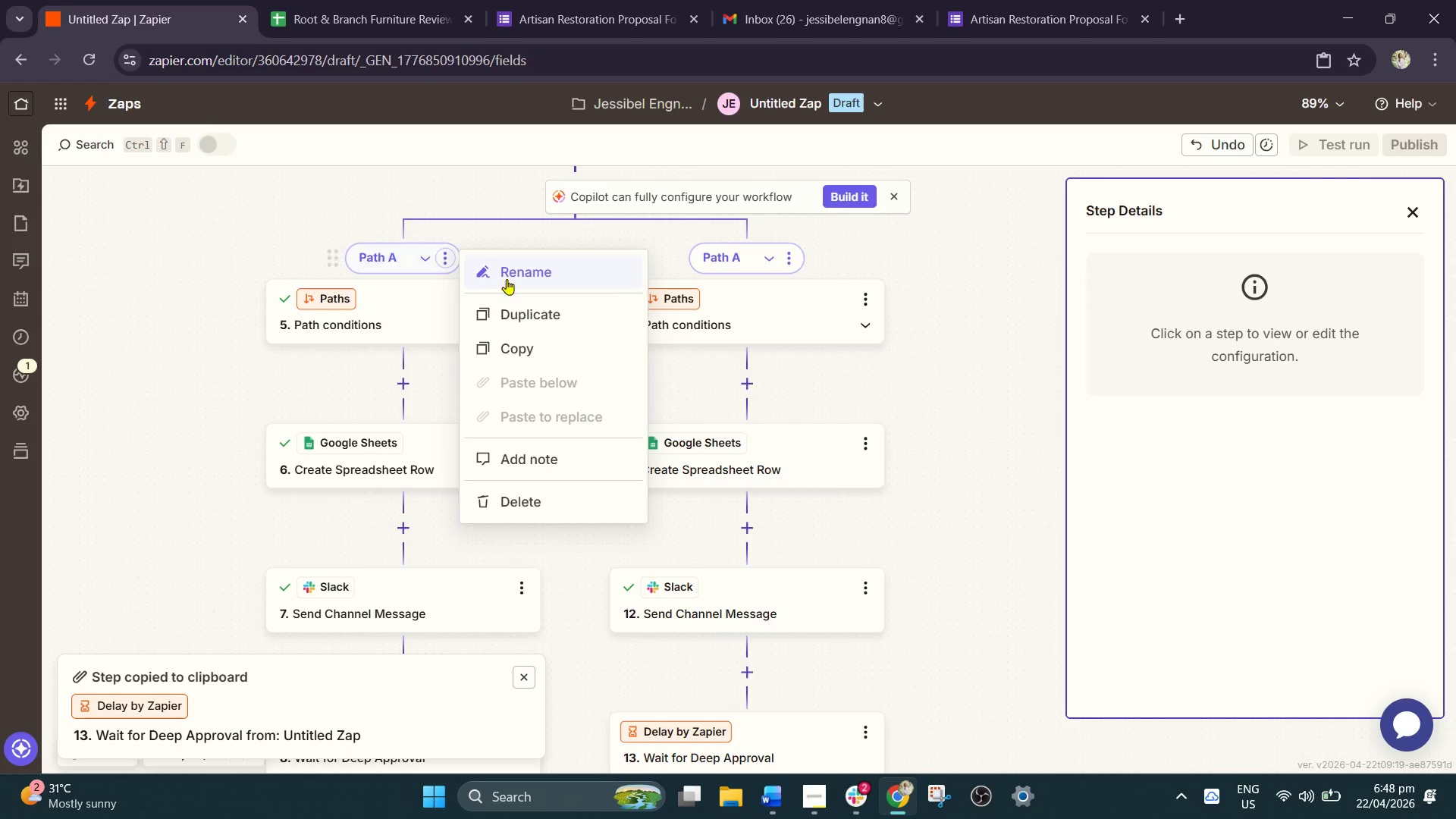 
left_click([507, 279])
 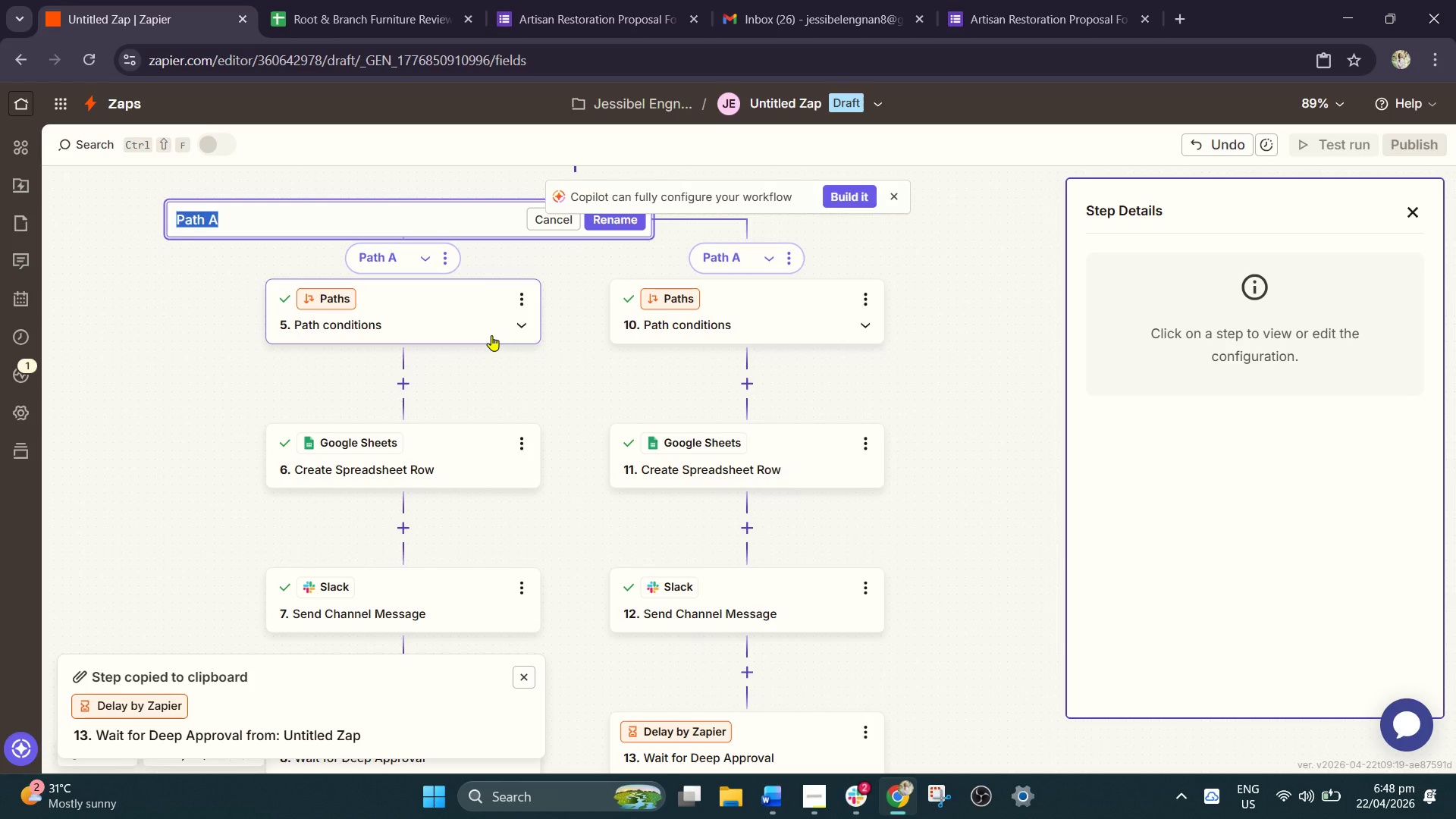 
type(UNDER $250)
 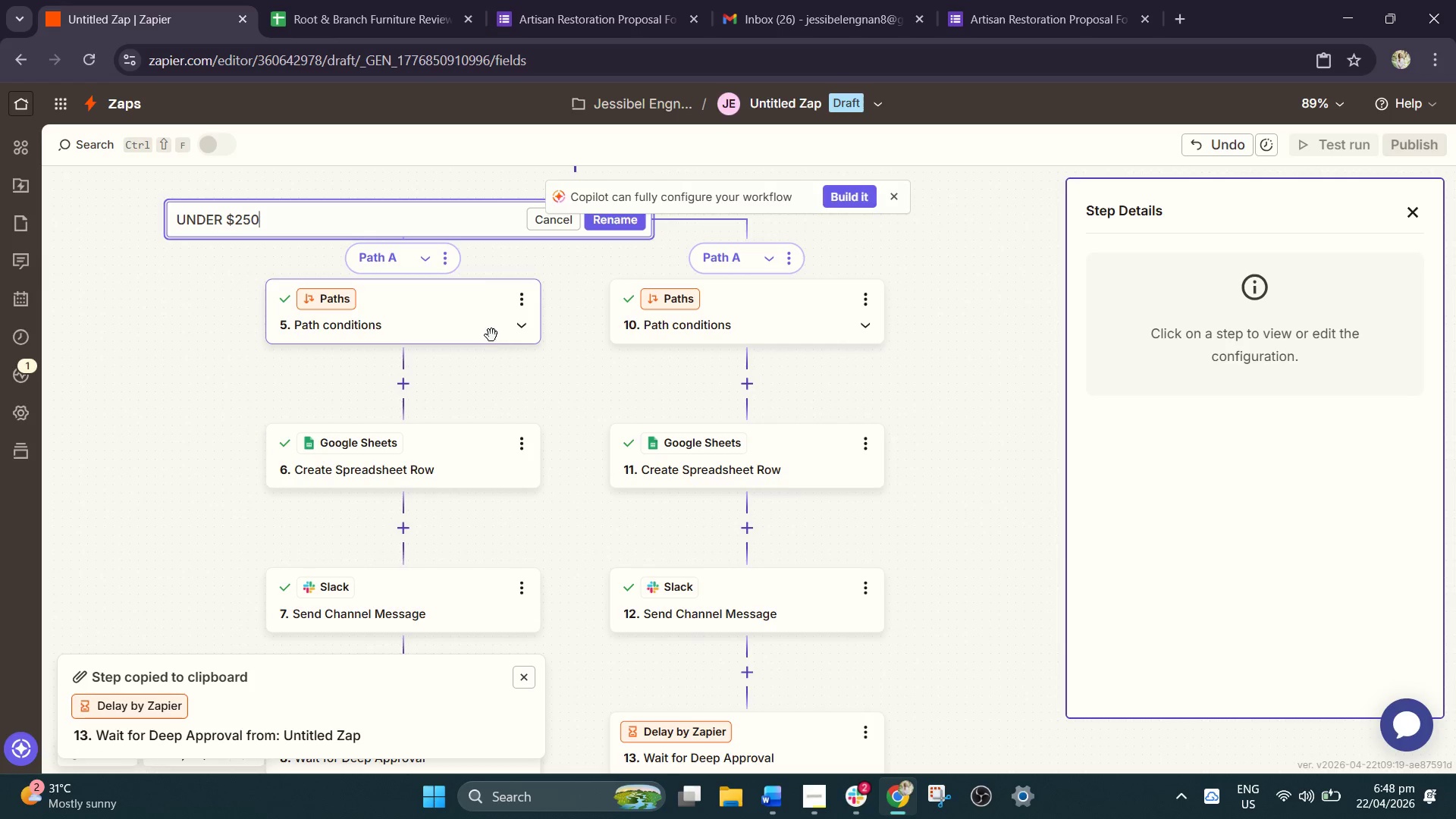 
key(Enter)
 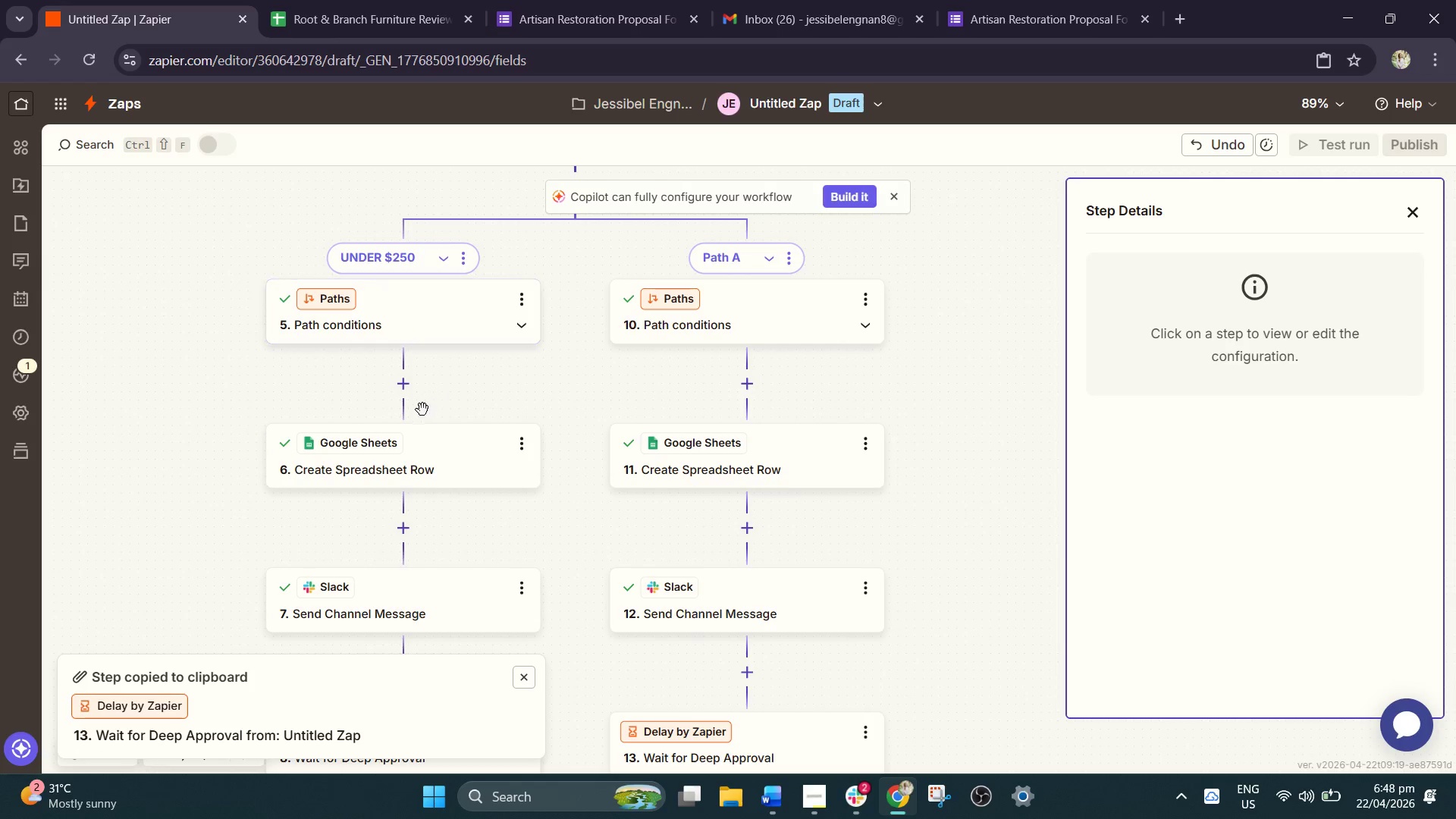 
left_click([426, 468])
 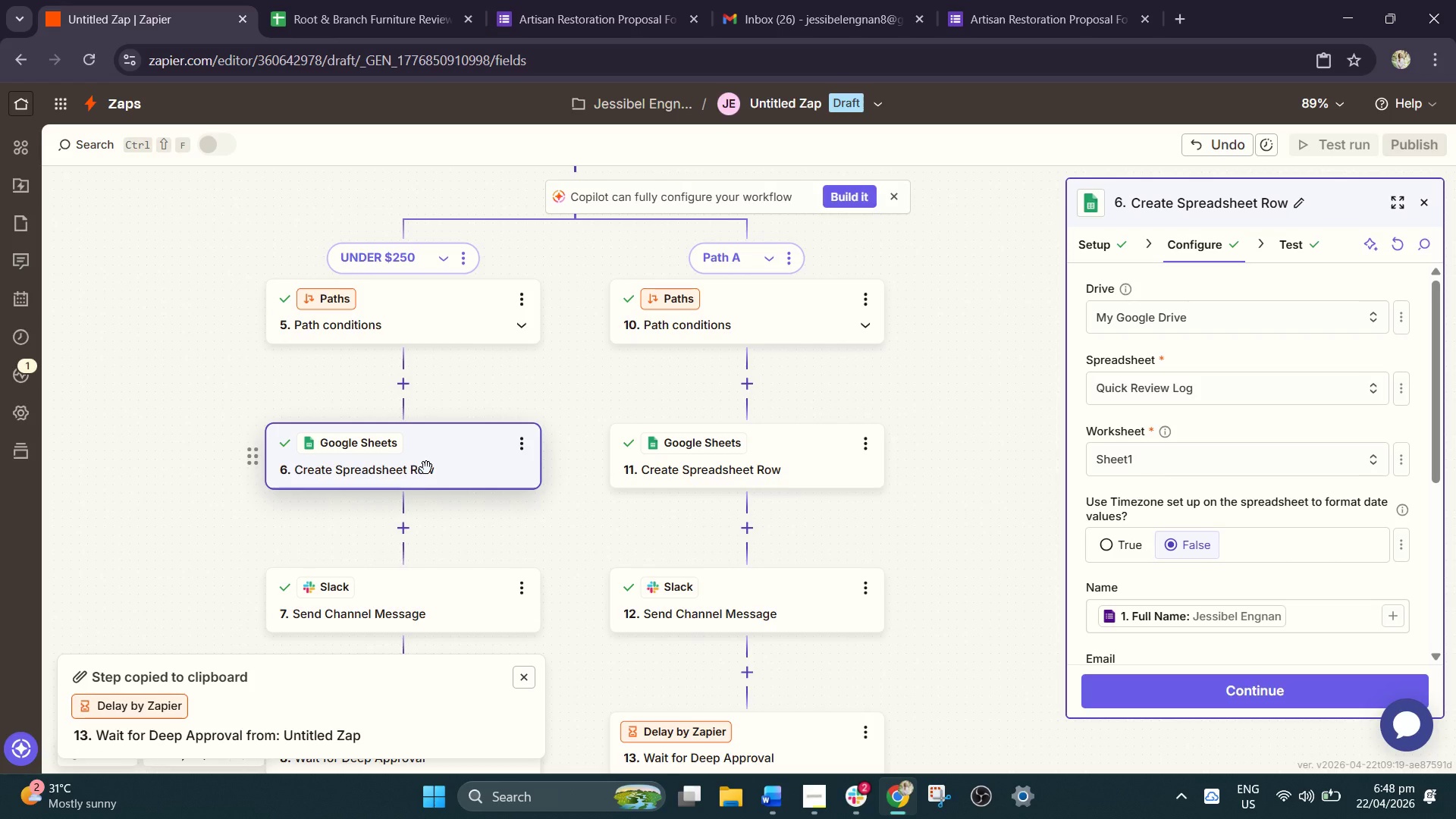 
wait(6.11)
 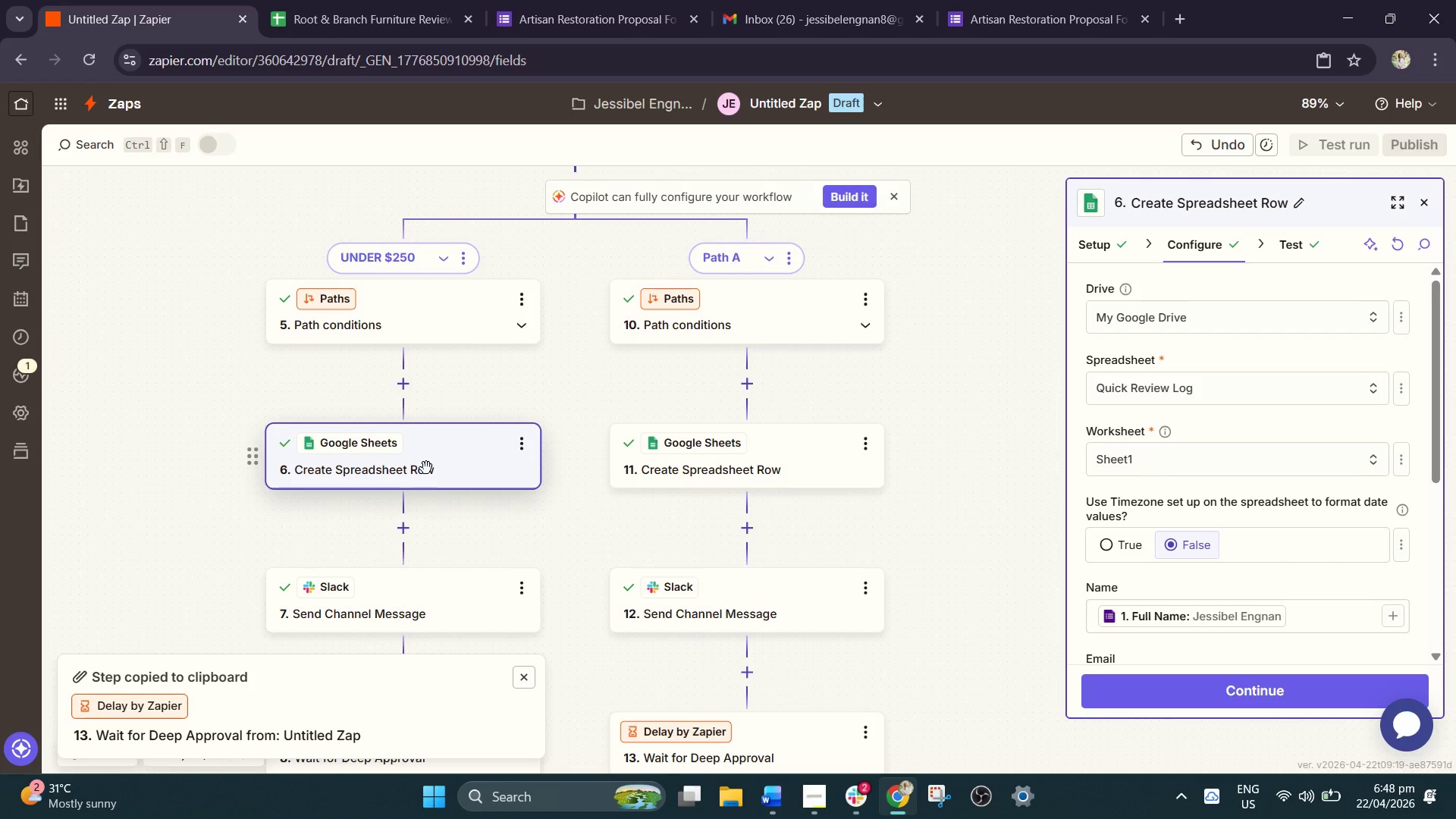 
left_click([516, 448])
 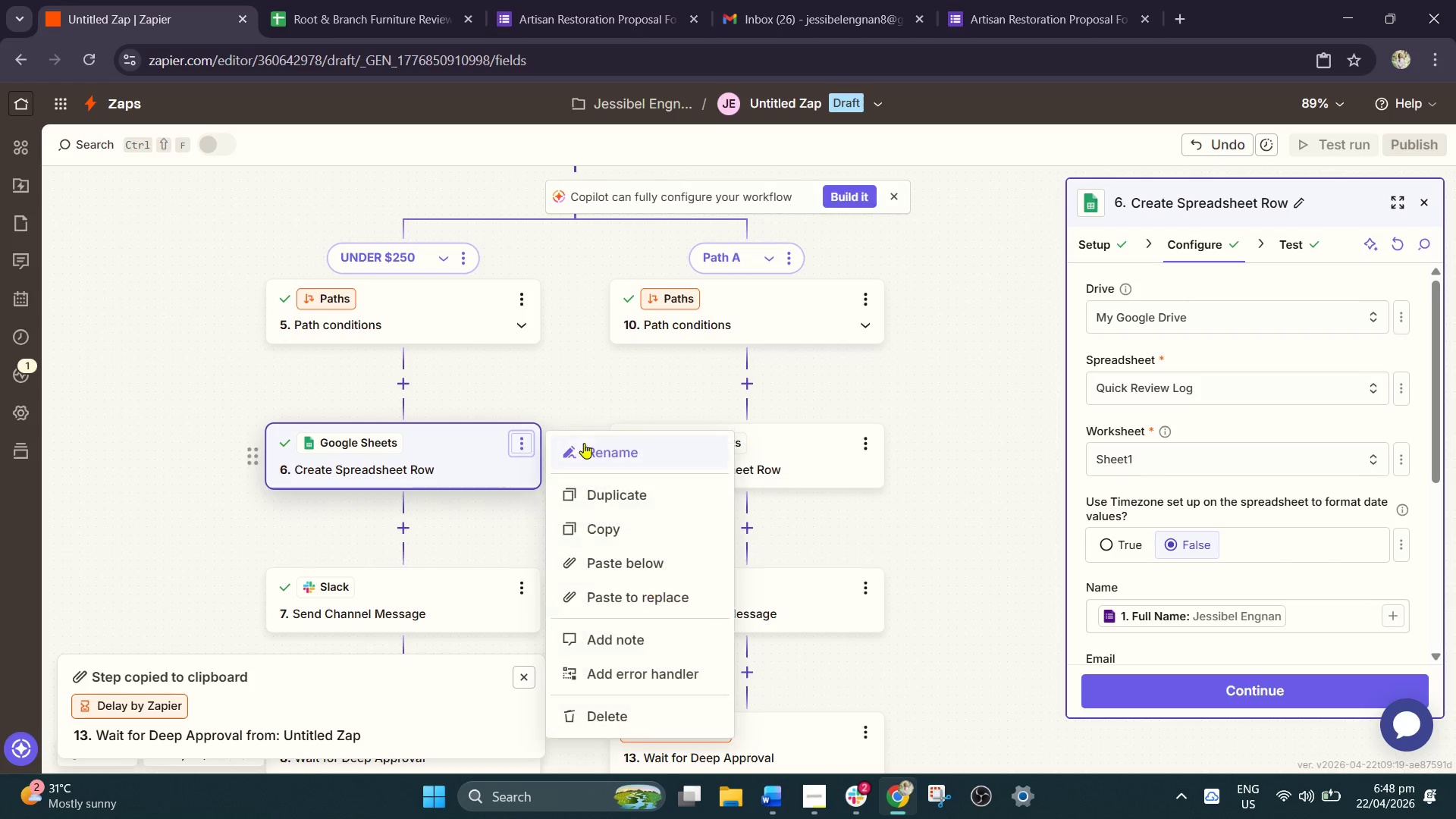 
left_click([604, 449])
 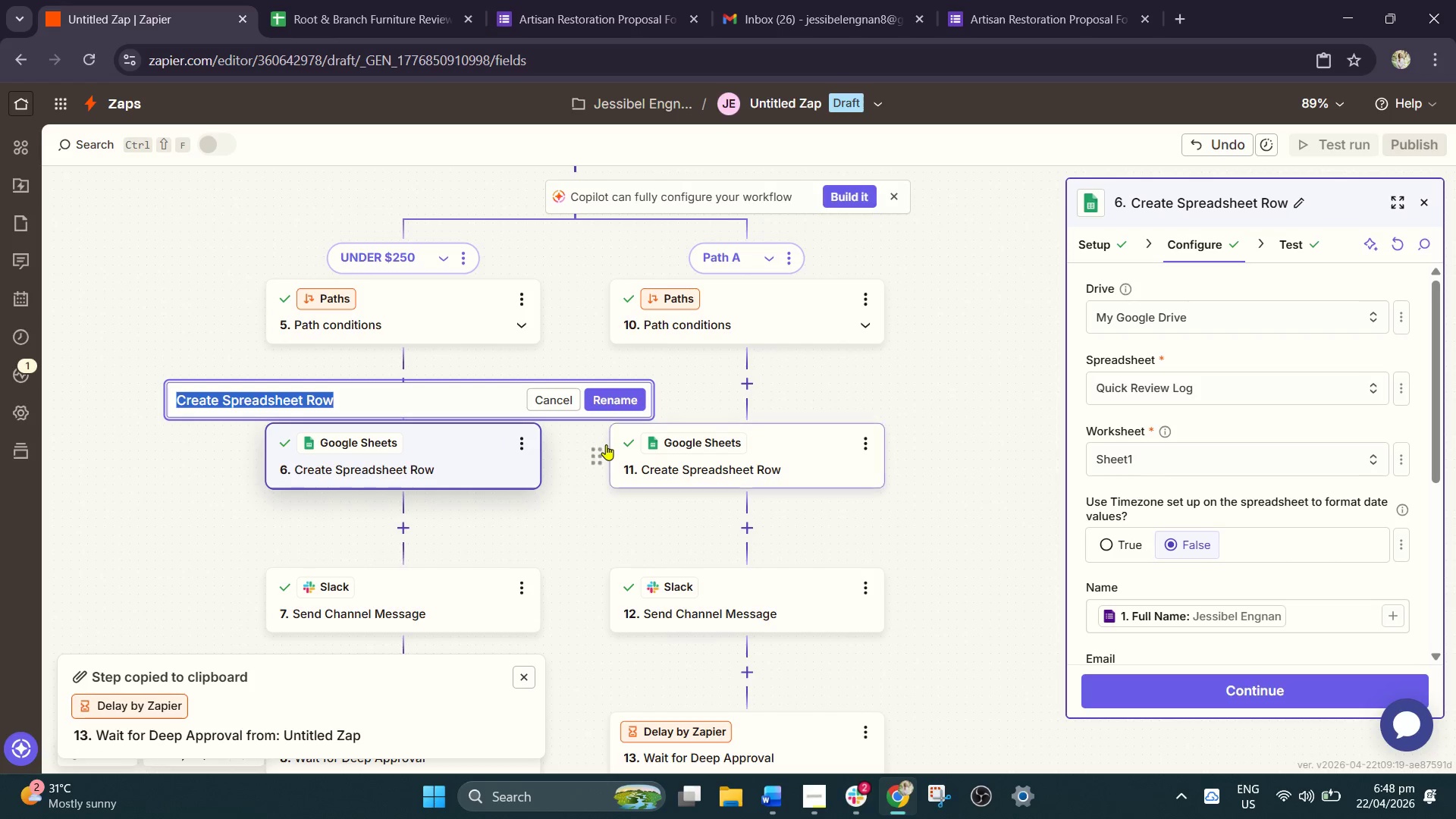 
type(lO)
key(Backspace)
key(Backspace)
type(Log Quick Review Proposa;)
key(Backspace)
type(l)
 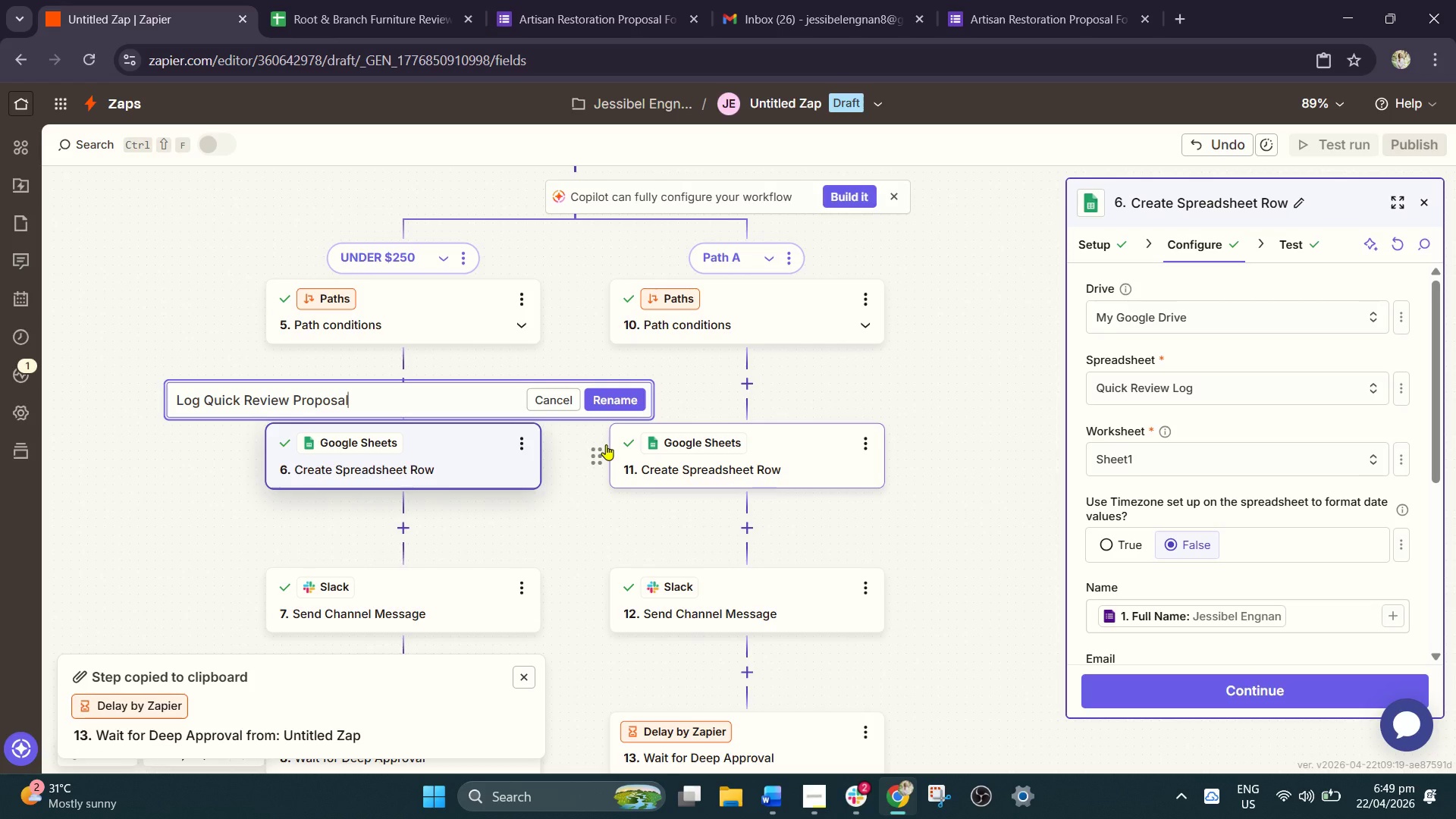 
key(Enter)
 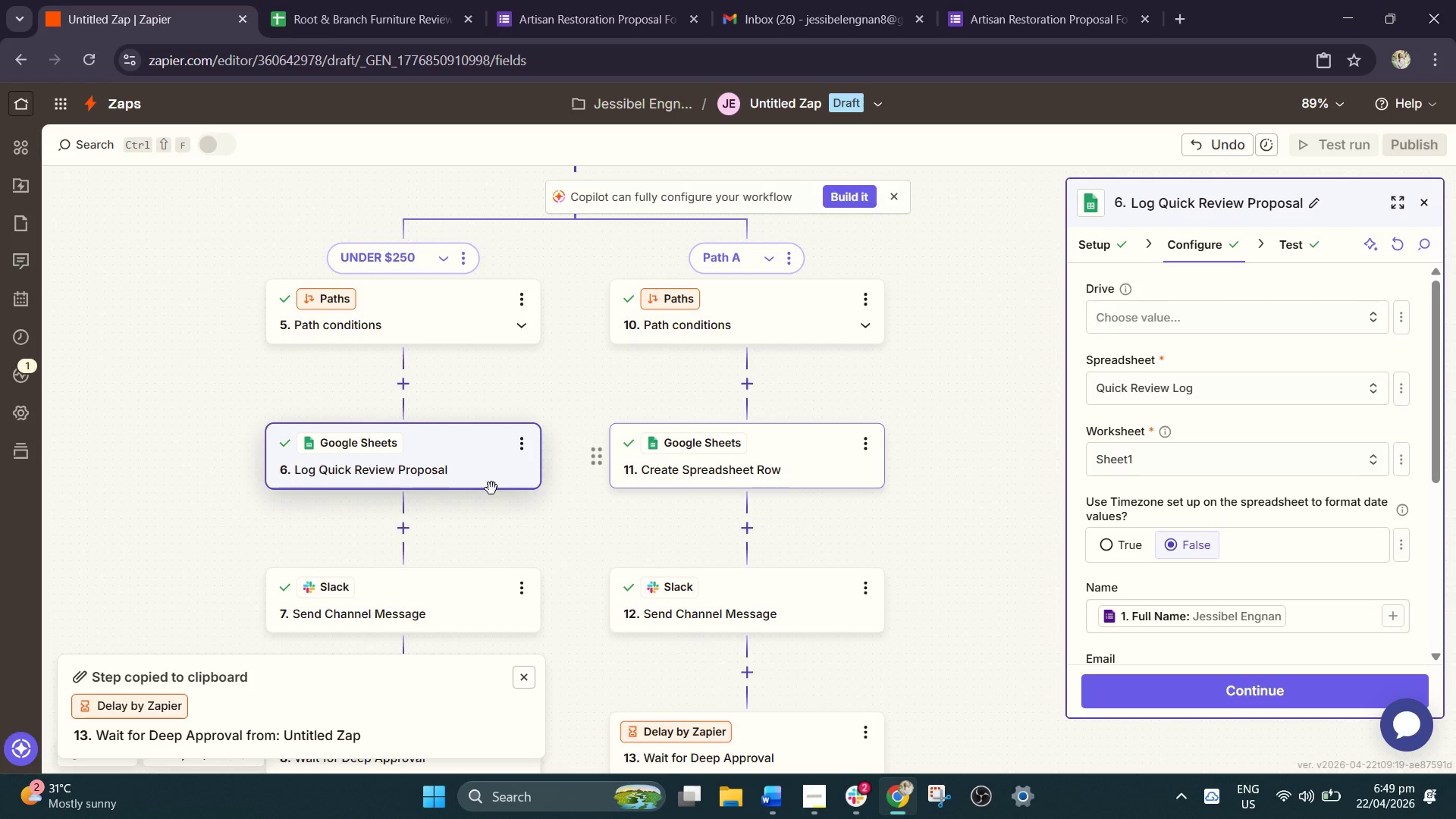 
scroll: coordinate [413, 549], scroll_direction: down, amount: 2.0
 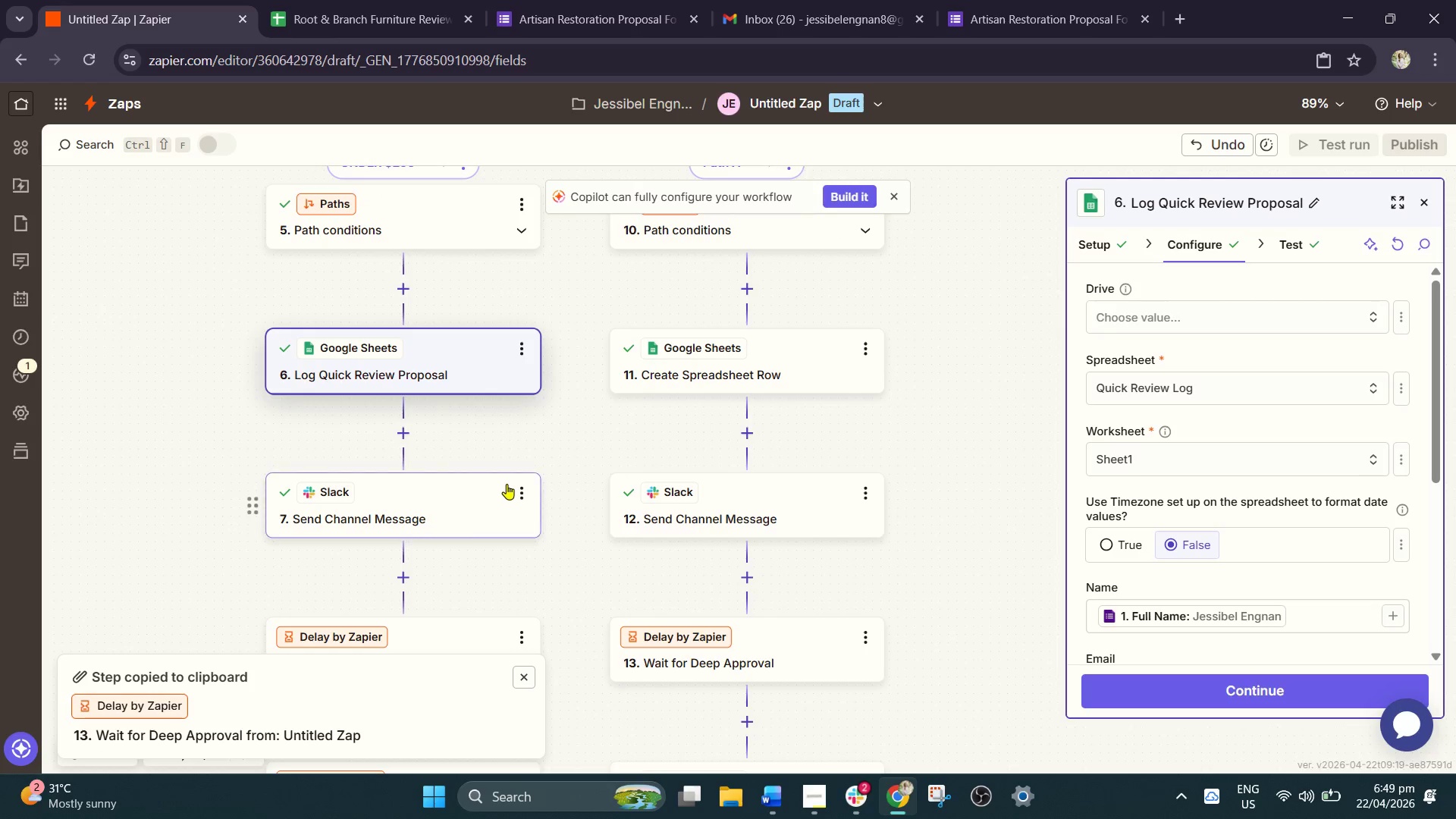 
left_click([519, 488])
 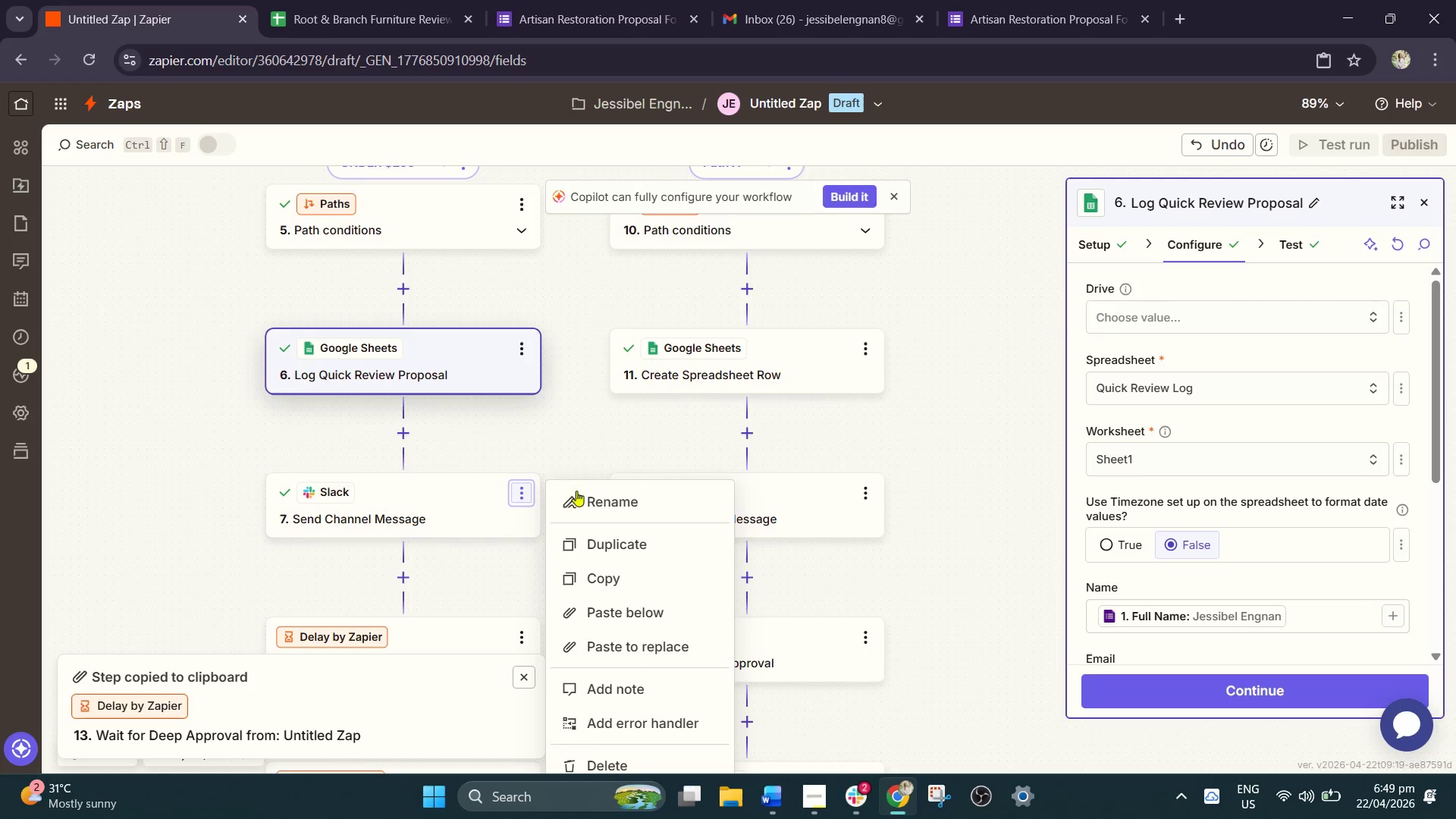 
left_click([587, 498])
 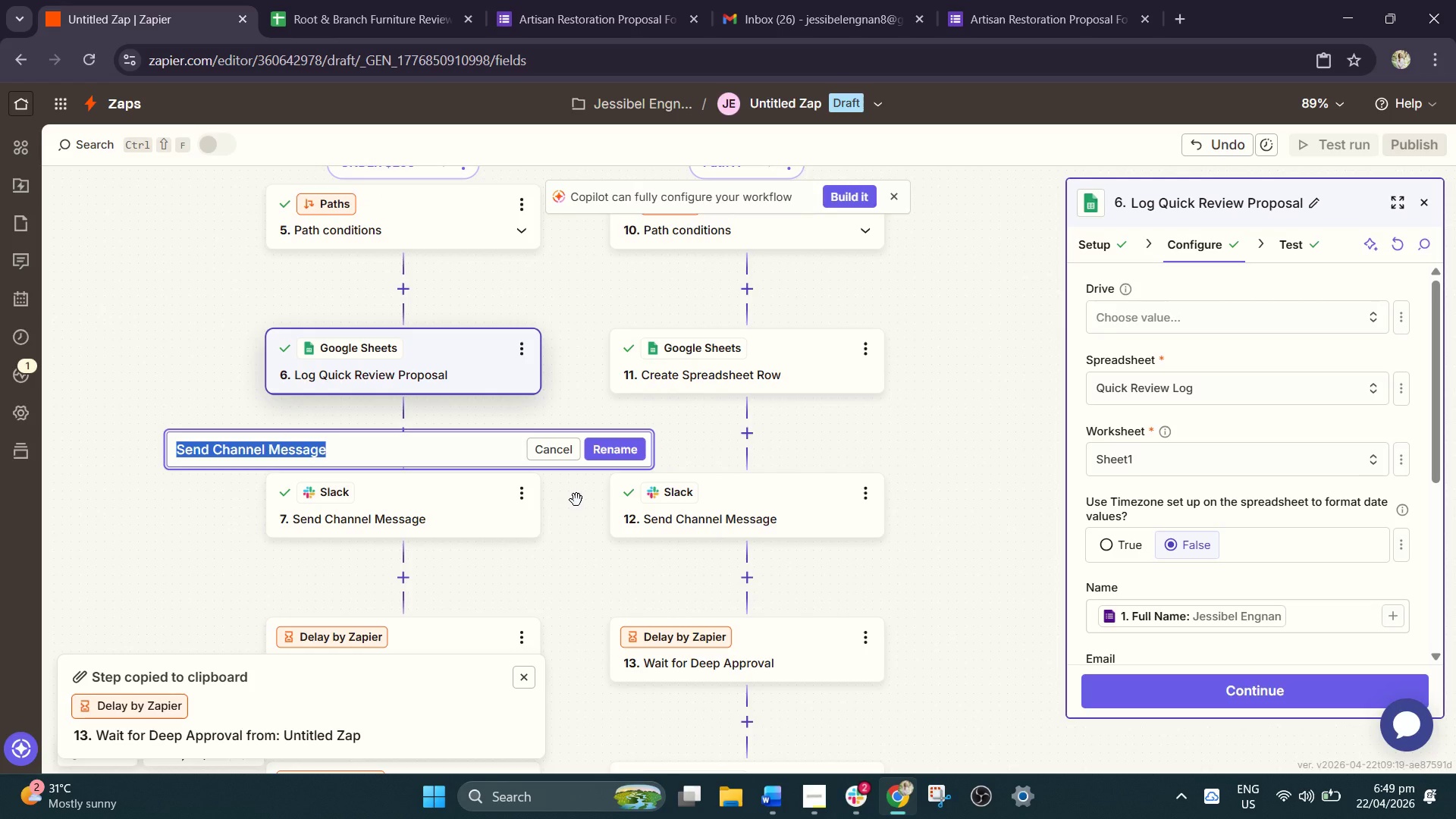 
type(Slack-)
key(Backspace)
type( Alr)
key(Backspace)
type(ert - Quick Appor)
key(Backspace)
key(Backspace)
type(roval)
 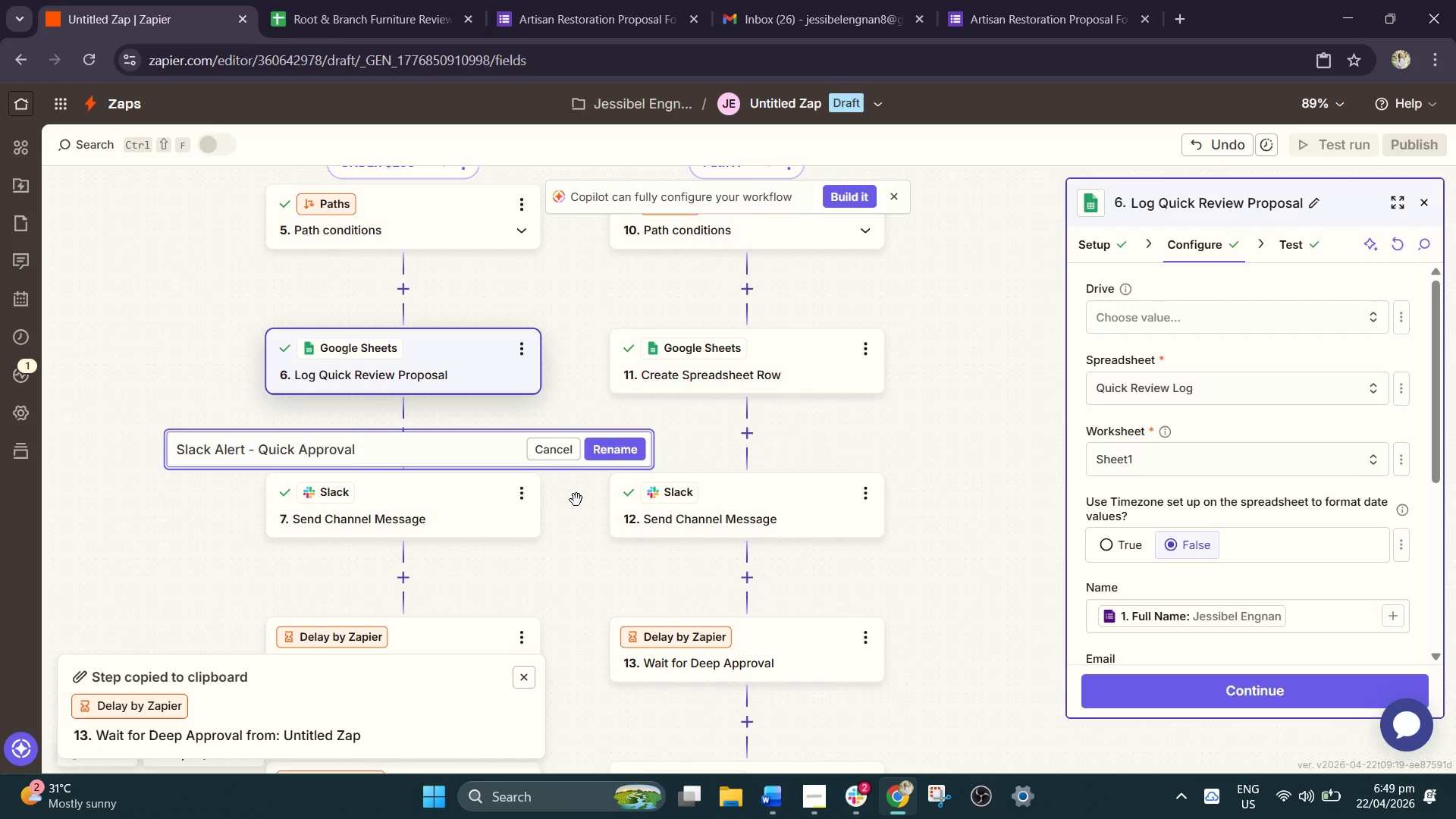 
left_click([621, 444])
 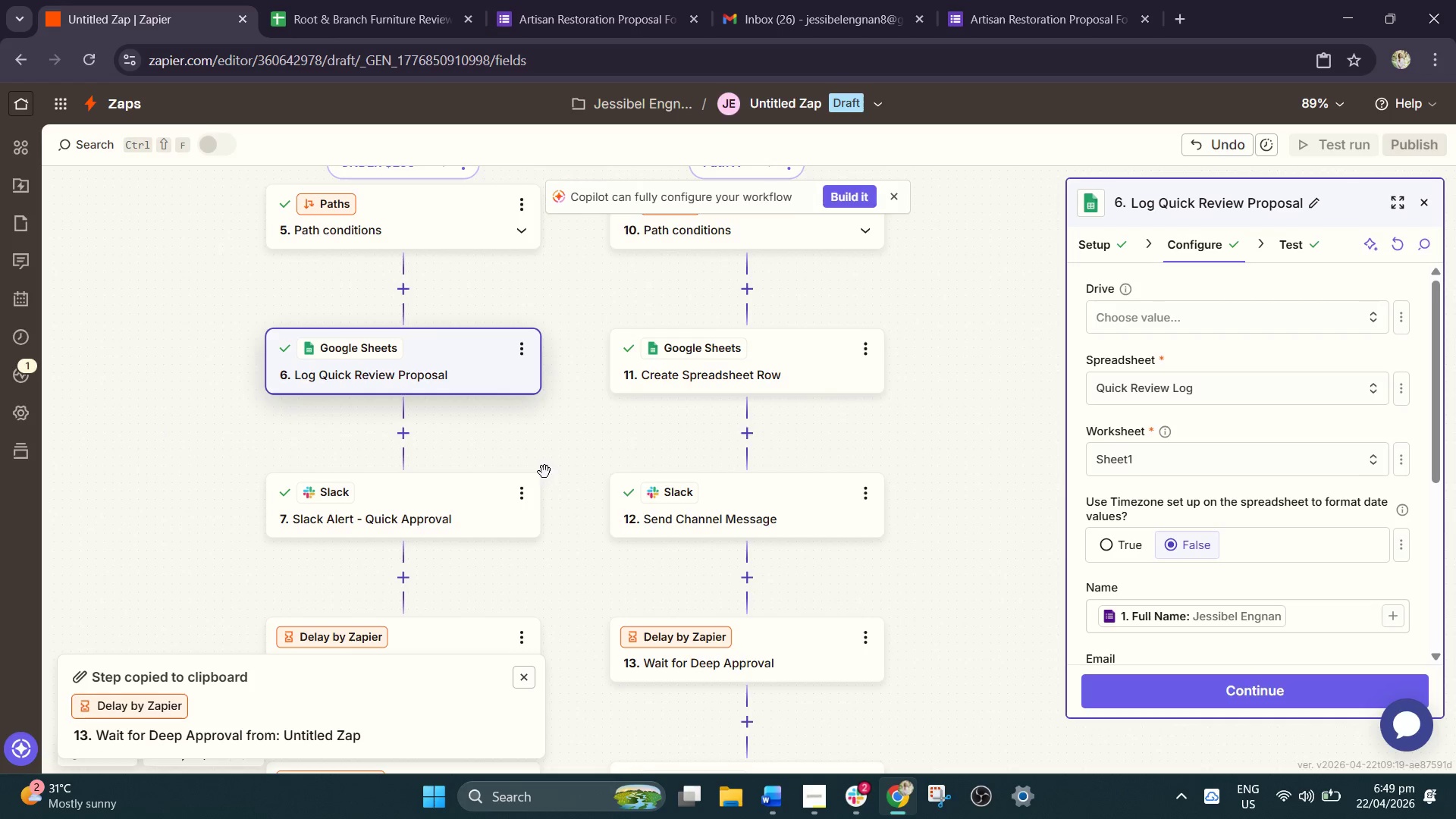 
scroll: coordinate [524, 488], scroll_direction: down, amount: 6.0
 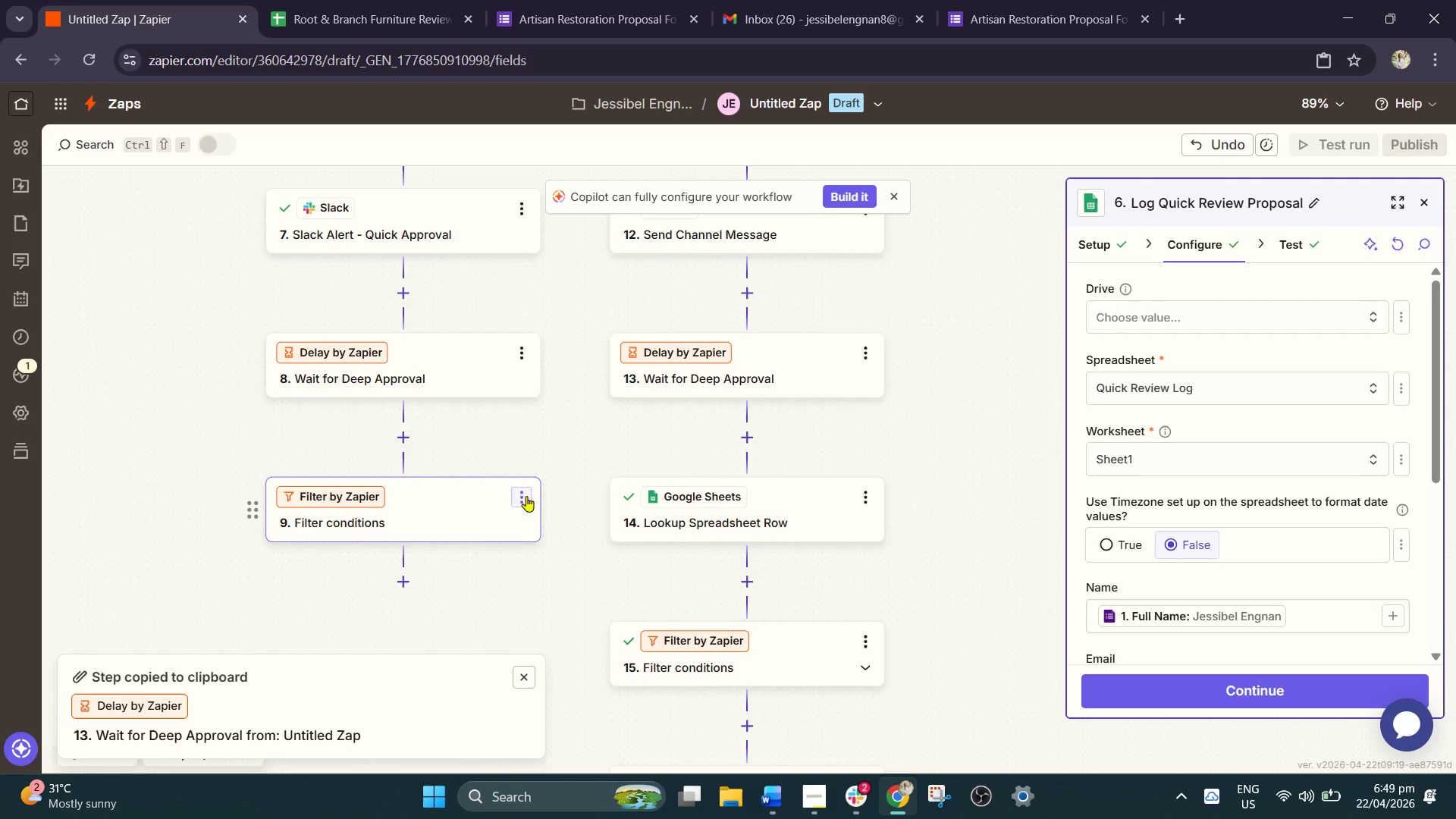 
left_click([522, 493])
 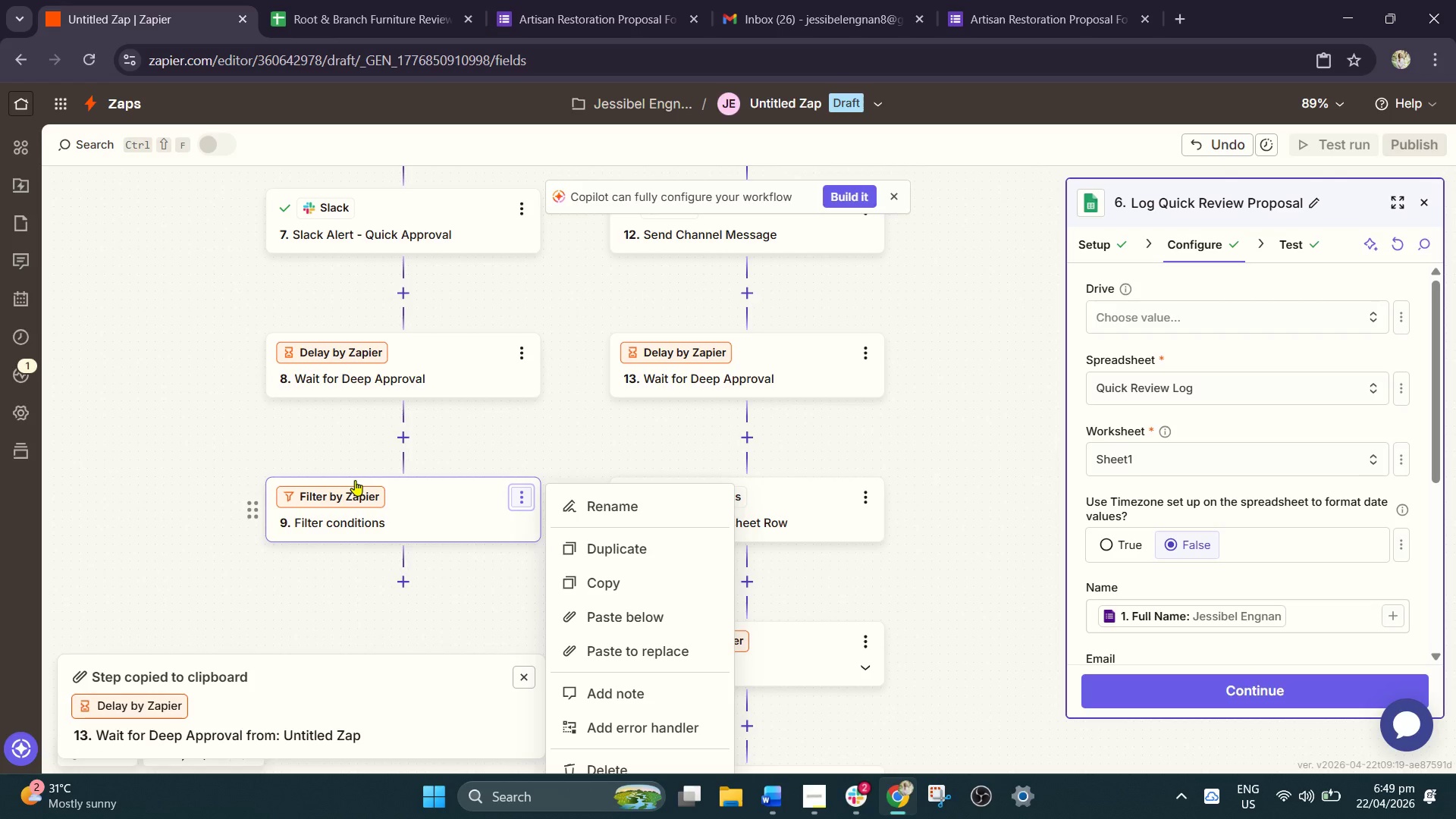 
wait(15.64)
 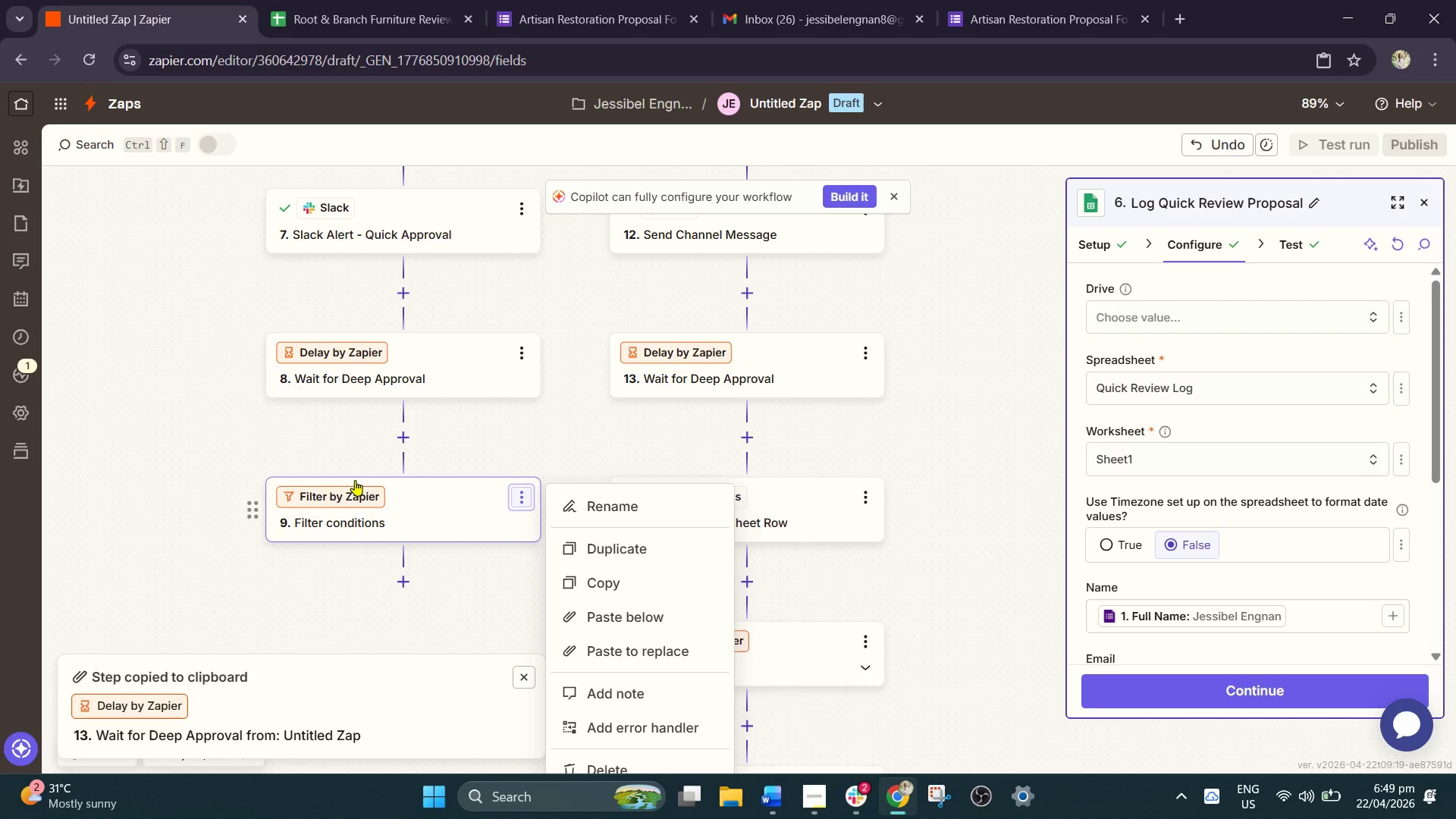 
scroll: coordinate [410, 339], scroll_direction: up, amount: 1.0
 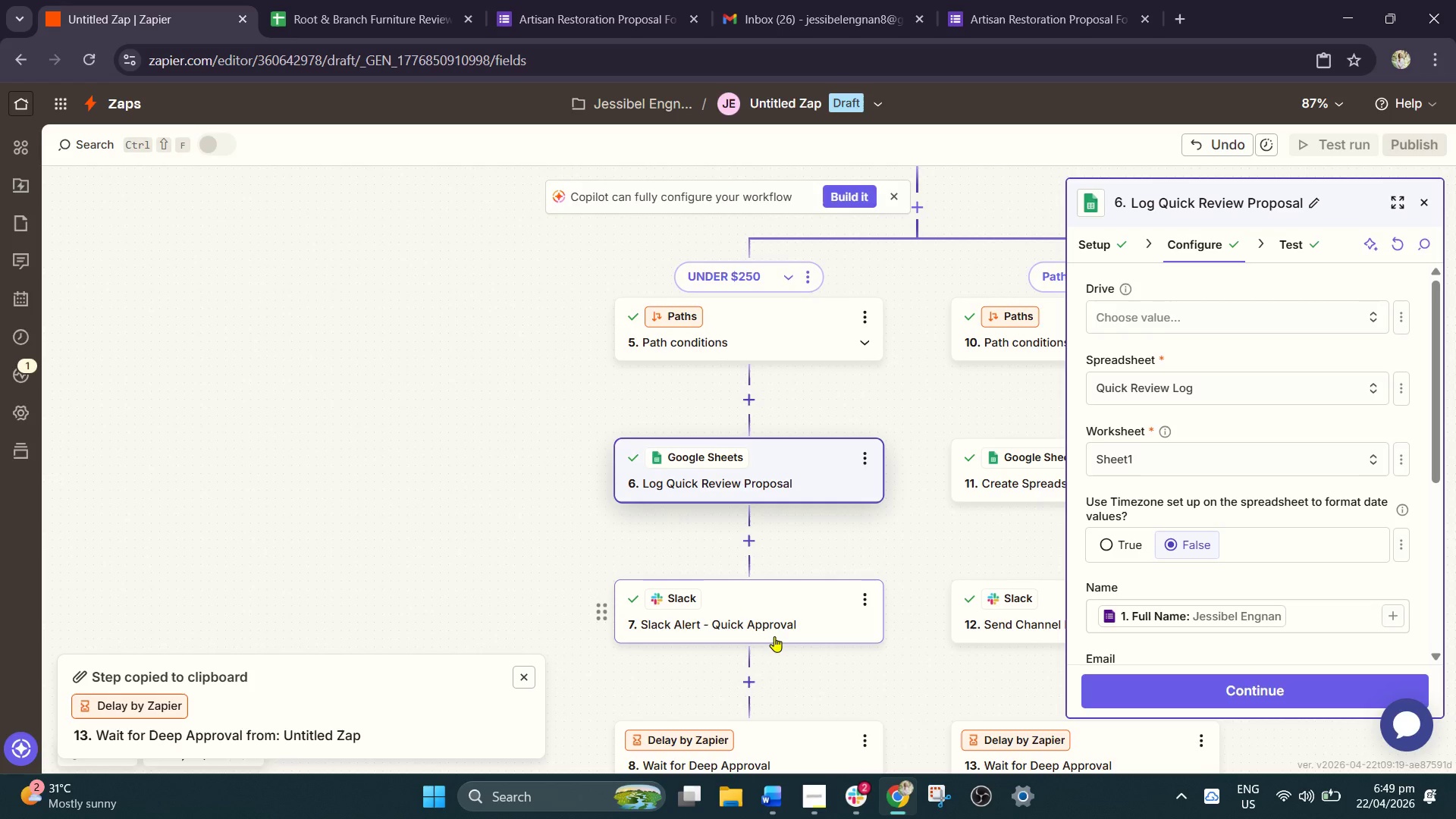 
left_click([769, 620])
 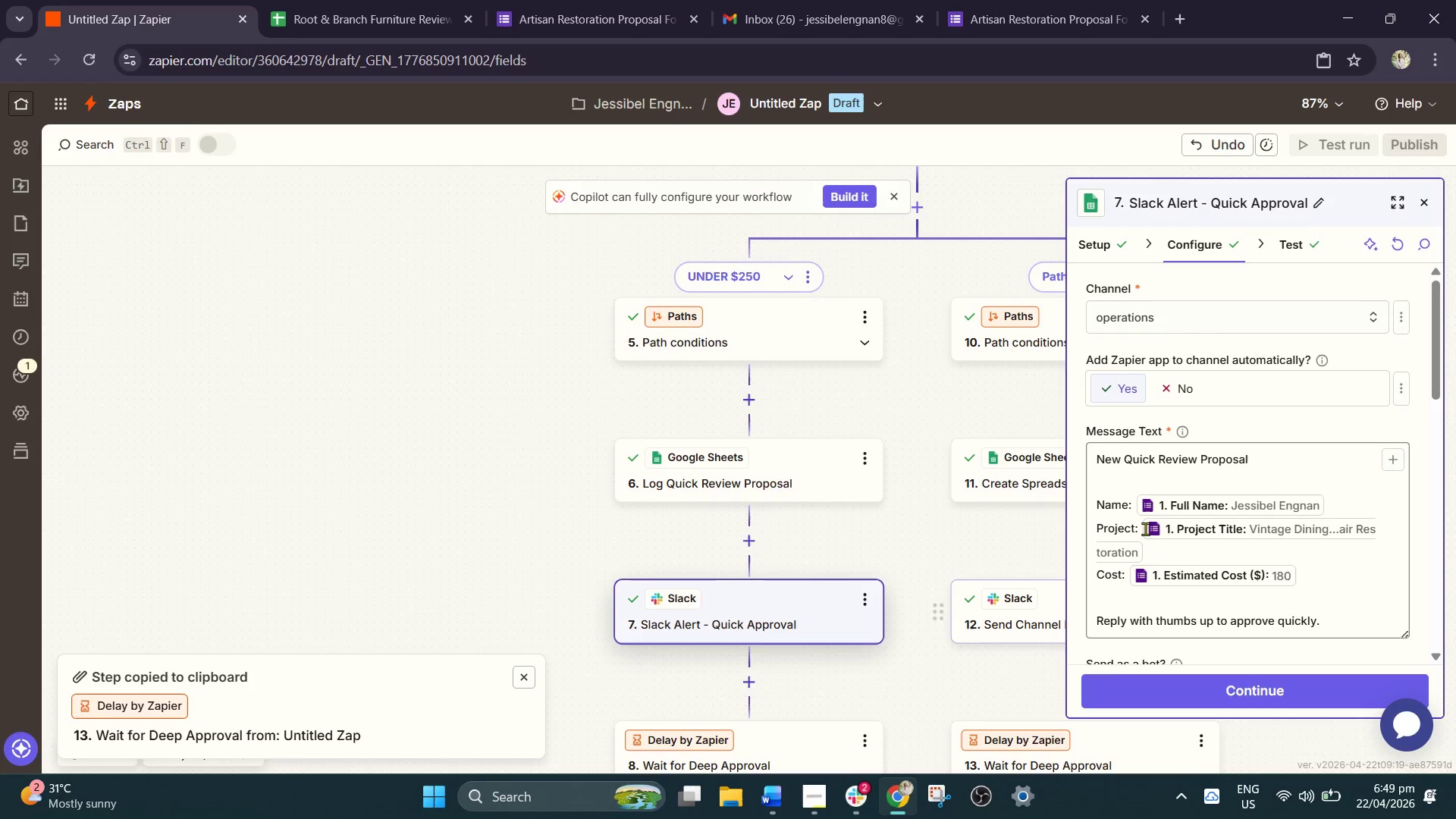 
scroll: coordinate [818, 563], scroll_direction: down, amount: 4.0
 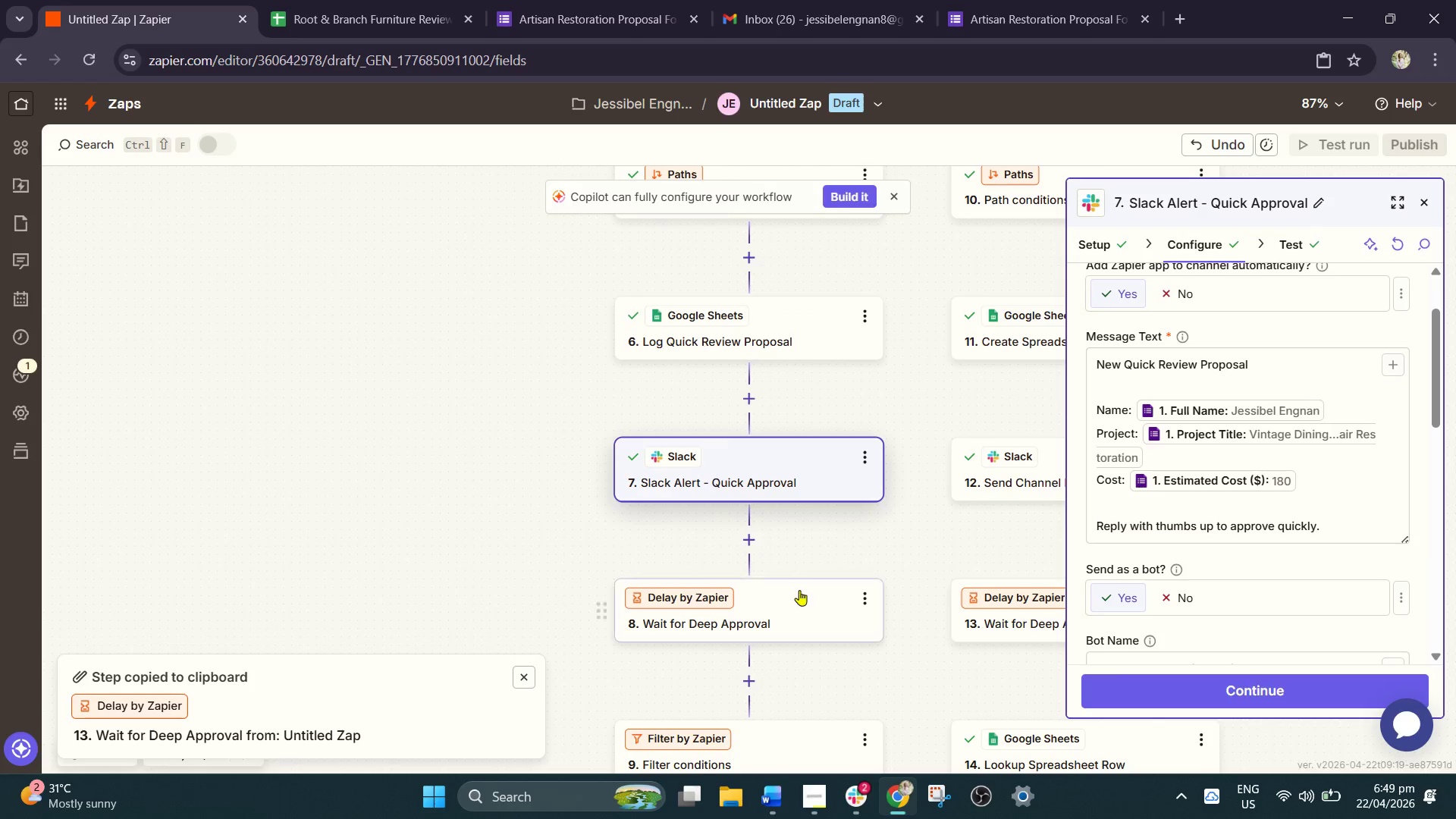 
left_click([798, 592])
 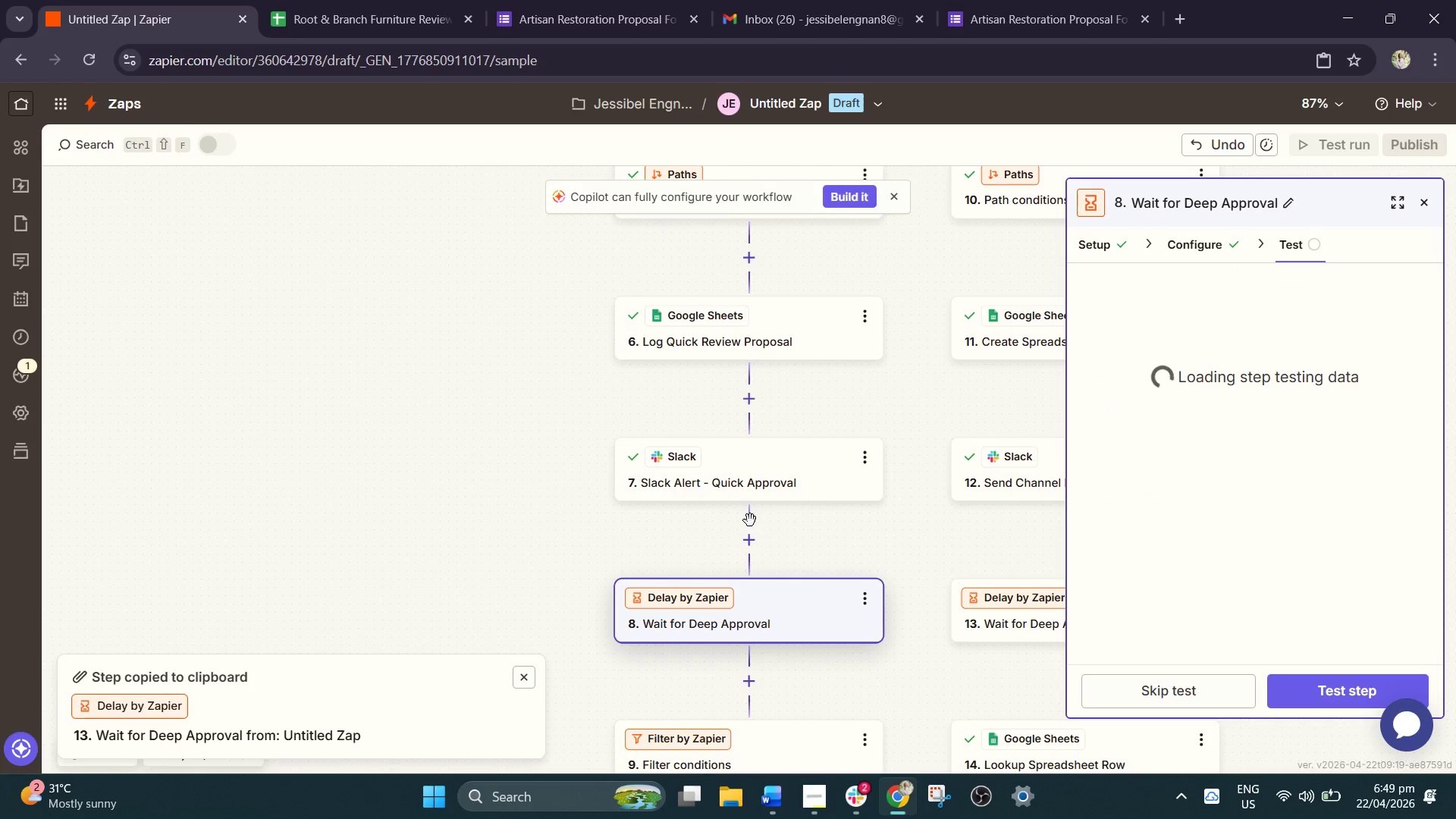 
left_click([806, 485])
 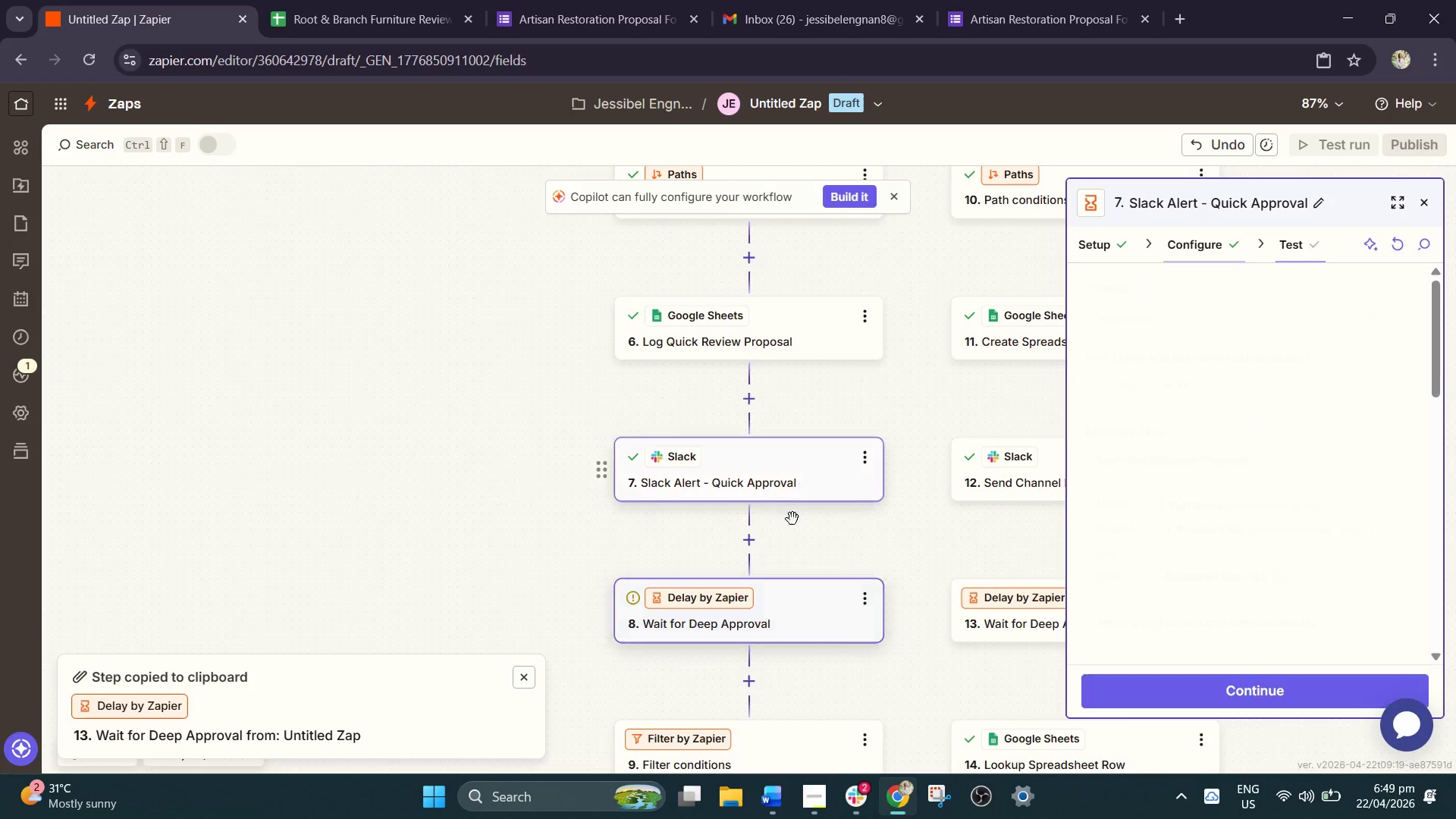 
scroll: coordinate [786, 529], scroll_direction: down, amount: 2.0
 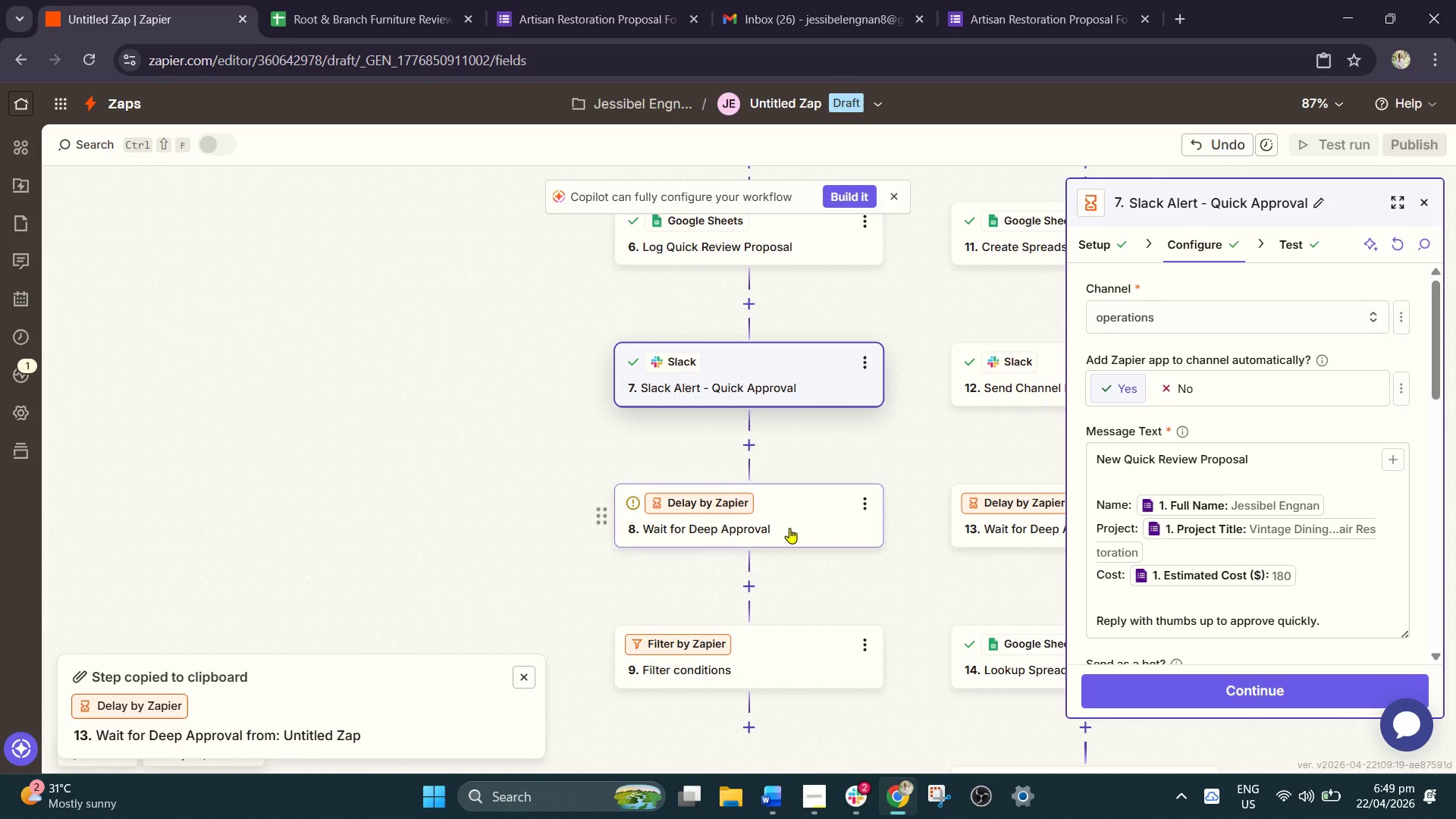 
left_click([792, 526])
 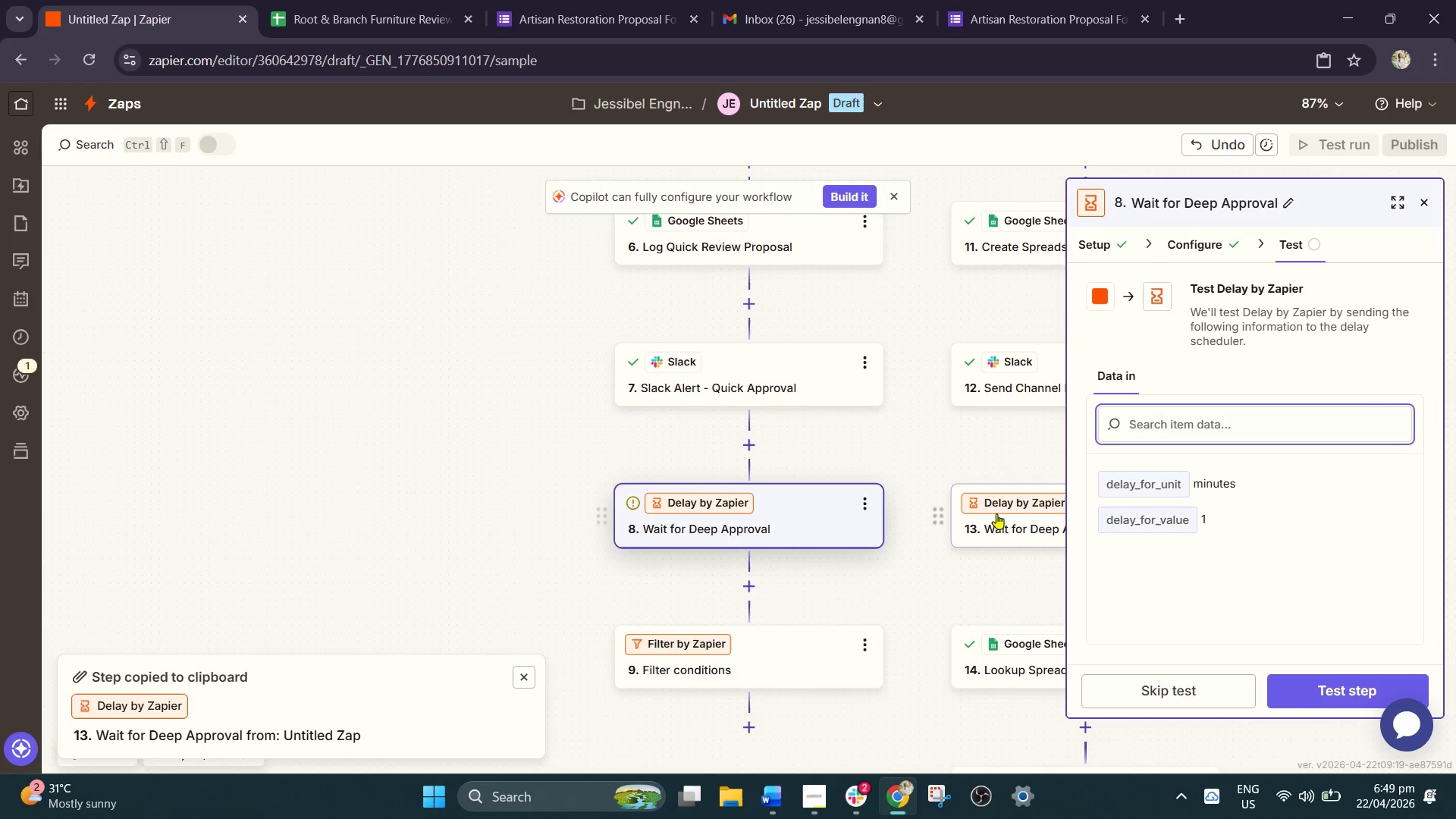 
scroll: coordinate [769, 508], scroll_direction: down, amount: 3.0
 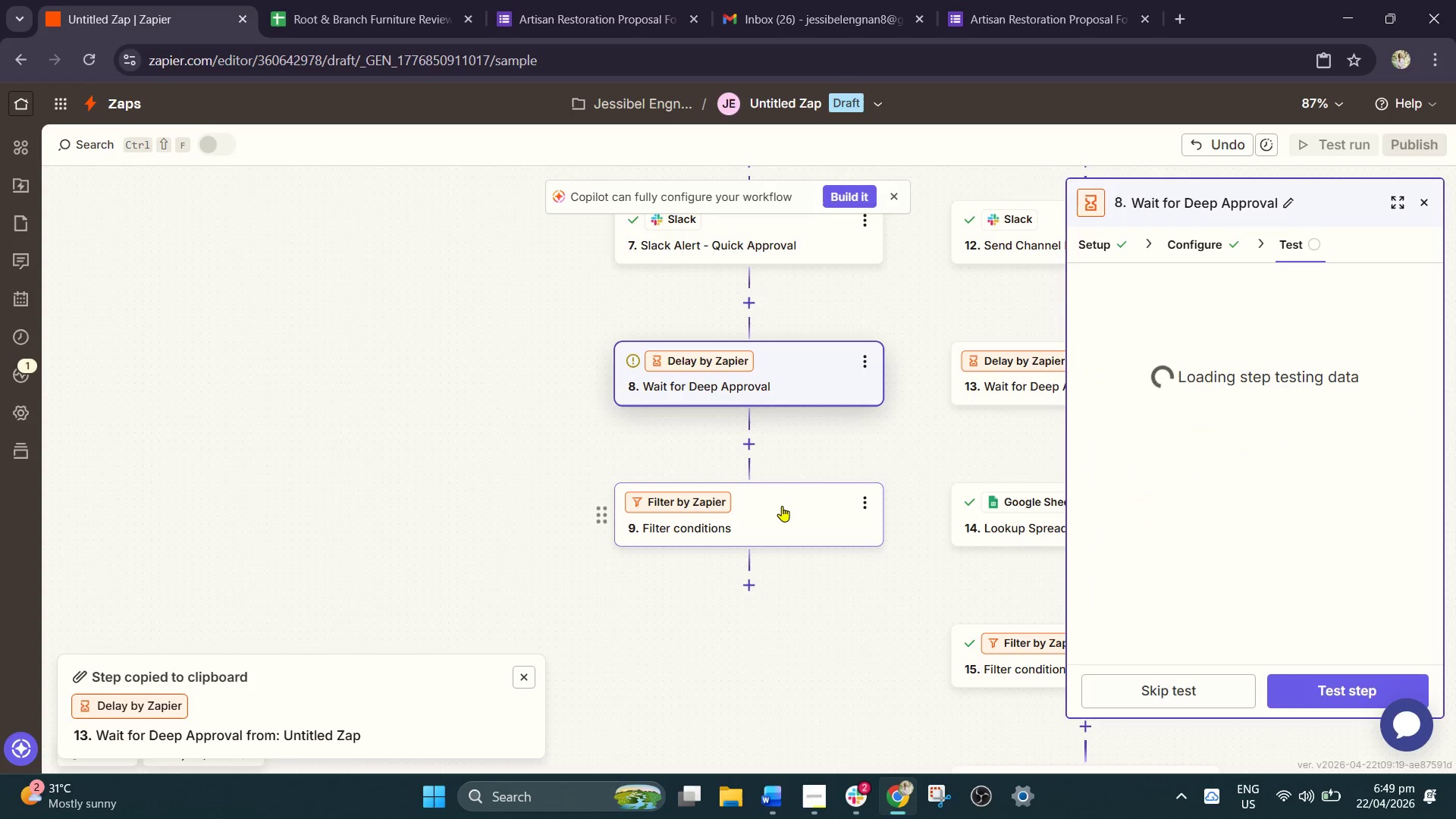 
left_click([782, 506])
 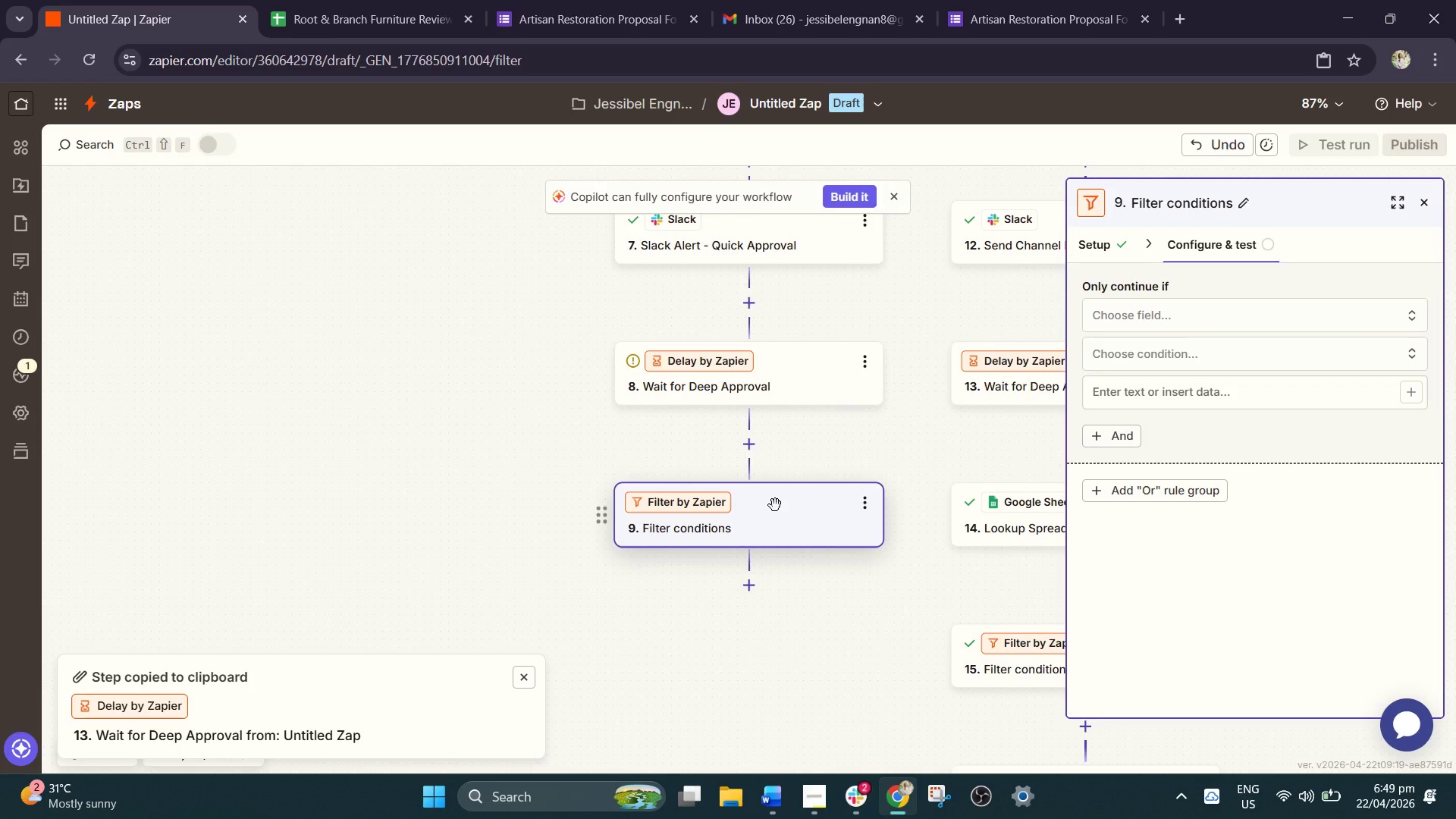 
wait(6.58)
 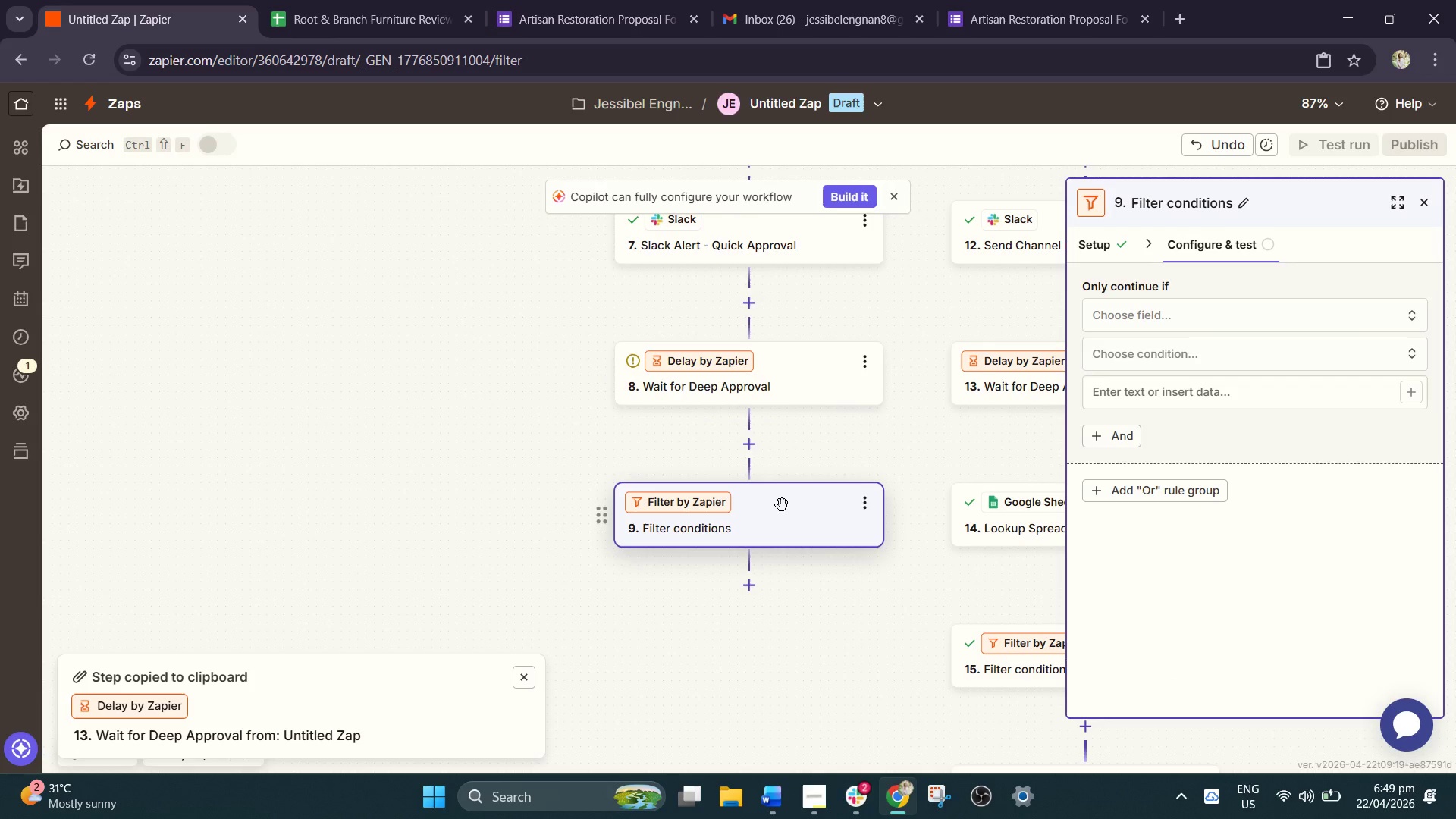 
left_click([765, 379])
 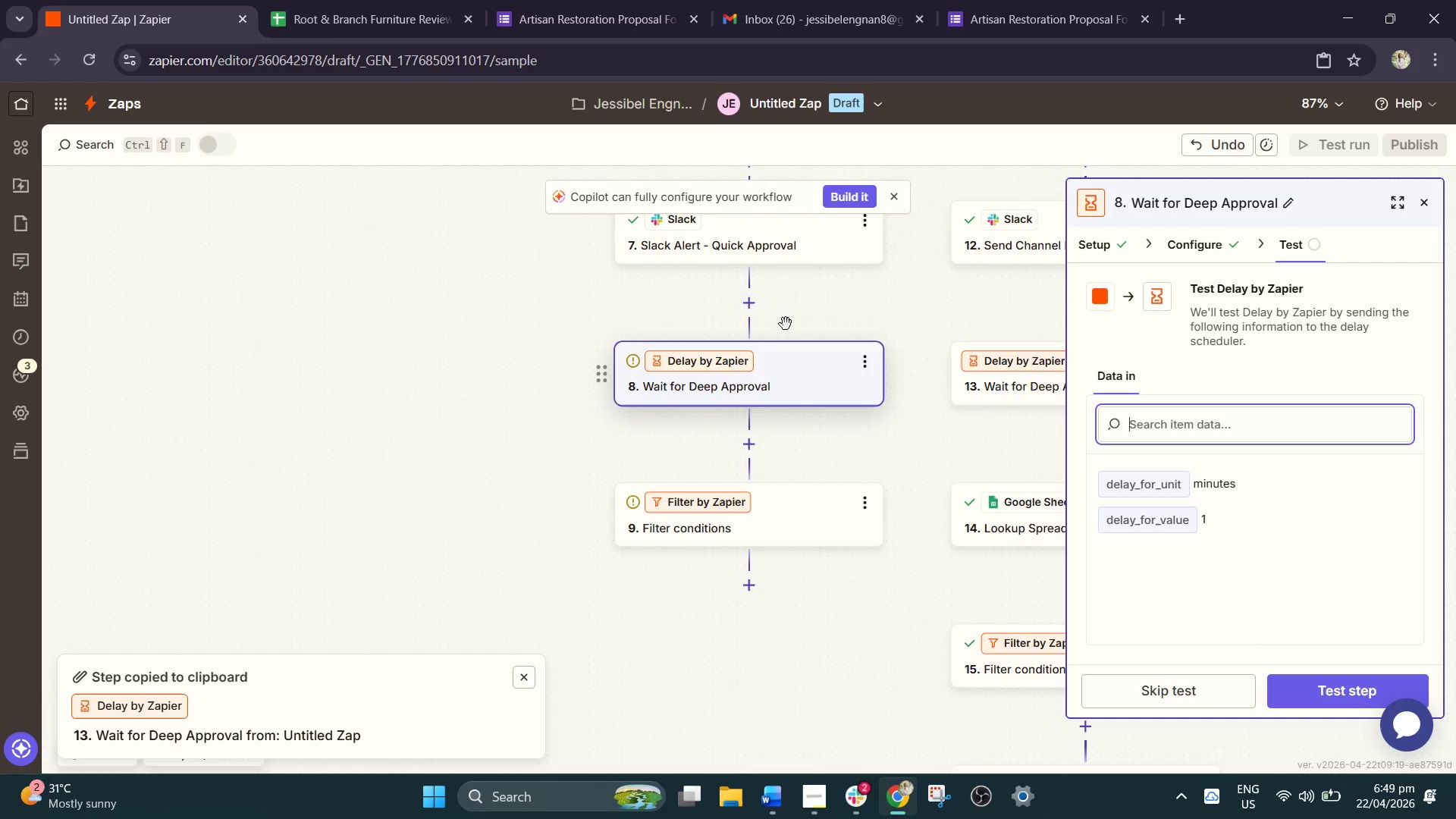 
left_click([795, 292])
 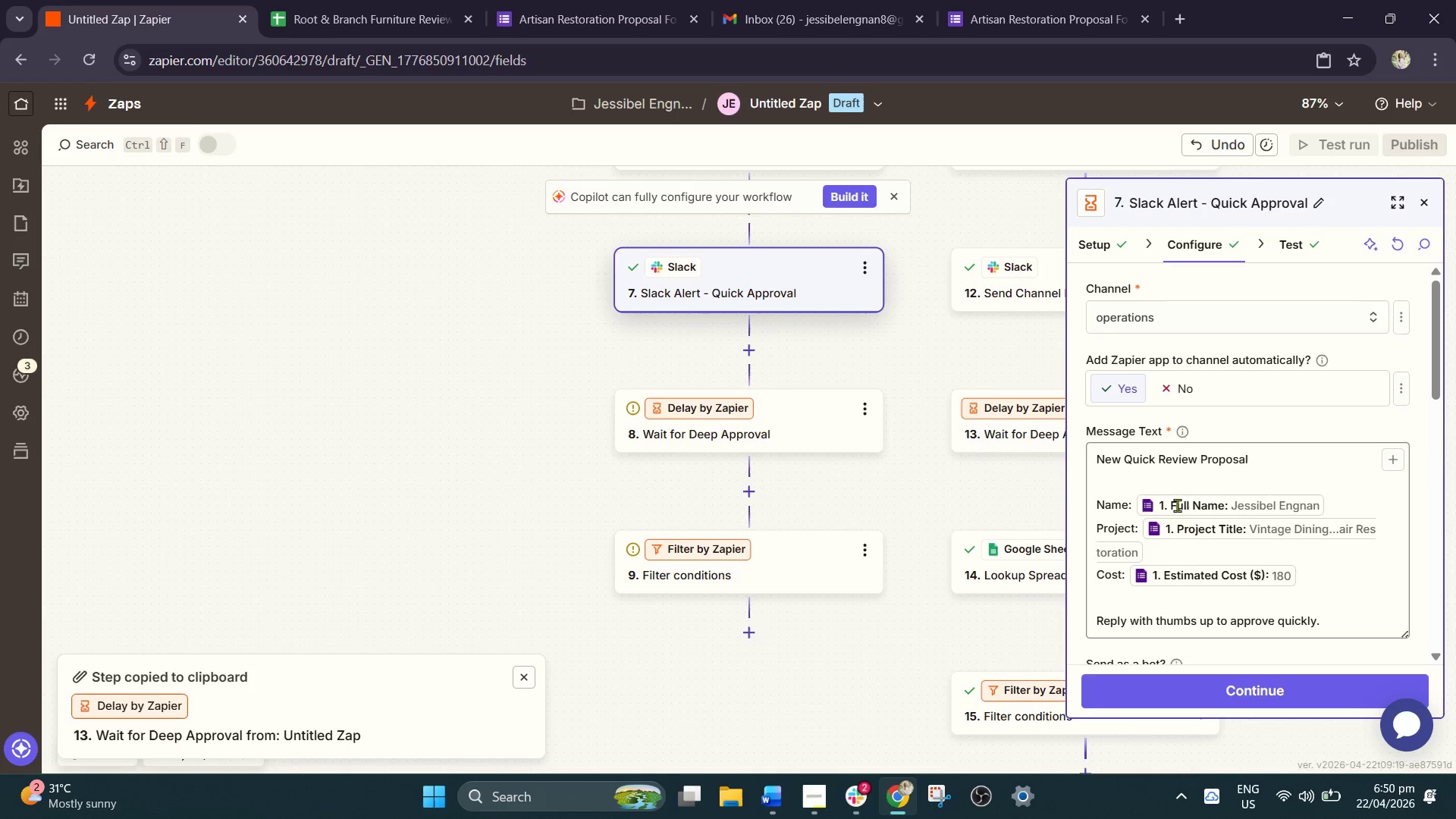 
scroll: coordinate [810, 278], scroll_direction: up, amount: 1.0
 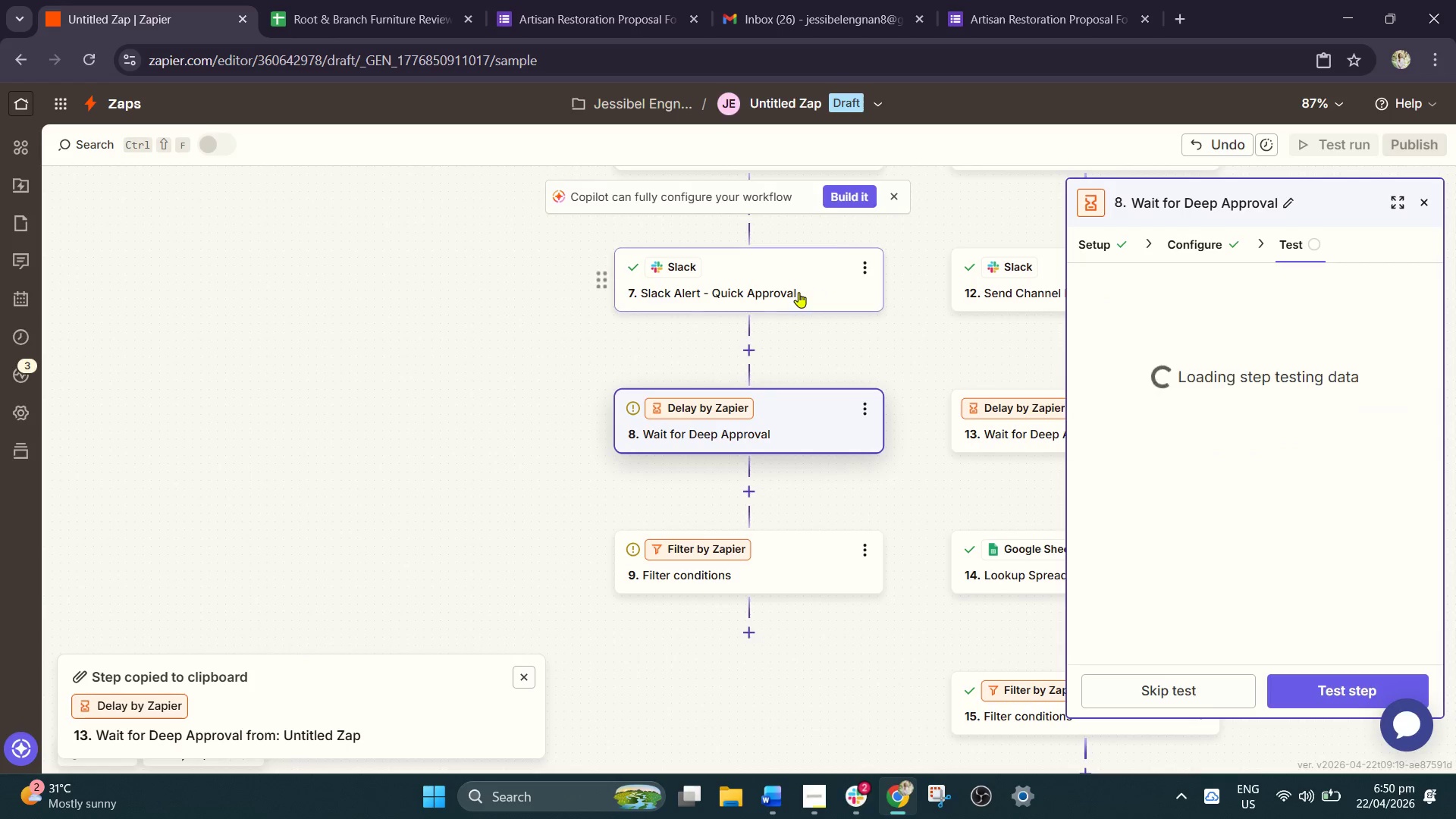 
scroll: coordinate [1200, 554], scroll_direction: down, amount: 2.0
 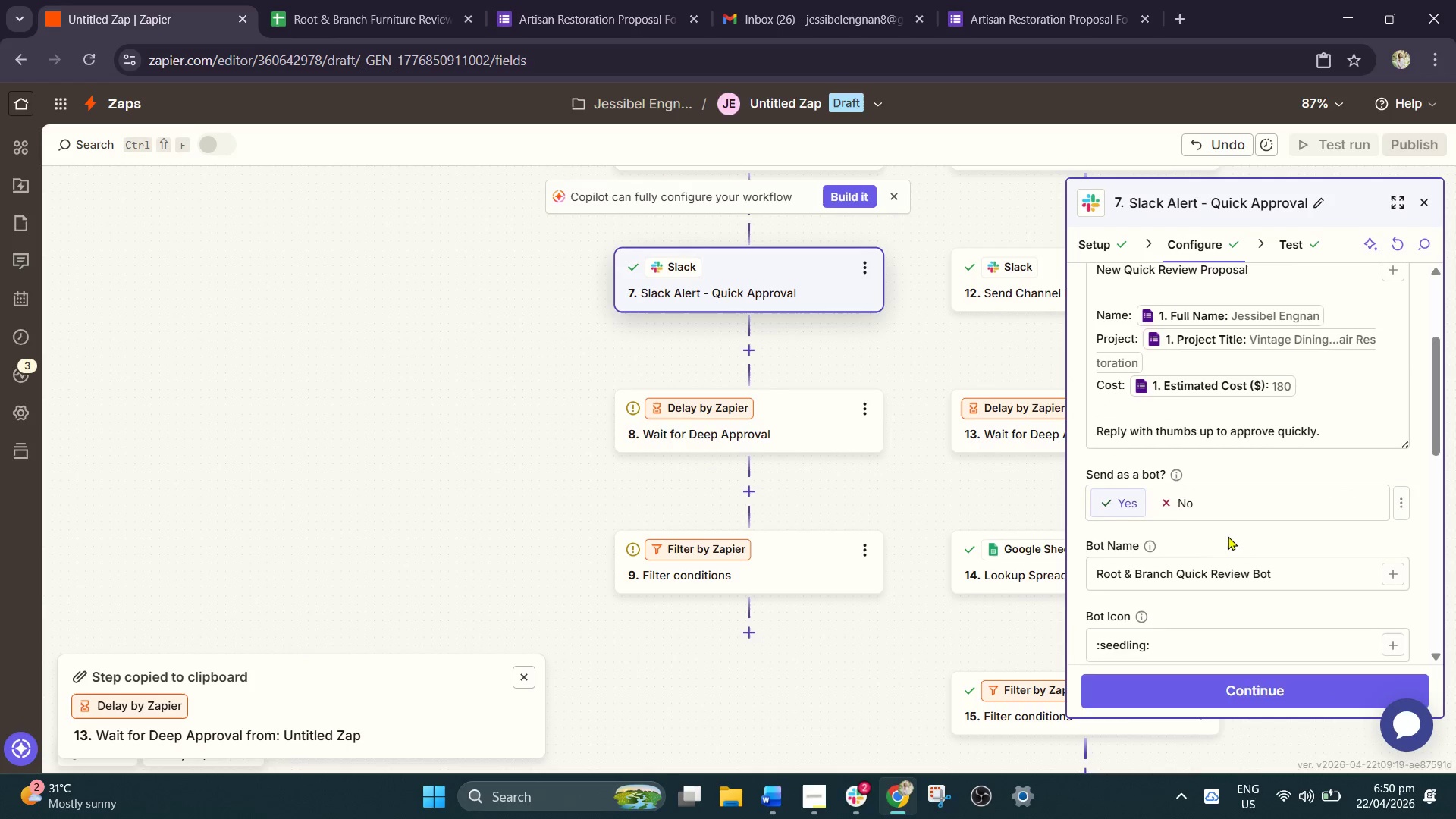 
scroll: coordinate [1229, 535], scroll_direction: up, amount: 1.0
 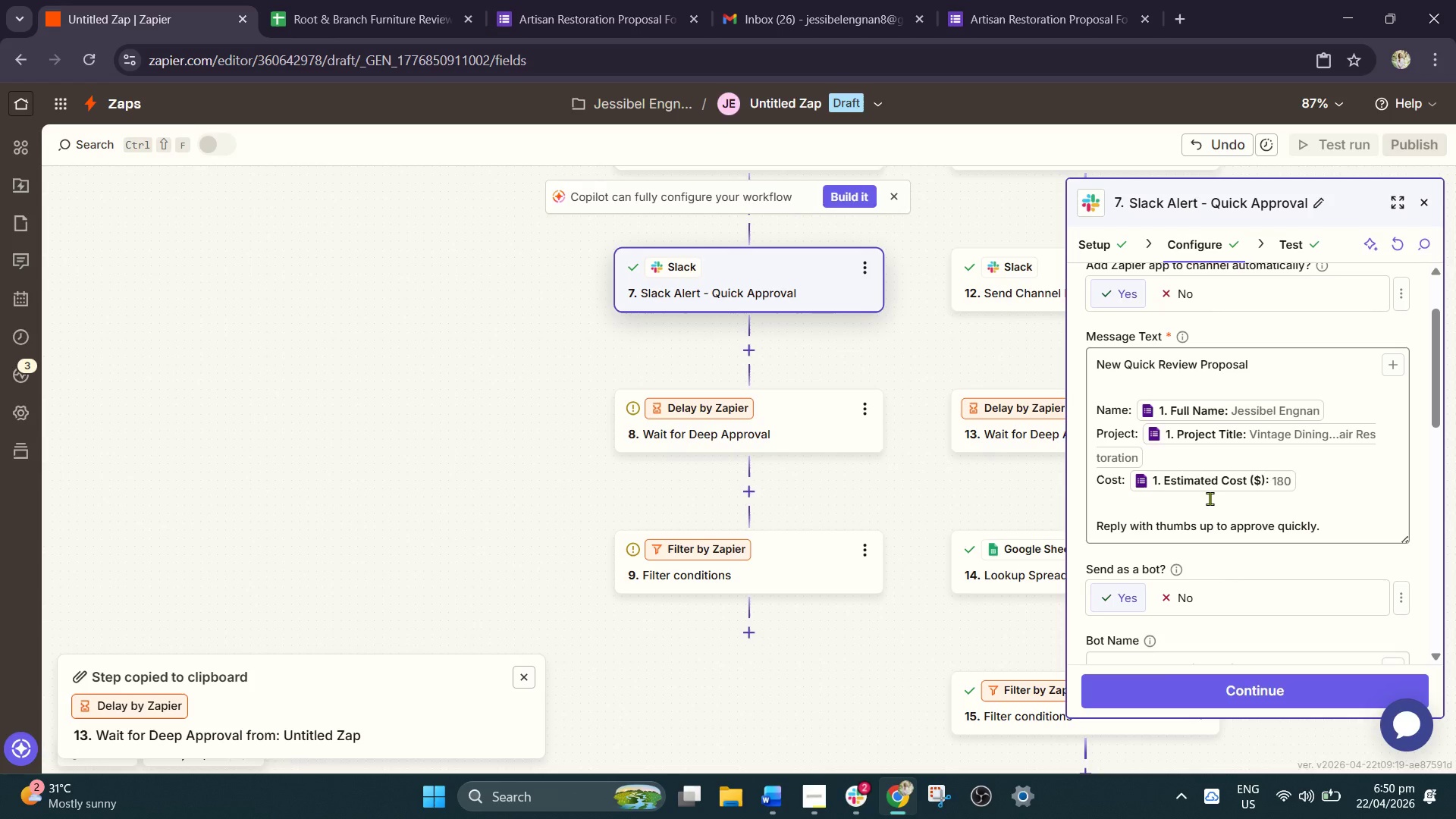 
left_click_drag(start_coordinate=[1263, 369], to_coordinate=[1100, 375])
 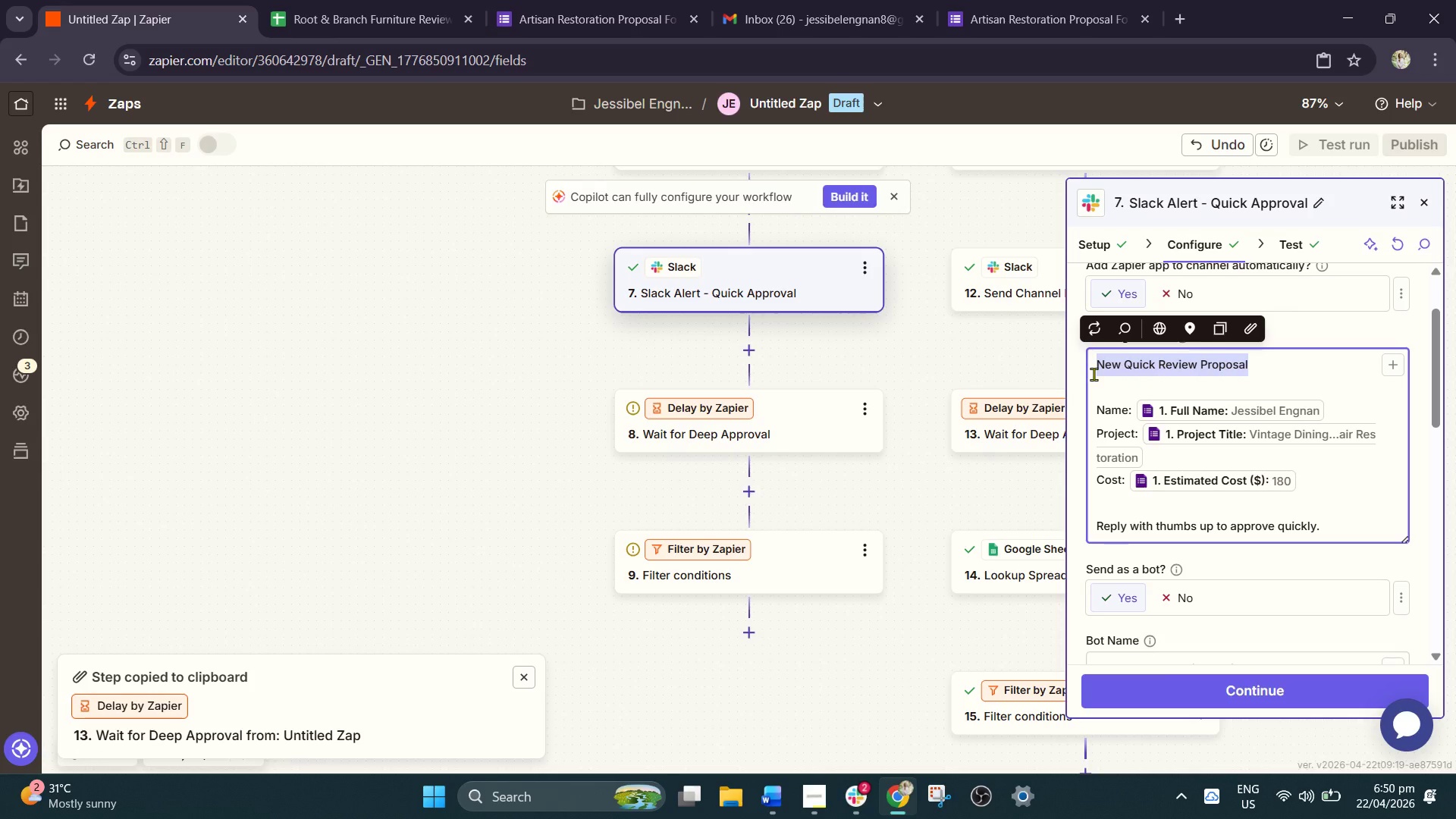 
type(Quick Revie )
key(Backspace)
type(w Needed)
 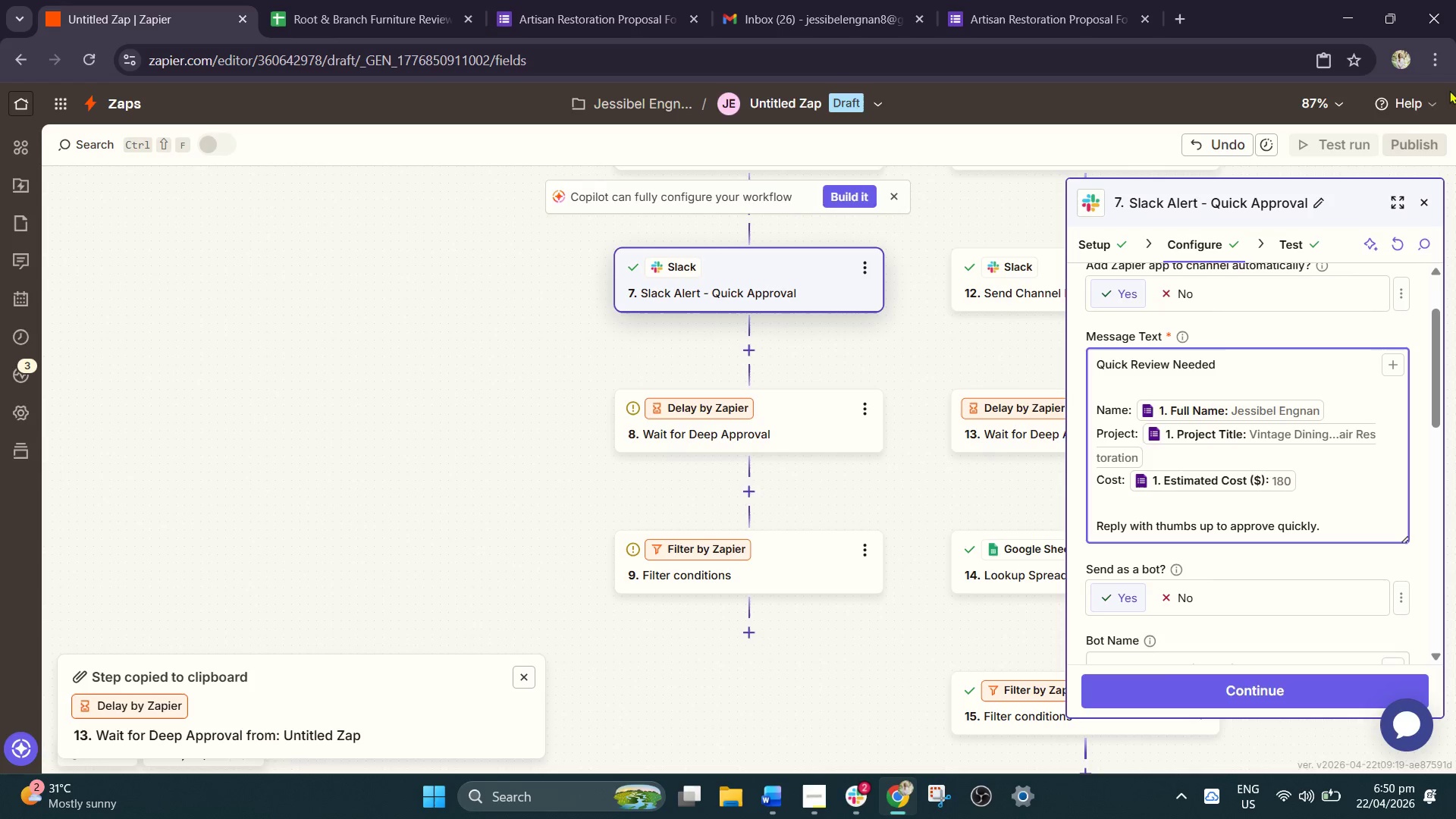 
scroll: coordinate [1205, 491], scroll_direction: down, amount: 2.0
 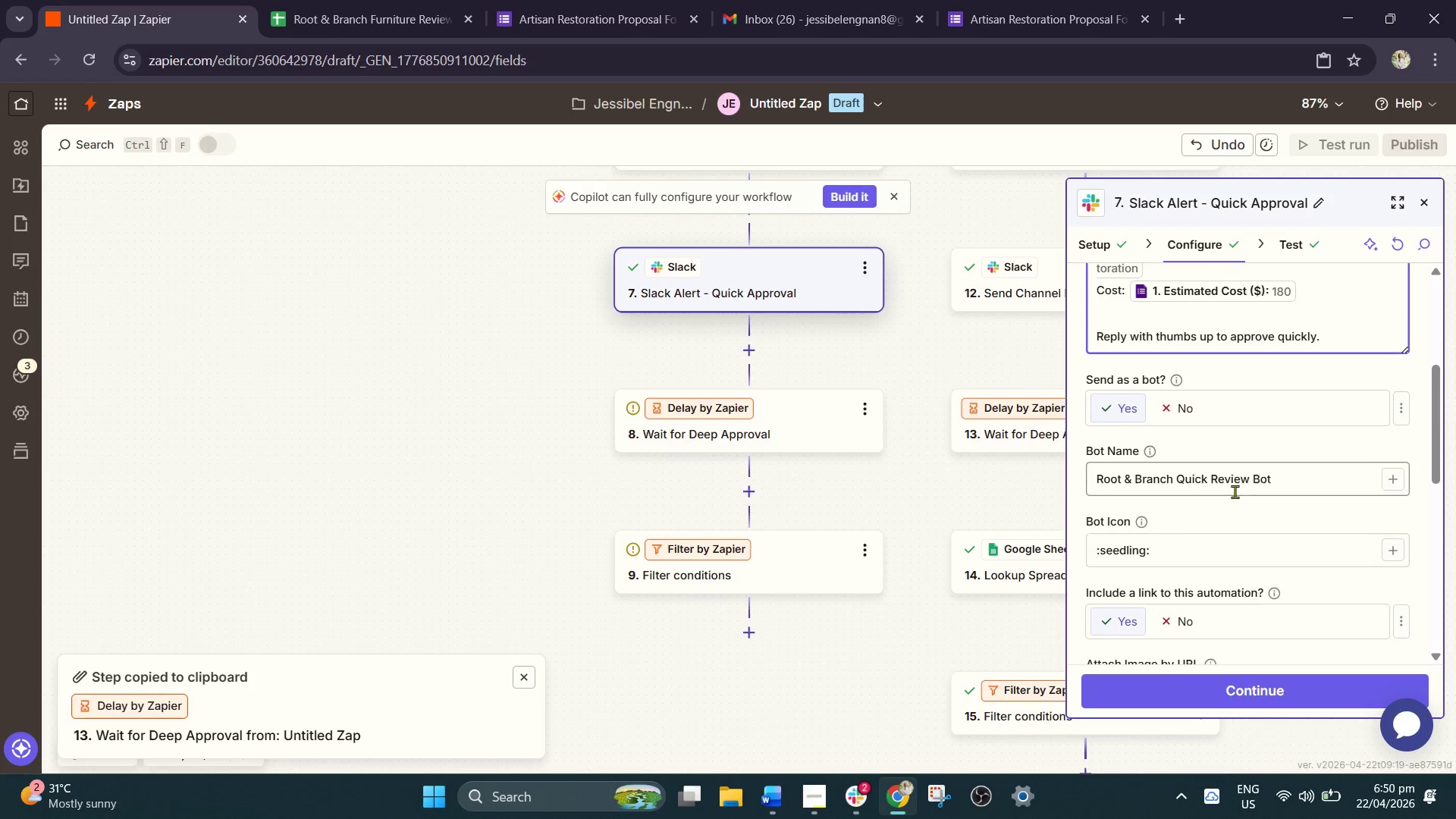 
wait(5.69)
 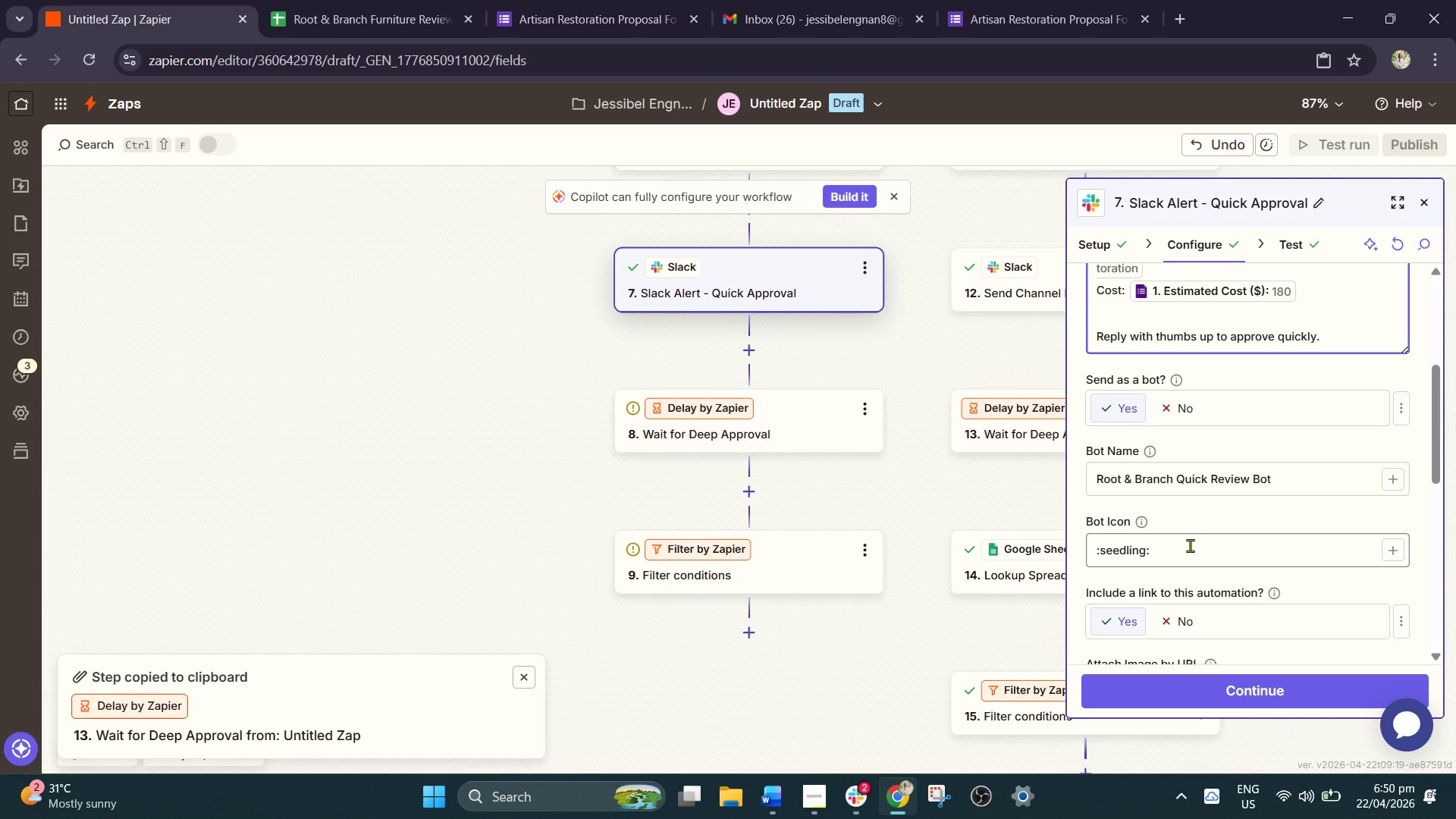 
left_click_drag(start_coordinate=[1344, 331], to_coordinate=[1069, 326])
 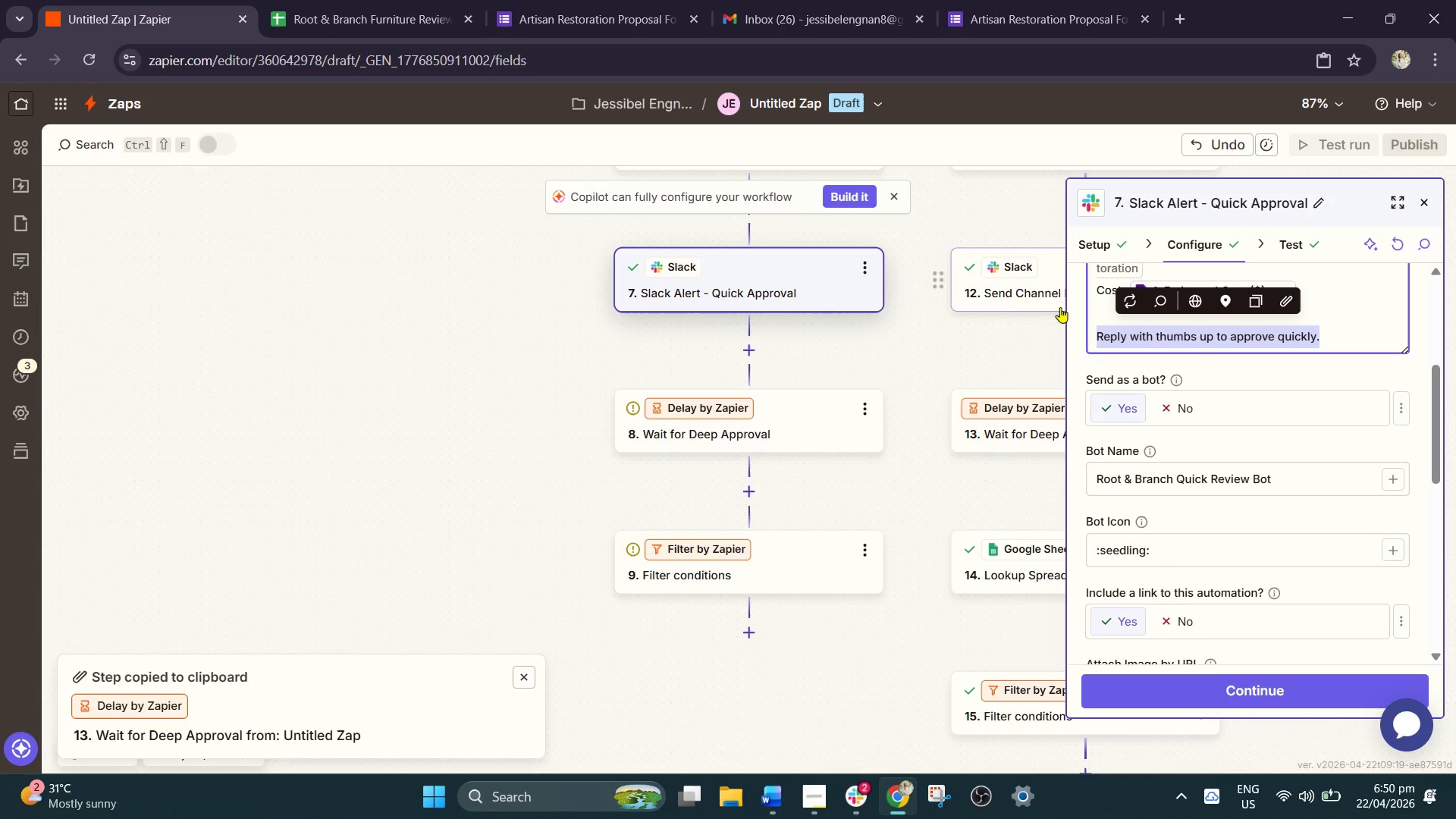 
type(Apply directly in g)
key(Backspace)
type(Google Sheet)
 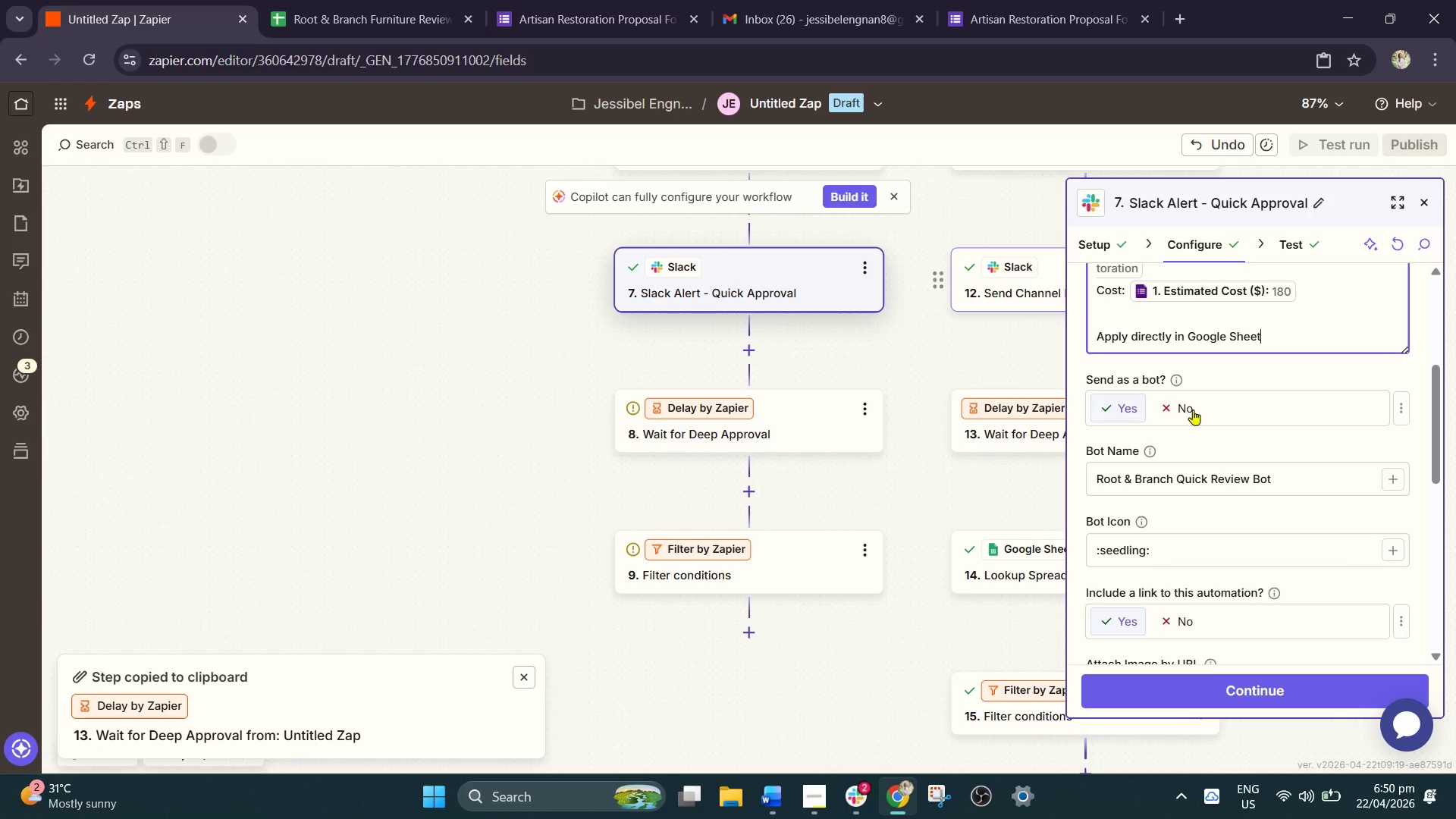 
left_click_drag(start_coordinate=[1244, 698], to_coordinate=[1244, 704])
 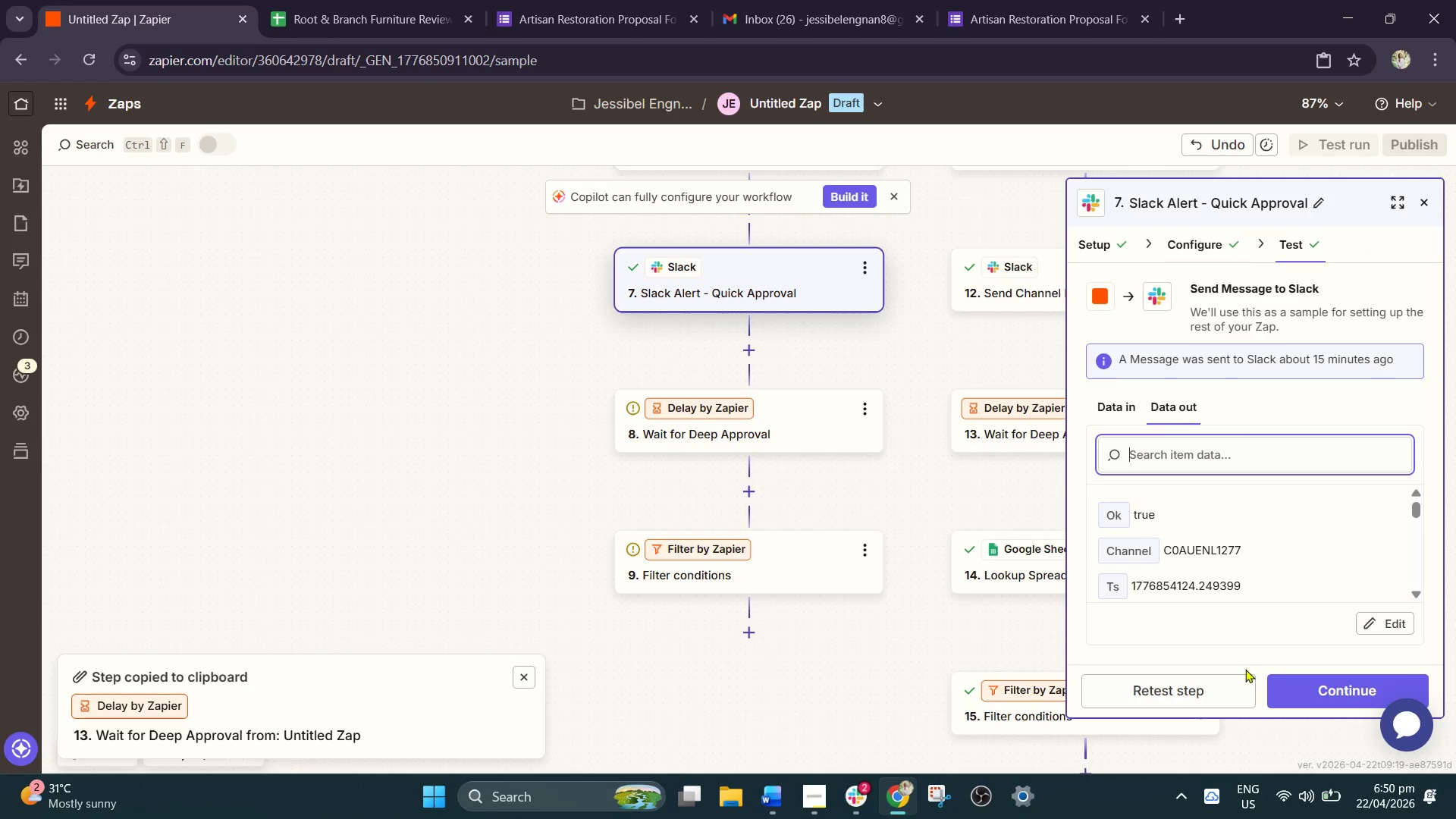 
left_click([1312, 696])
 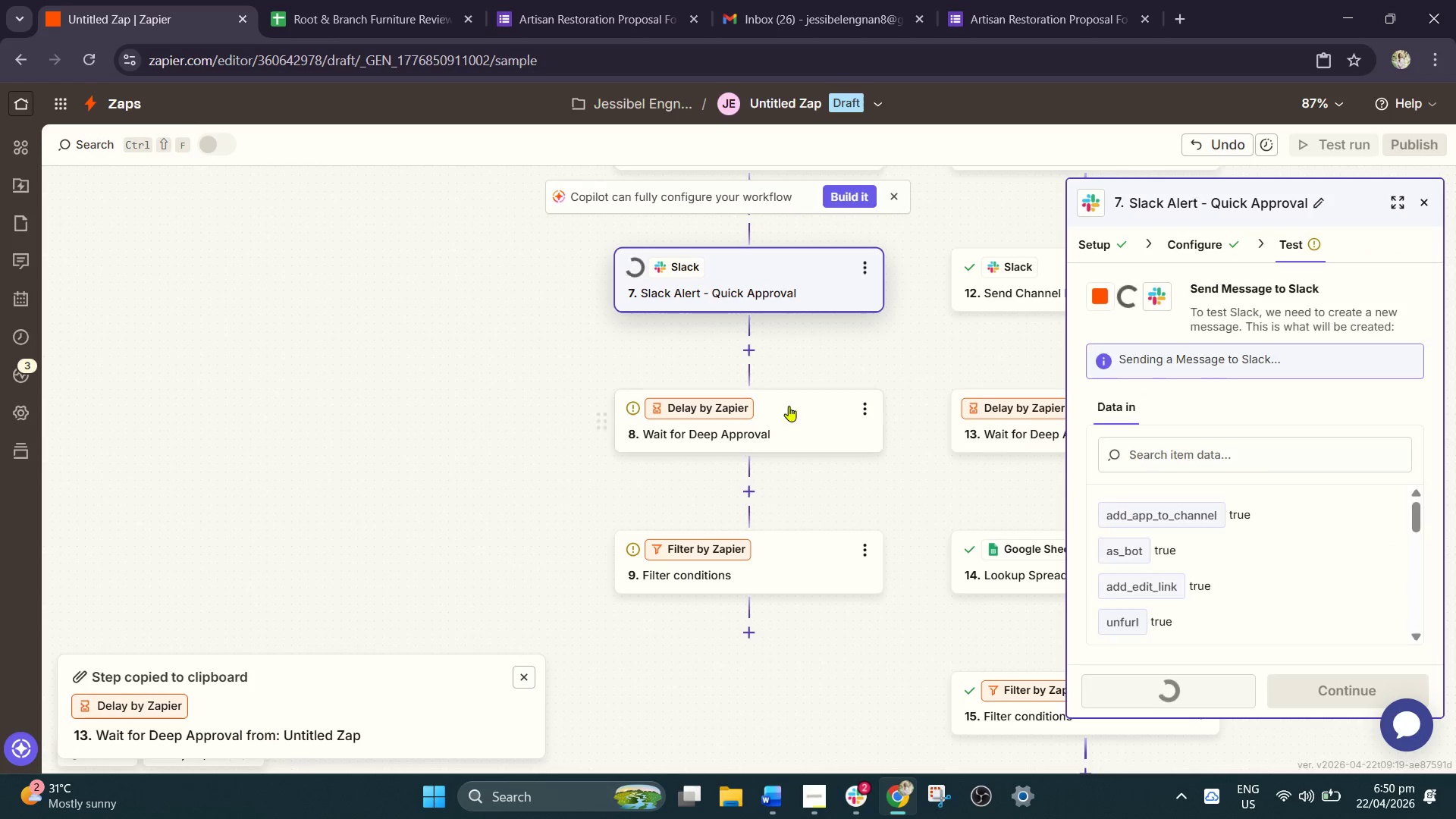 
left_click([758, 413])
 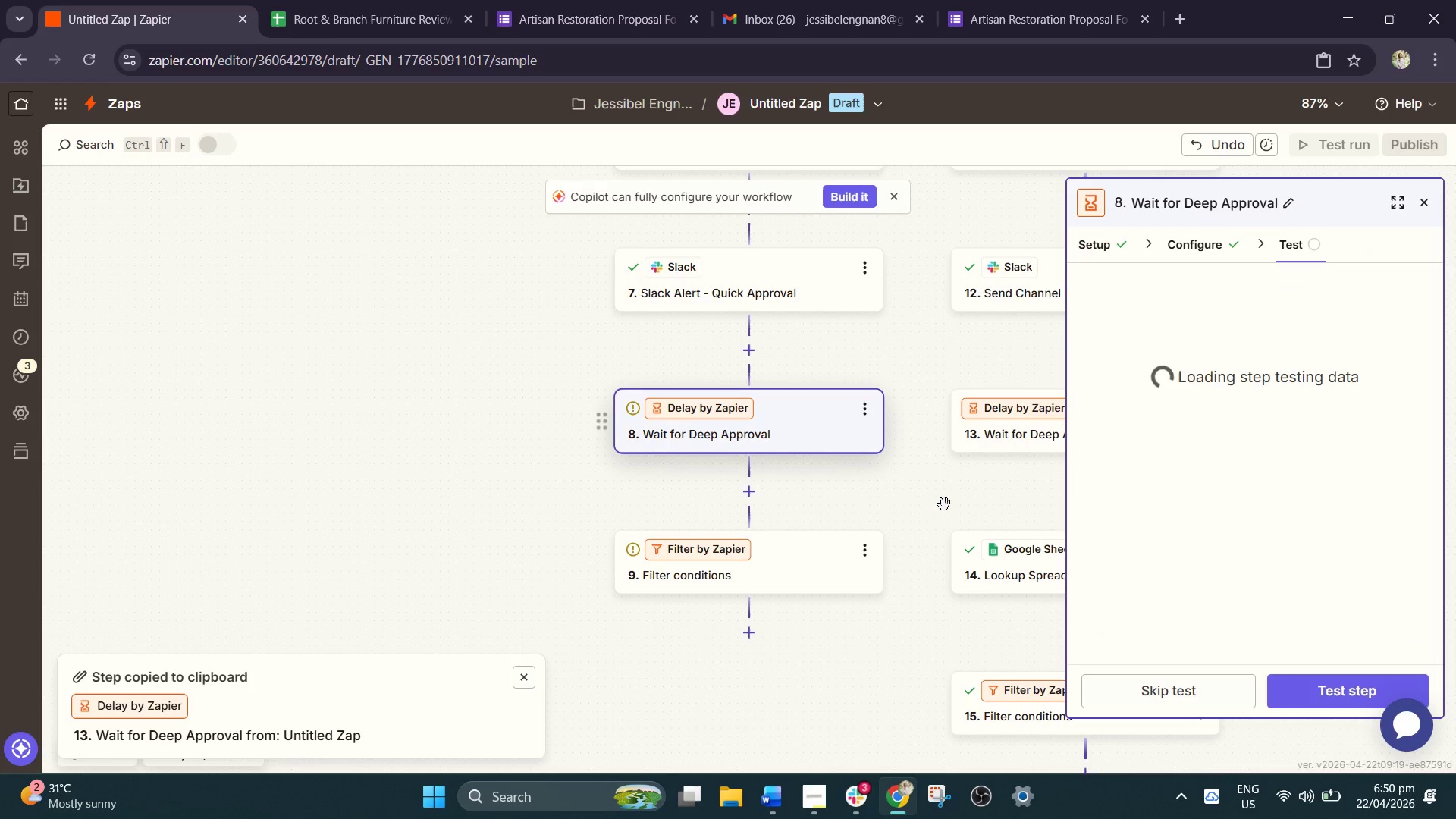 
left_click([1161, 693])
 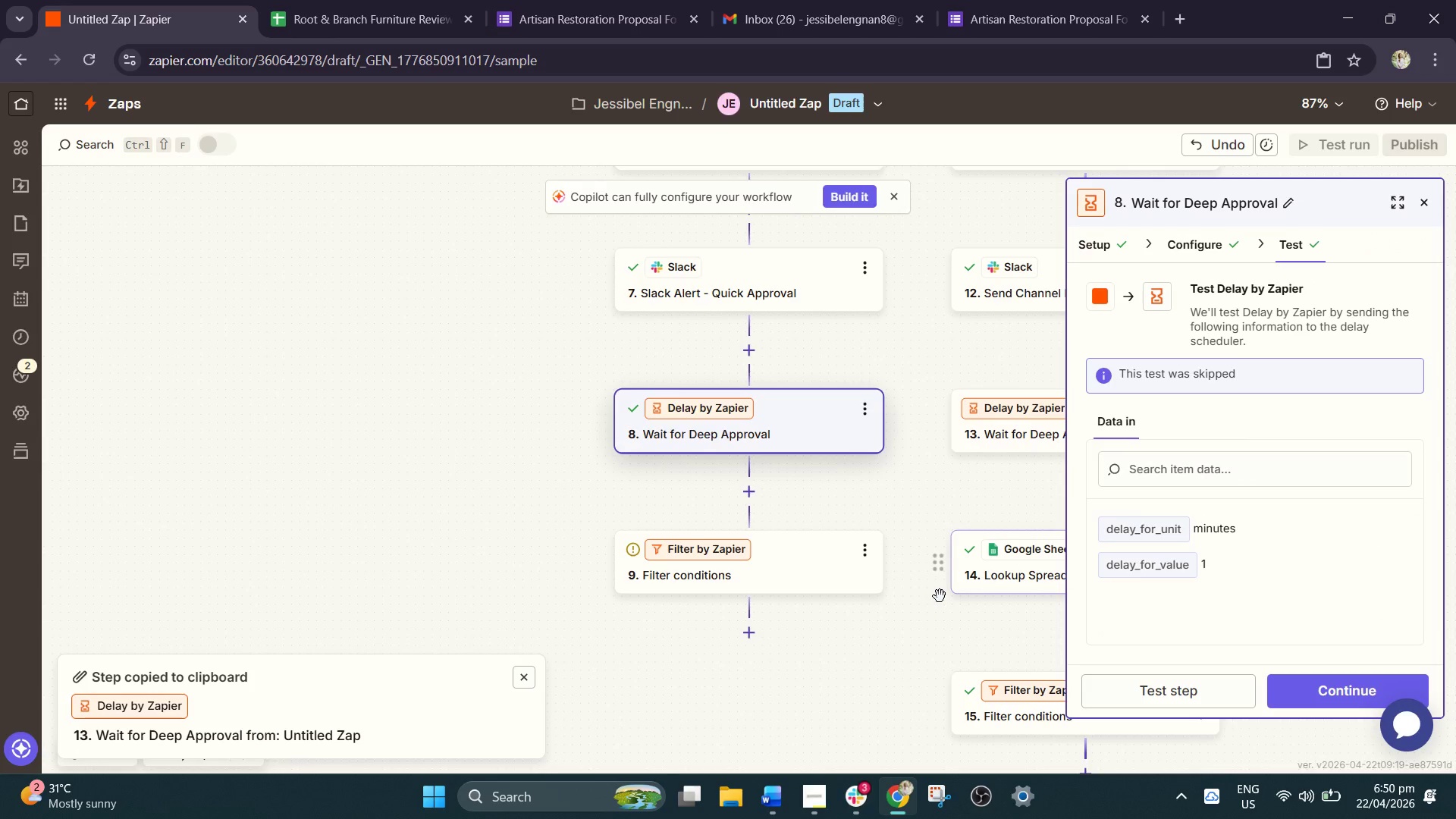 
wait(5.45)
 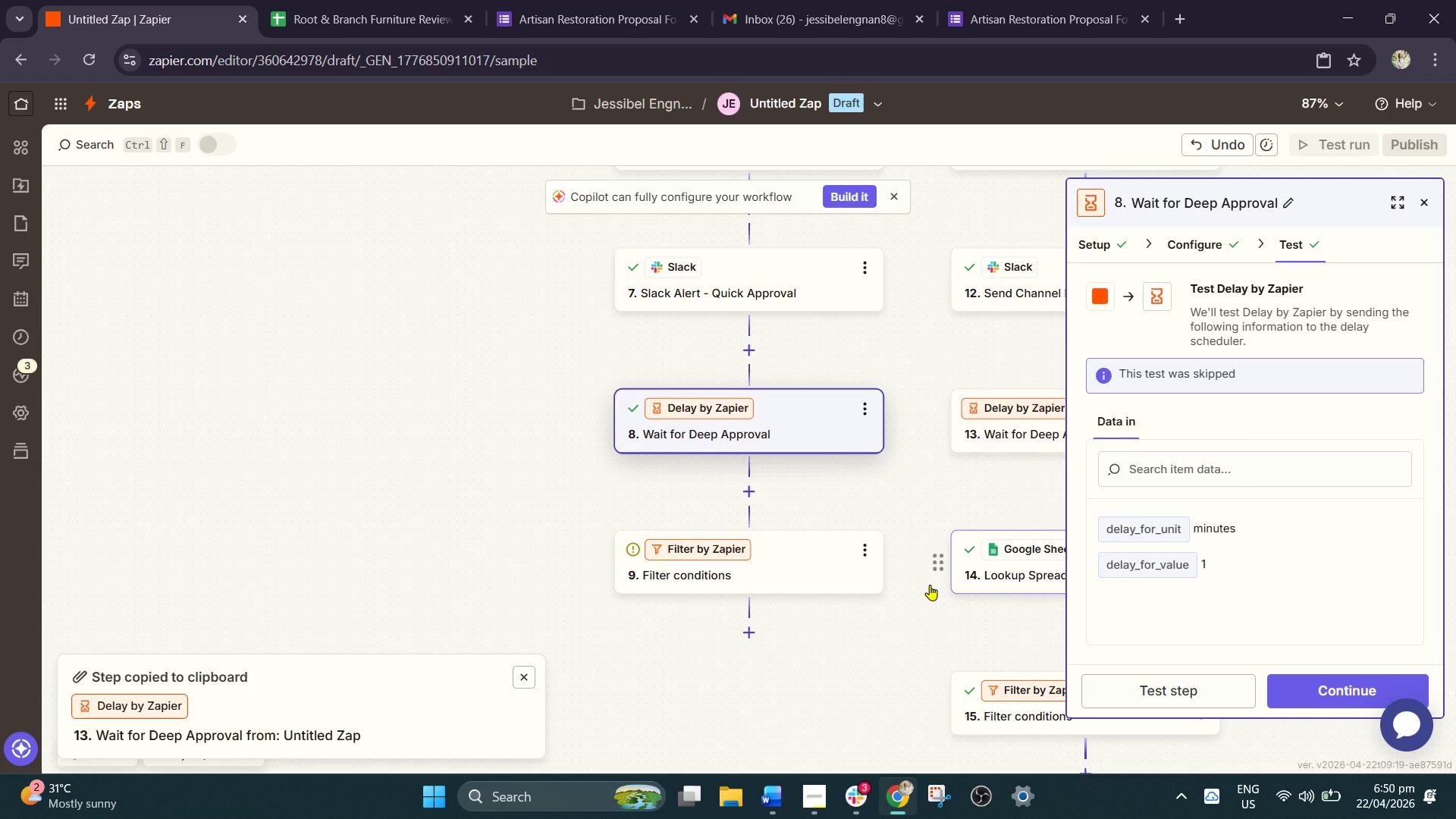 
left_click([867, 416])
 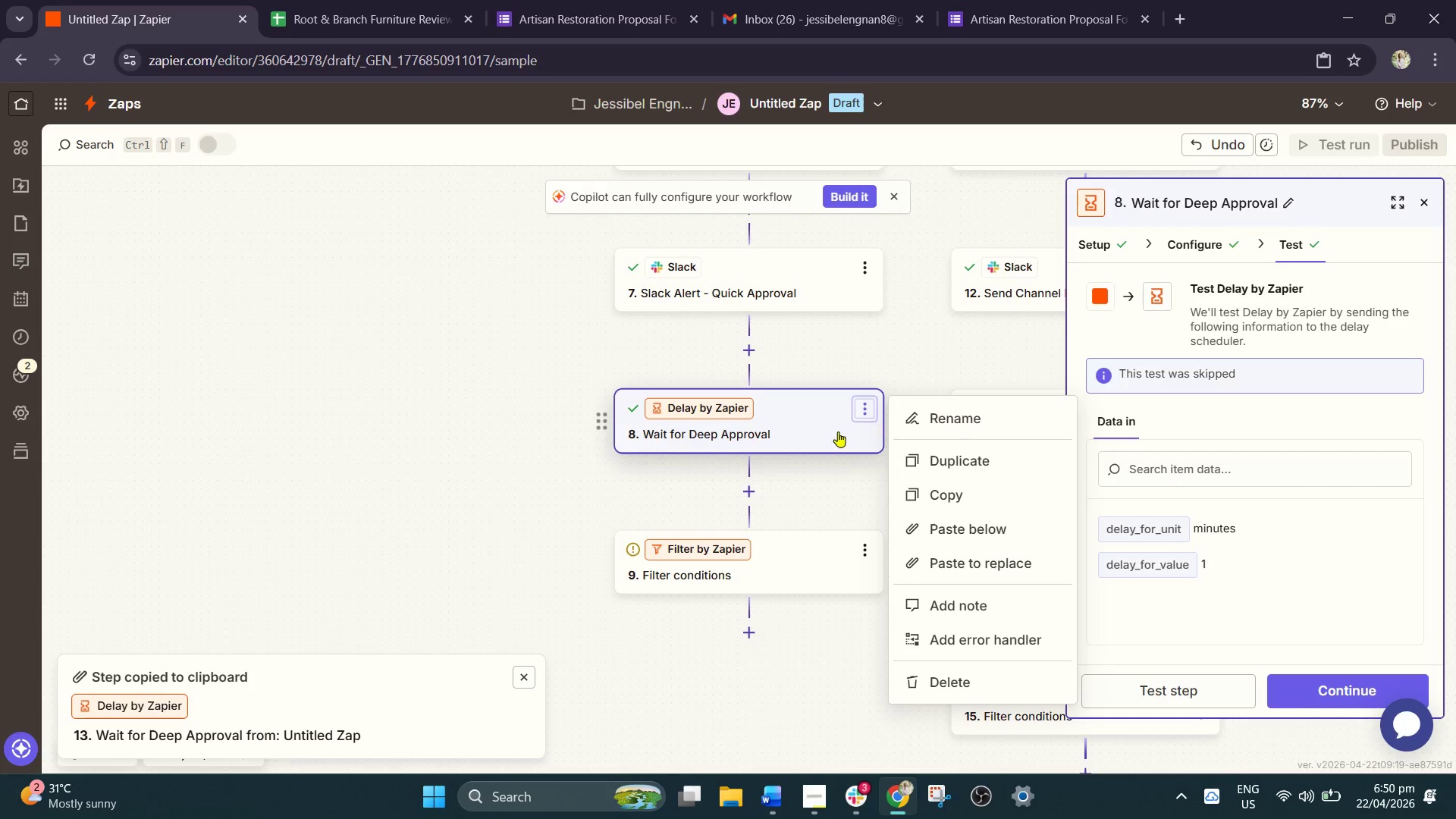 
scroll: coordinate [788, 449], scroll_direction: up, amount: 9.0
 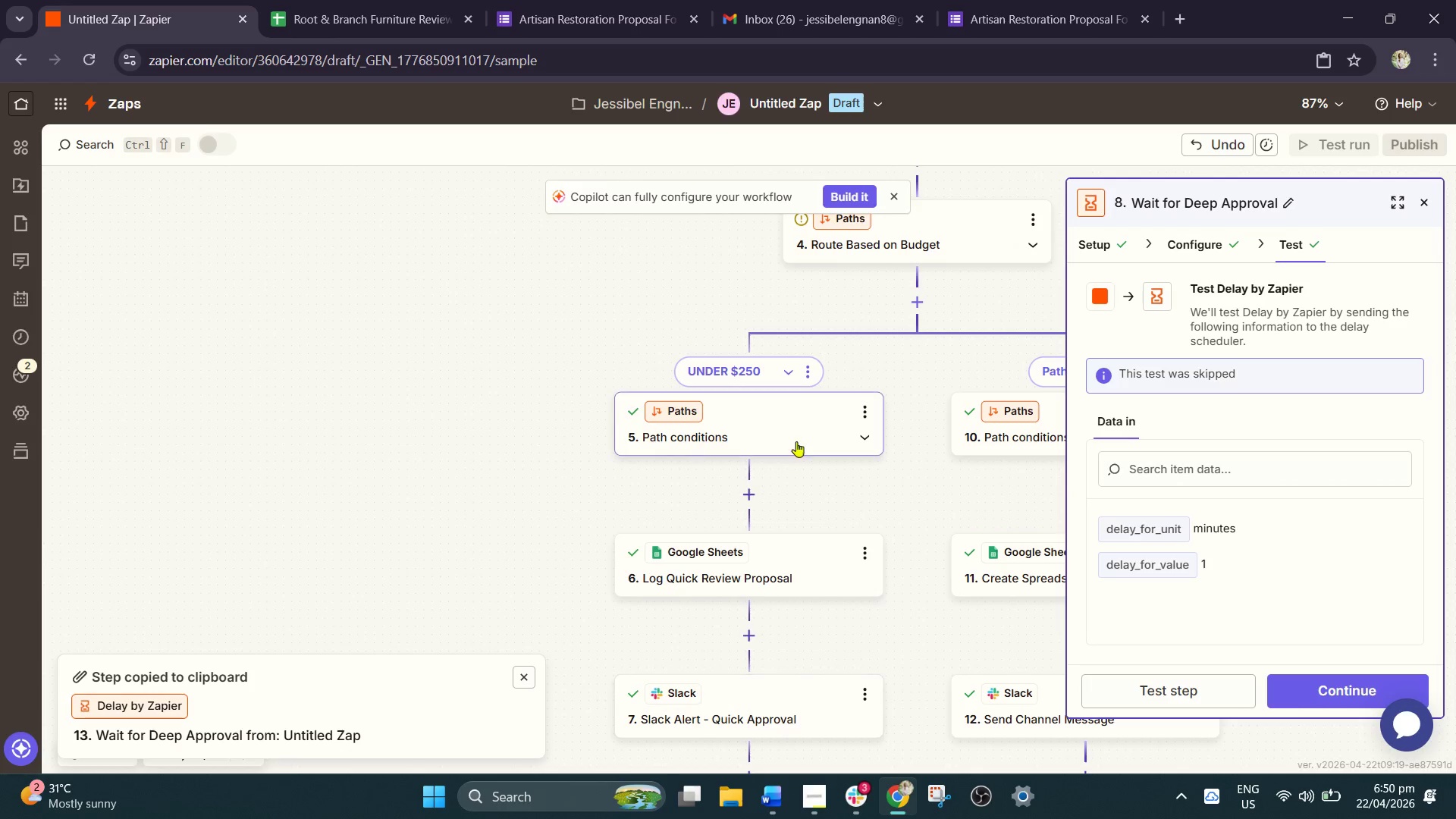 
scroll: coordinate [793, 442], scroll_direction: down, amount: 10.0
 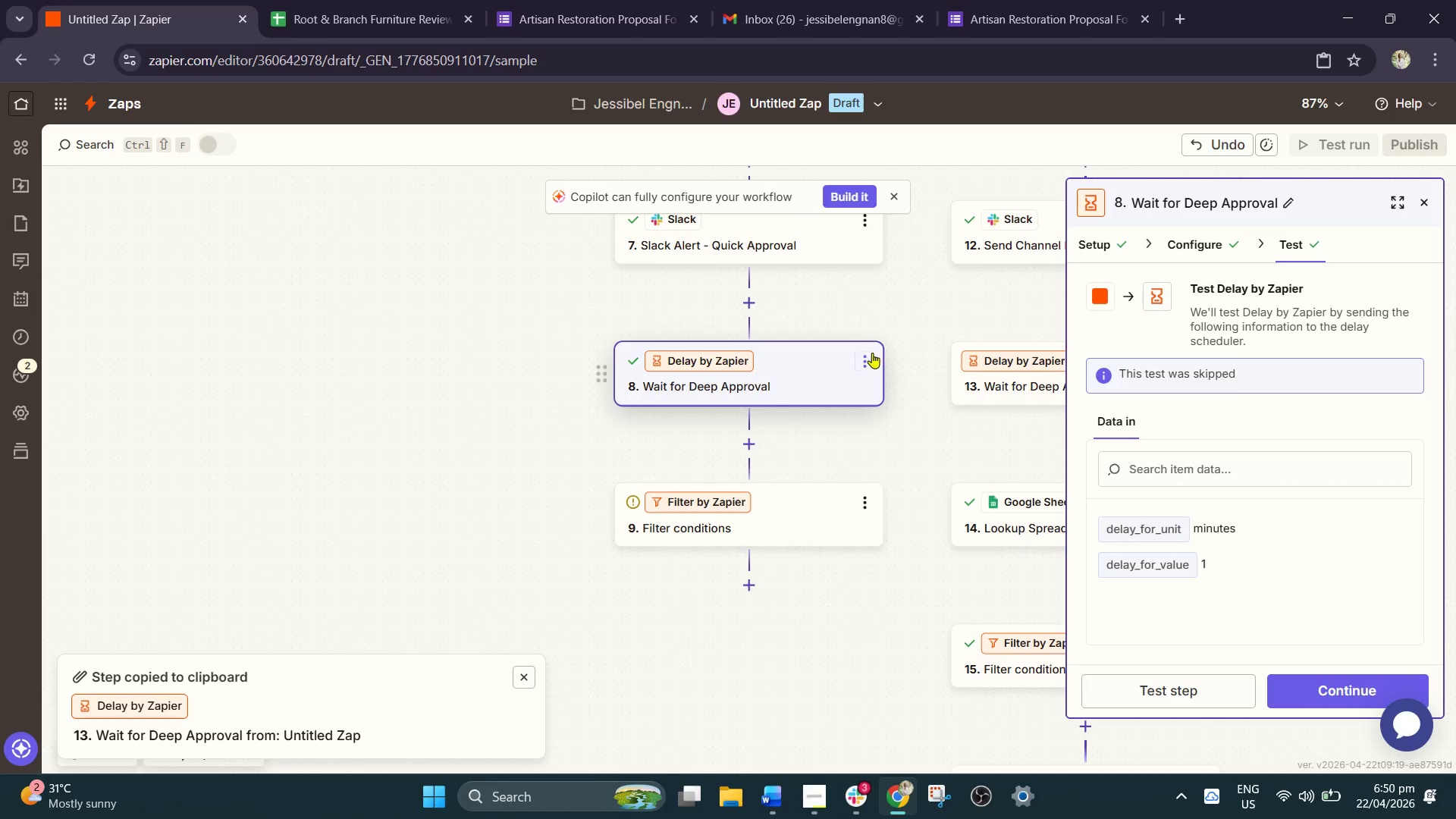 
left_click([862, 362])
 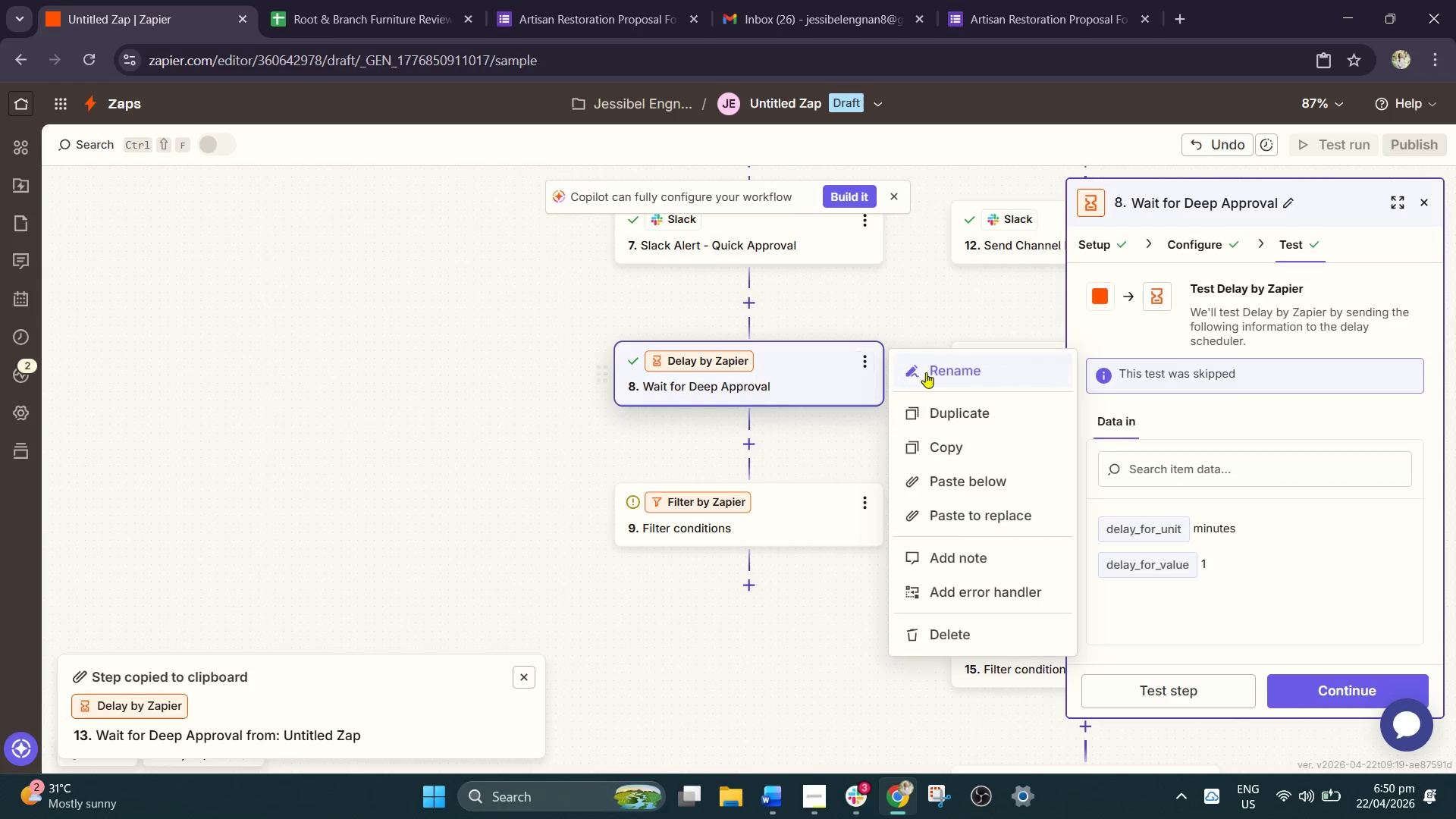 
left_click([942, 372])
 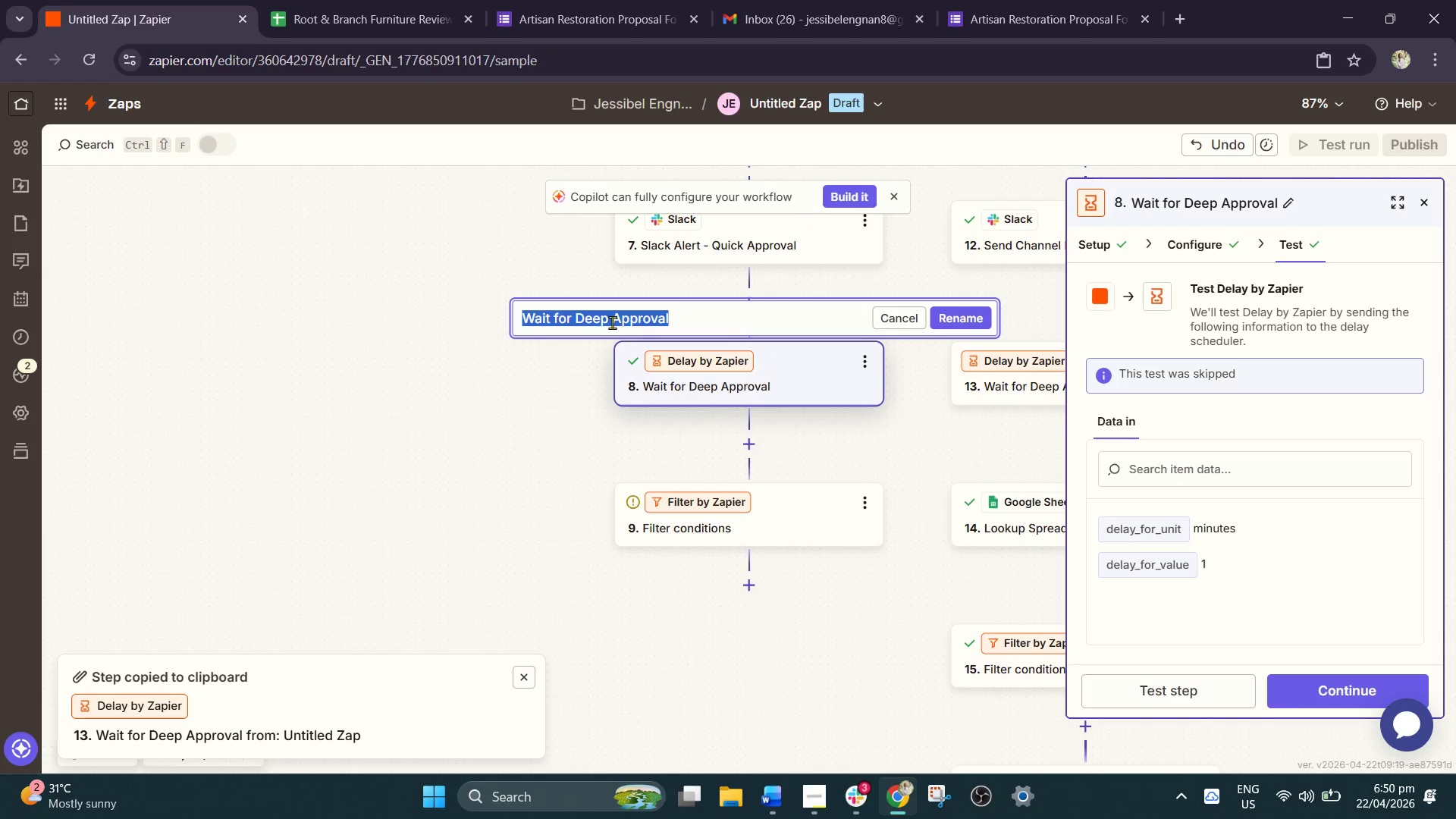 
left_click([612, 320])
 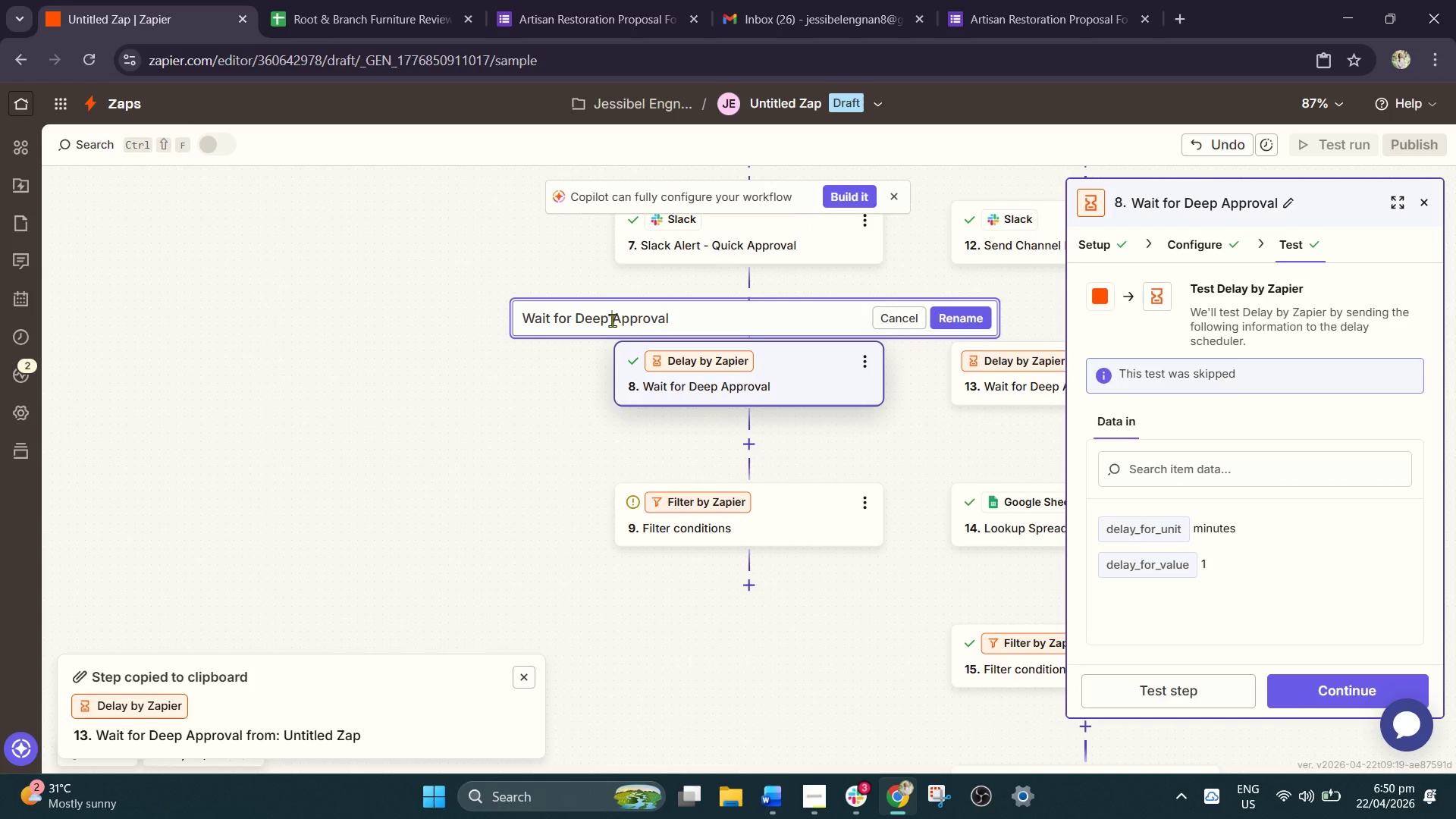 
left_click_drag(start_coordinate=[612, 320], to_coordinate=[572, 323])
 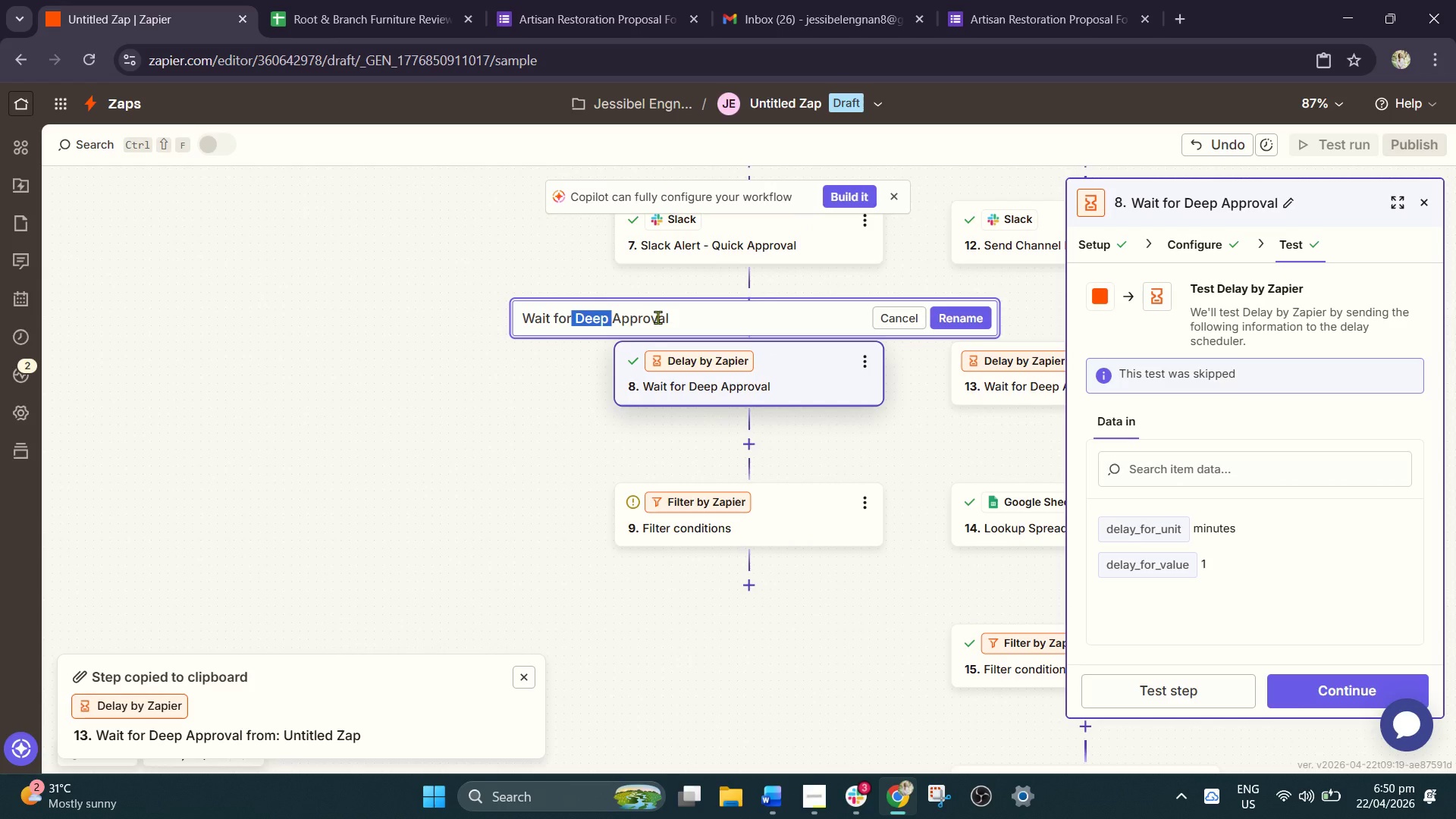 
key(Backspace)
 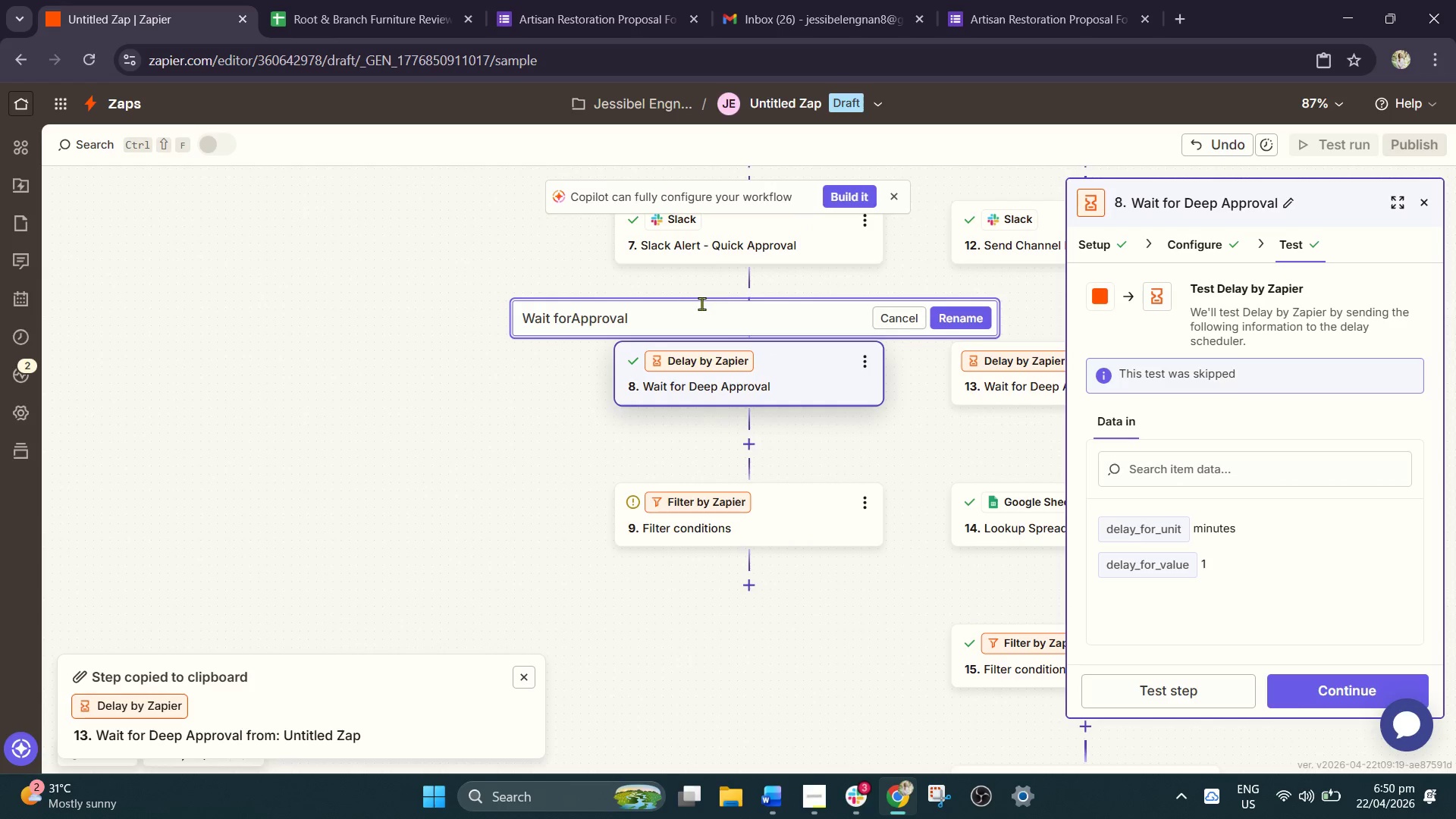 
key(Space)
 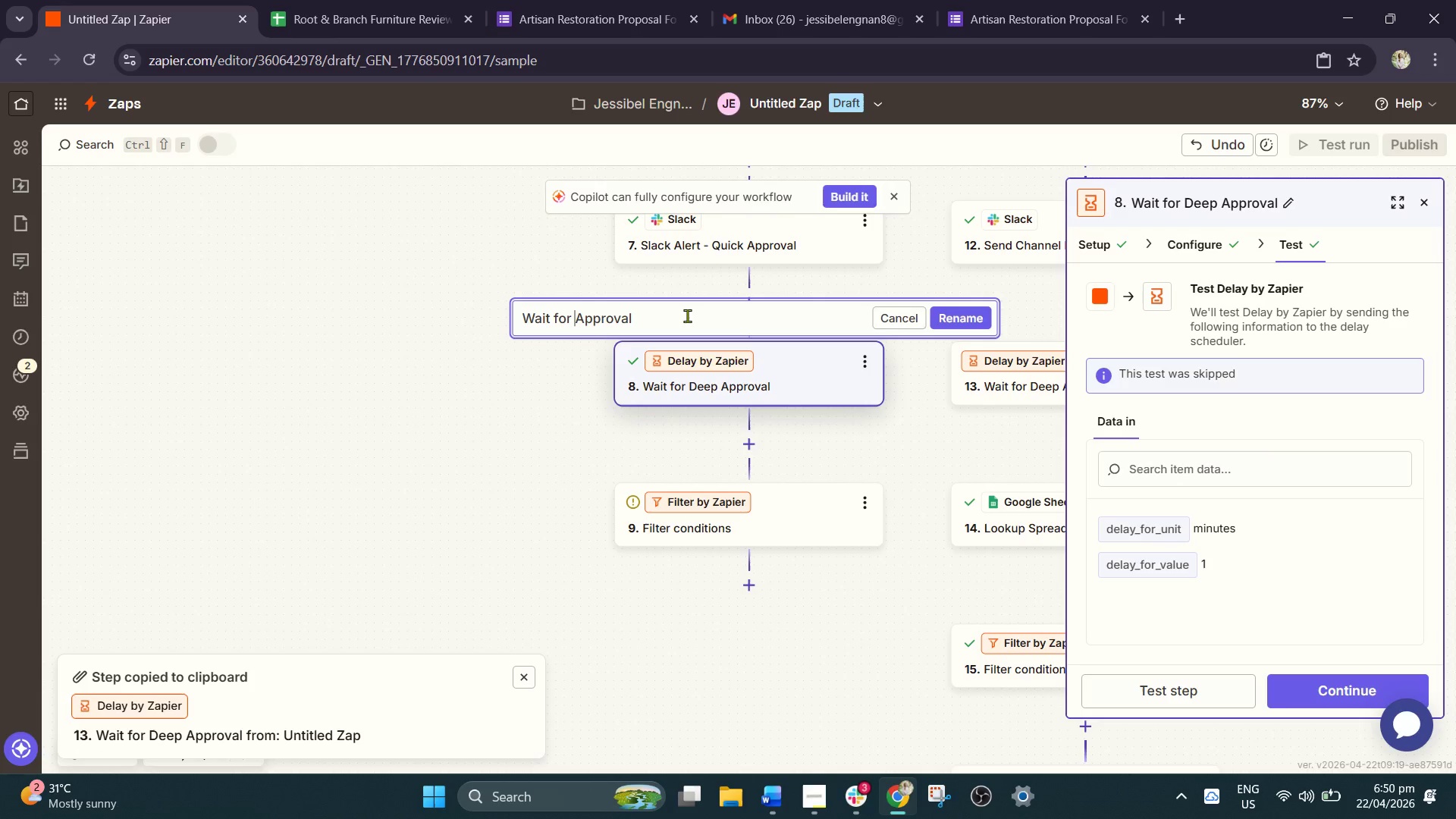 
left_click([687, 315])
 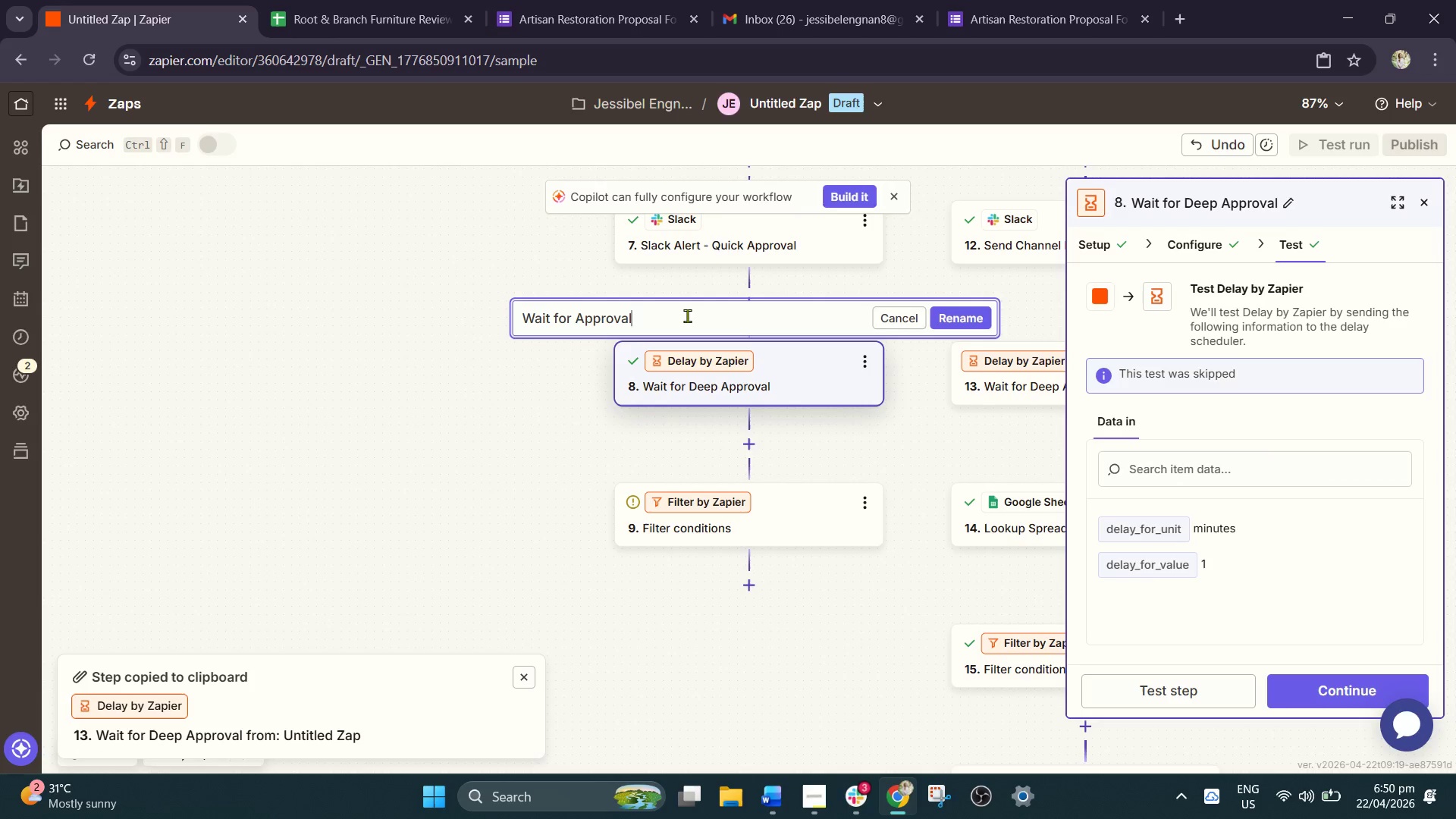 
type( Update)
 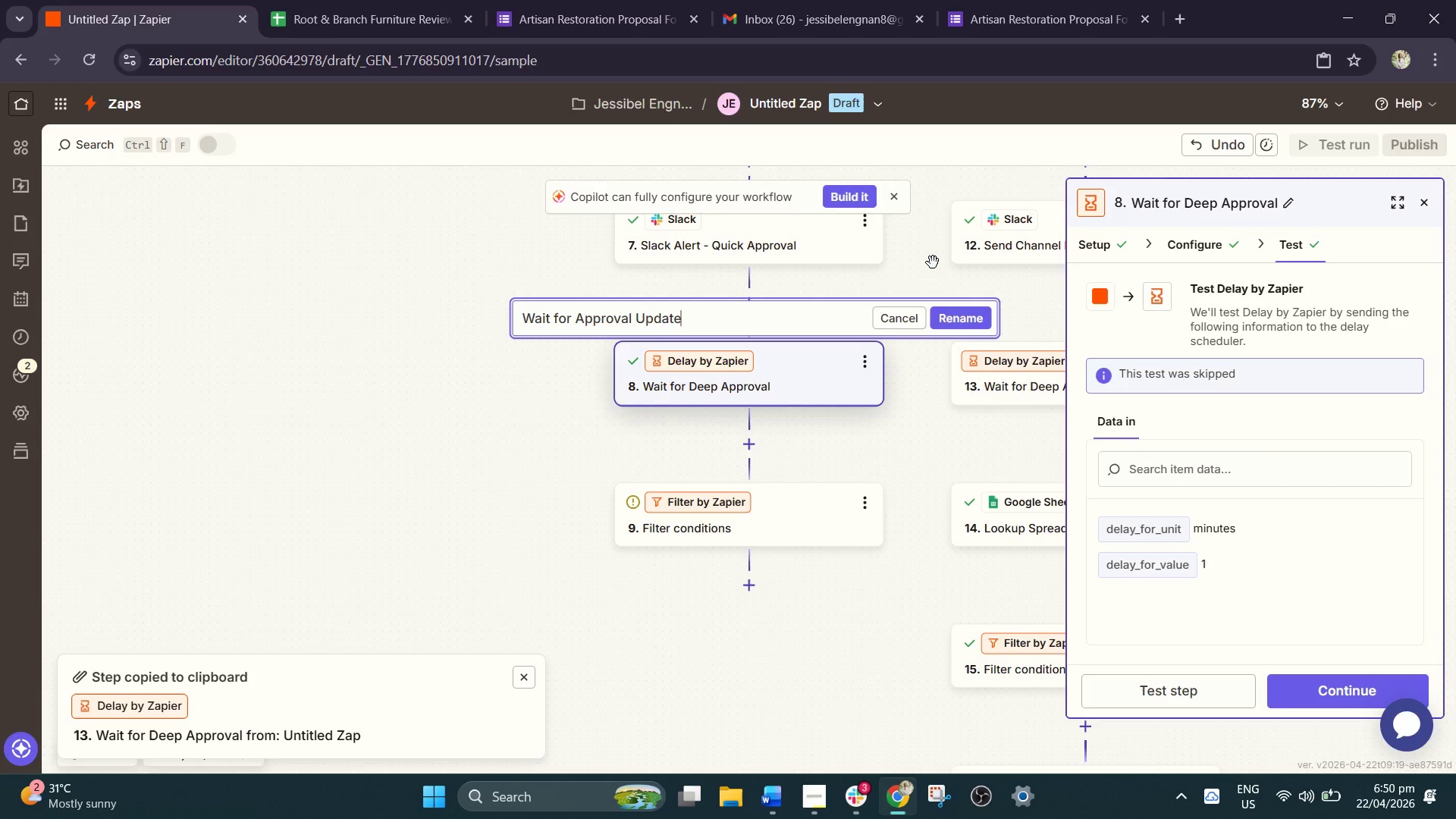 
left_click([949, 313])
 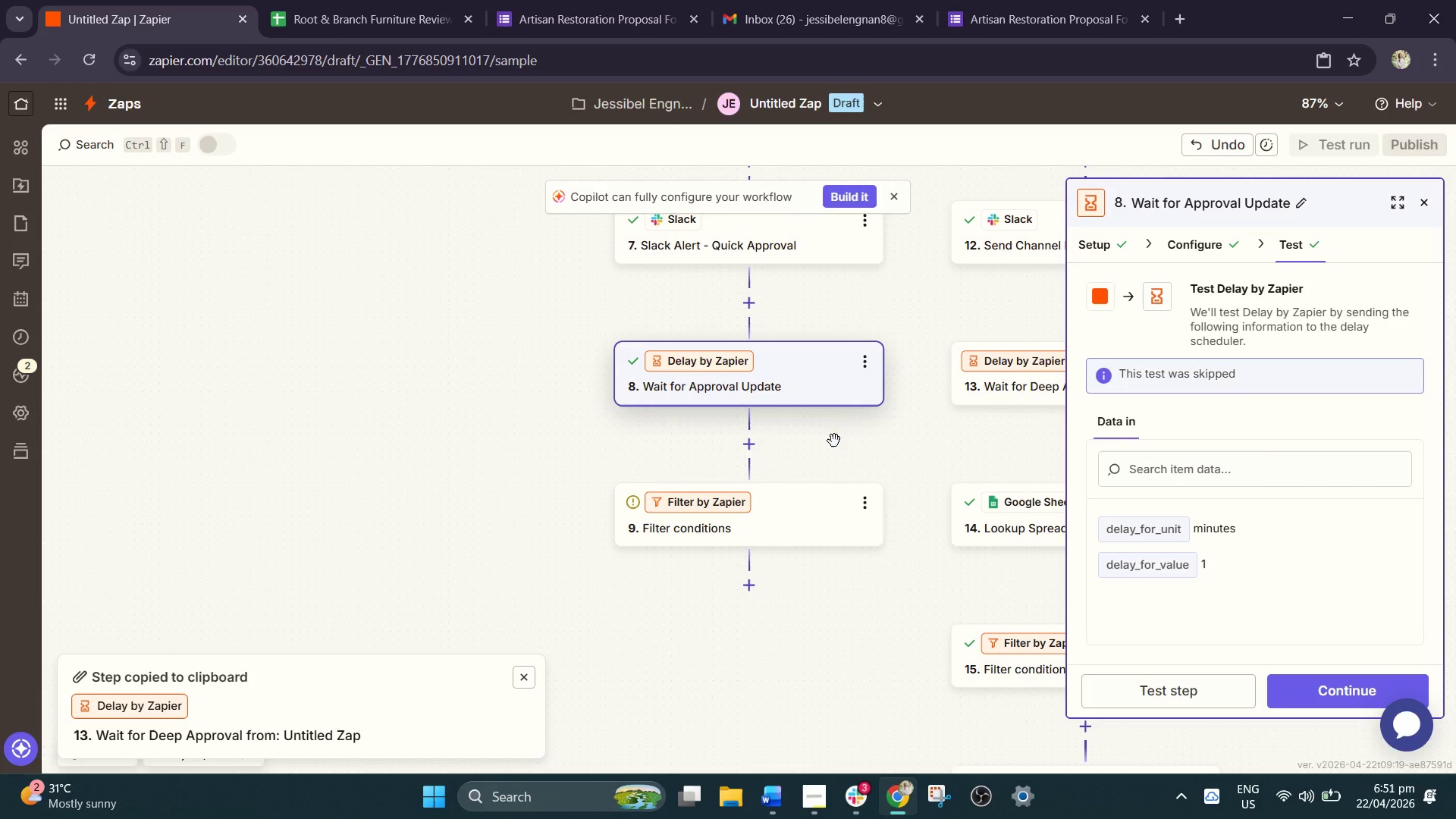 
scroll: coordinate [832, 434], scroll_direction: down, amount: 1.0
 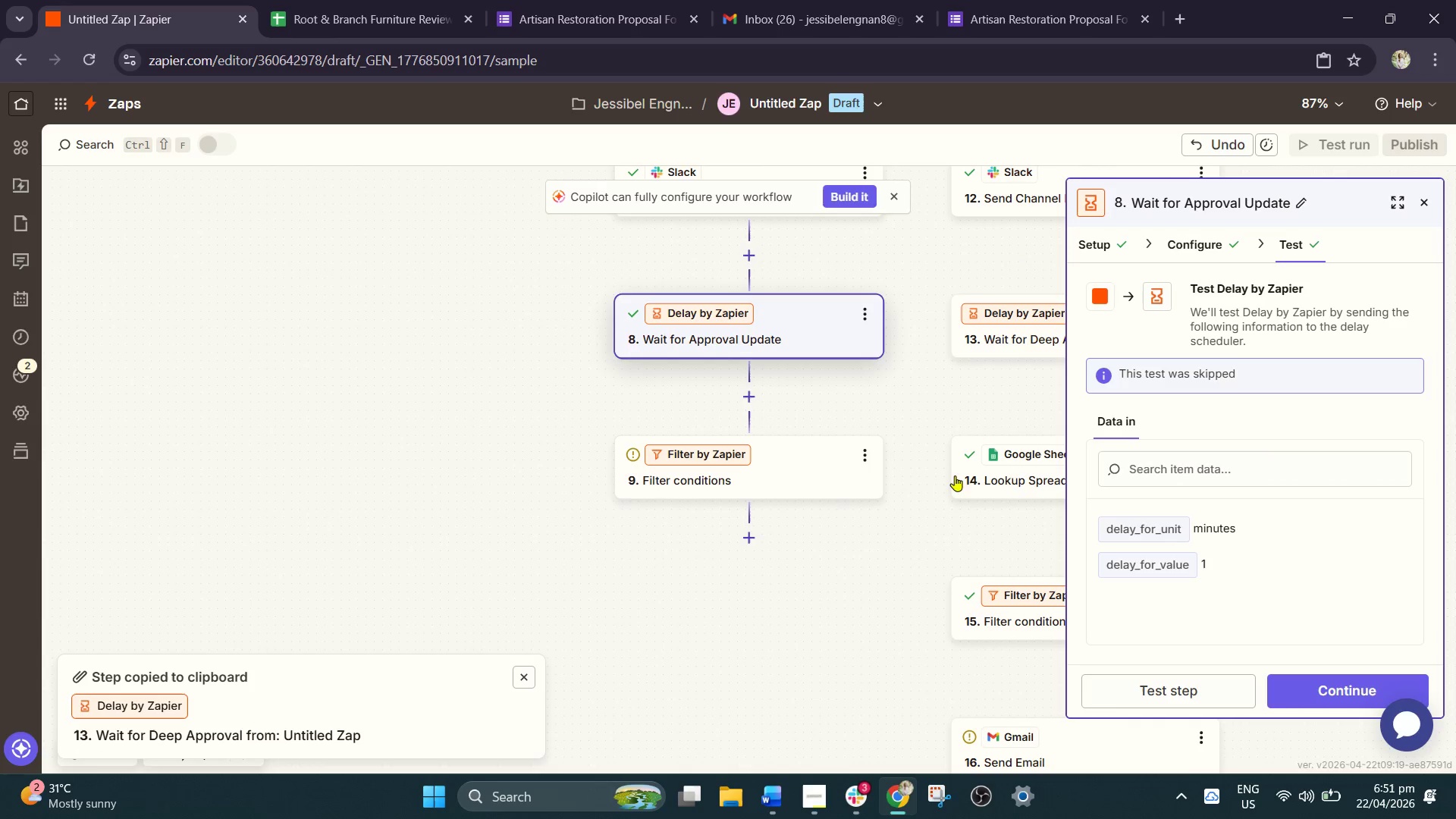 
left_click_drag(start_coordinate=[952, 528], to_coordinate=[739, 379])
 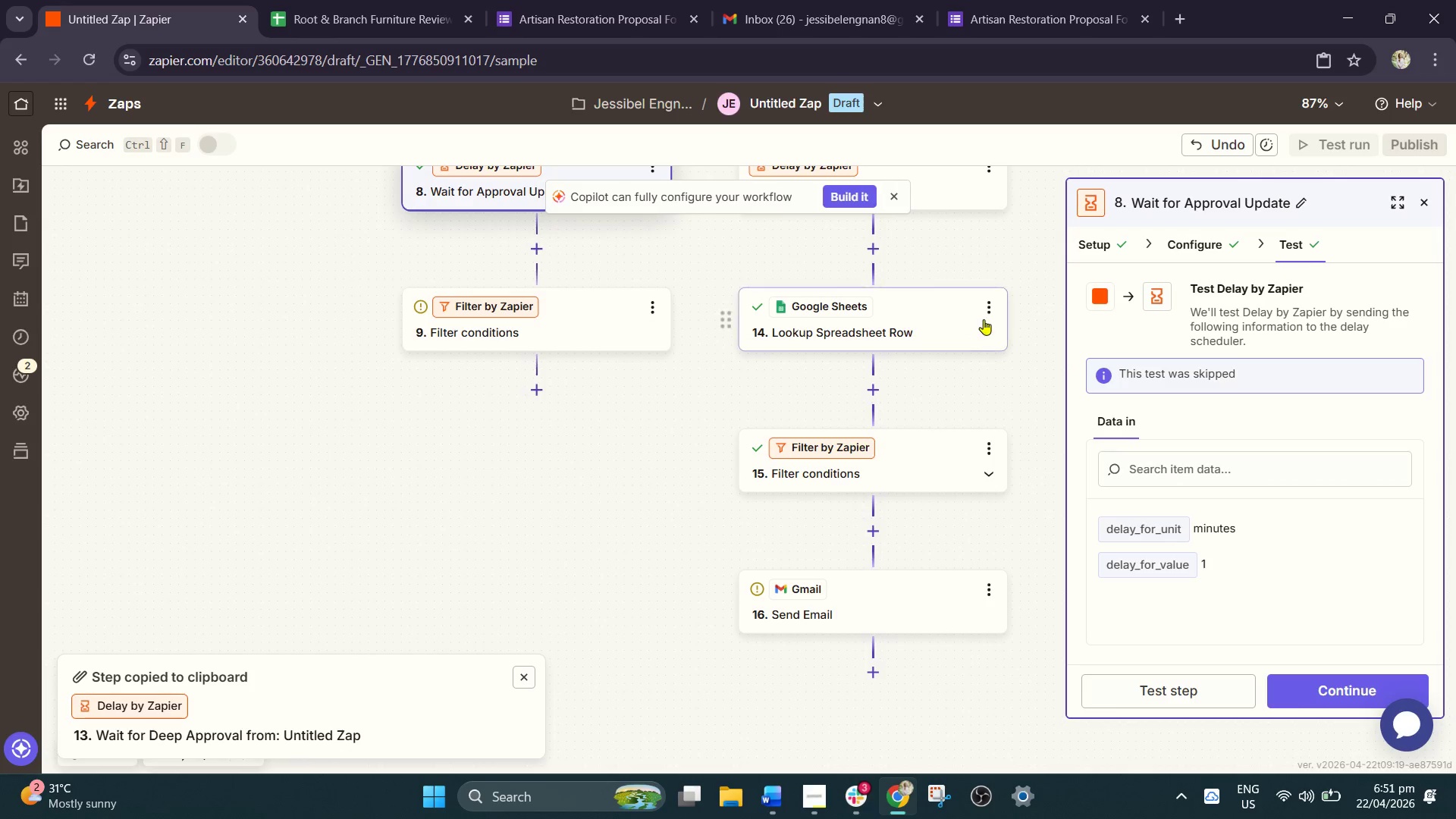 
left_click([987, 313])
 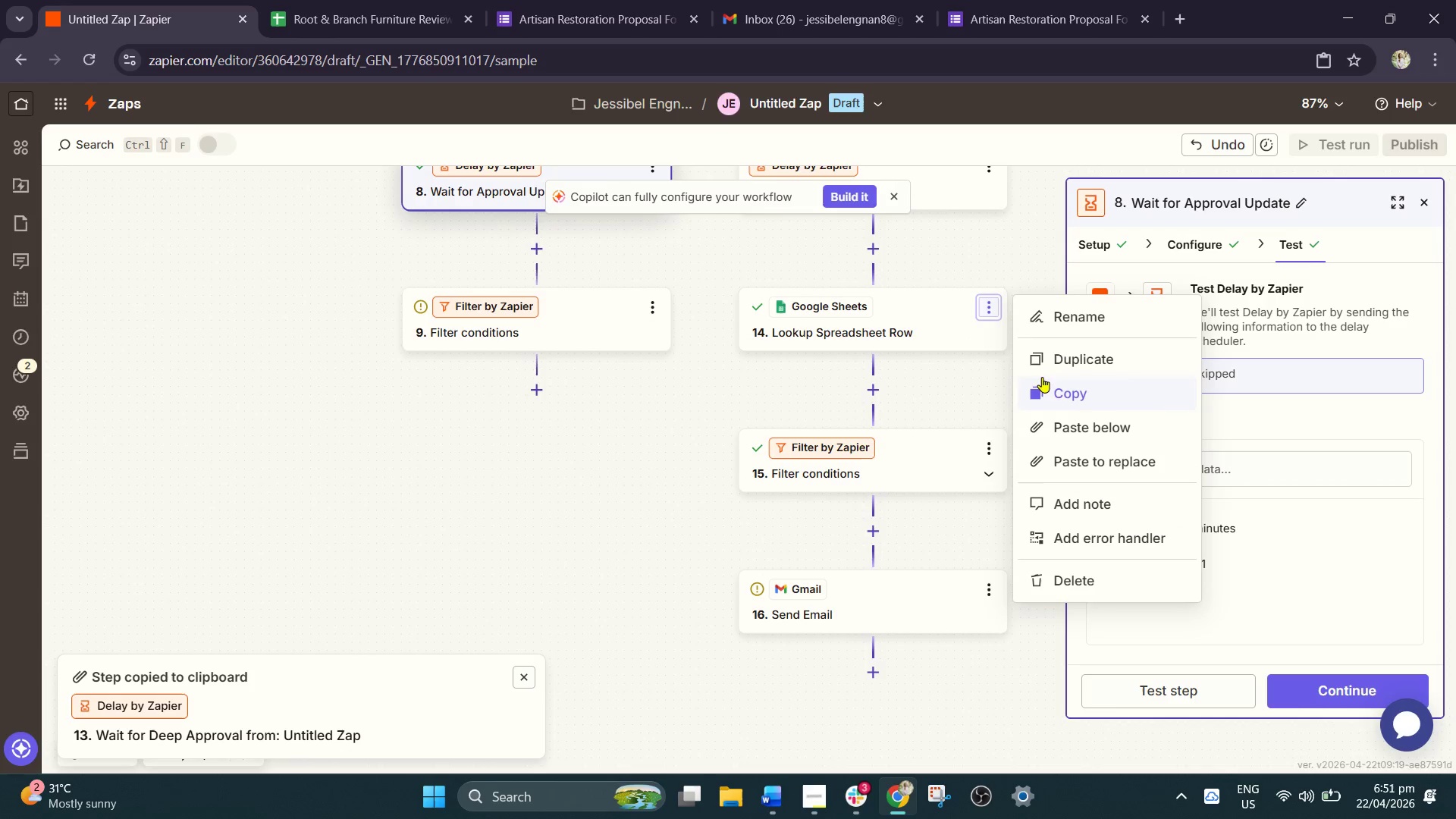 
left_click([1055, 387])
 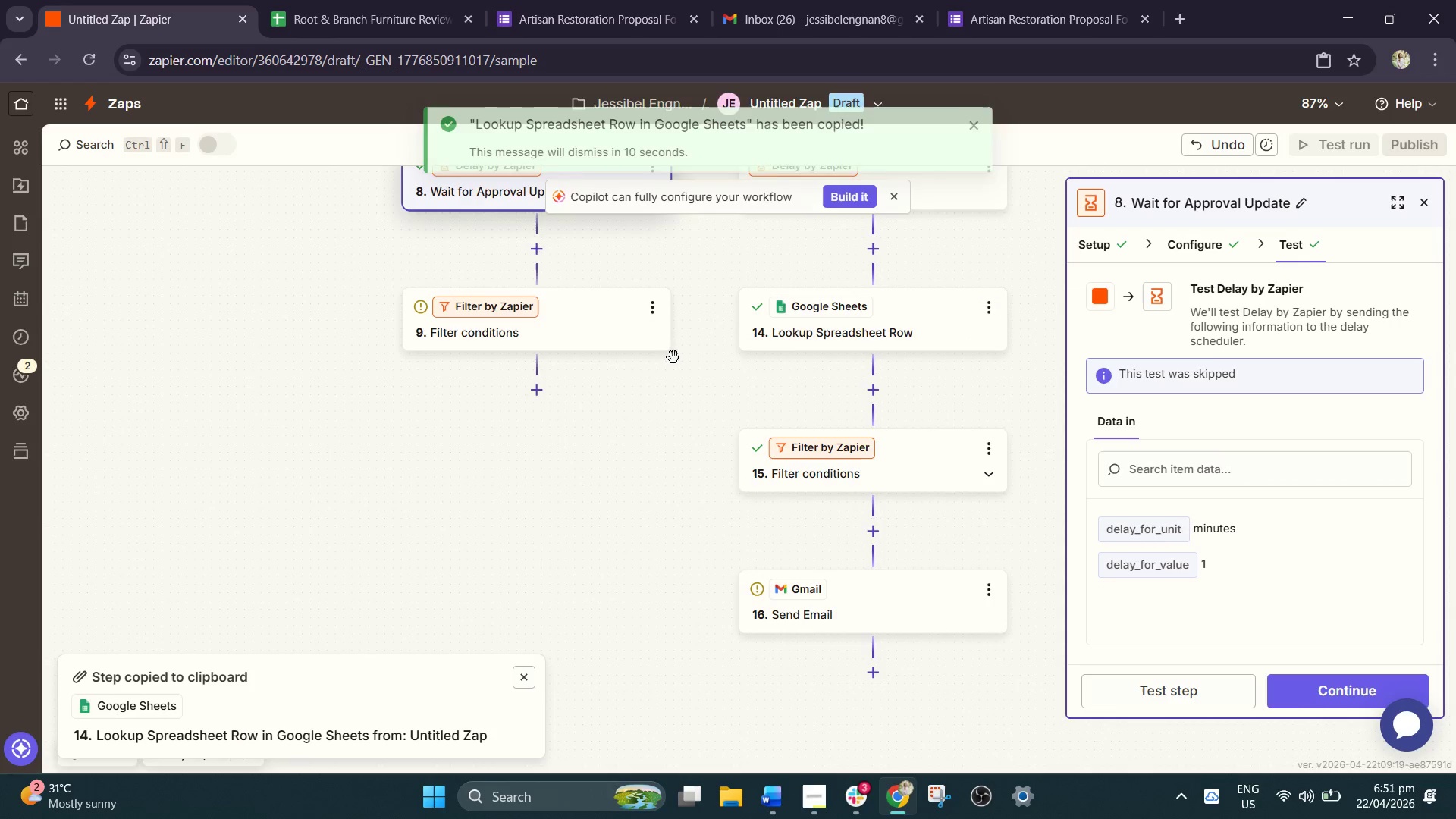 
scroll: coordinate [623, 364], scroll_direction: up, amount: 1.0
 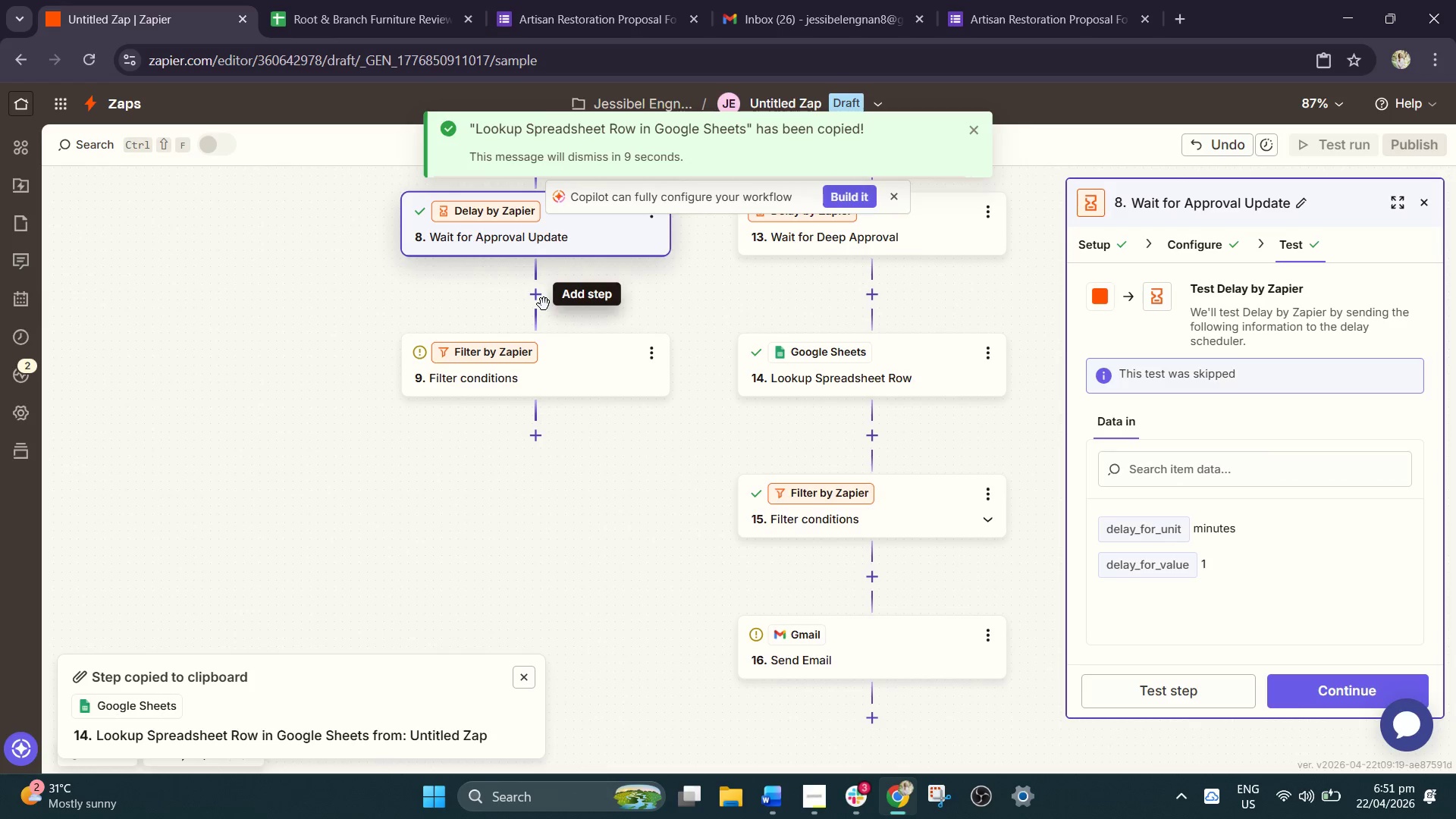 
left_click([535, 300])
 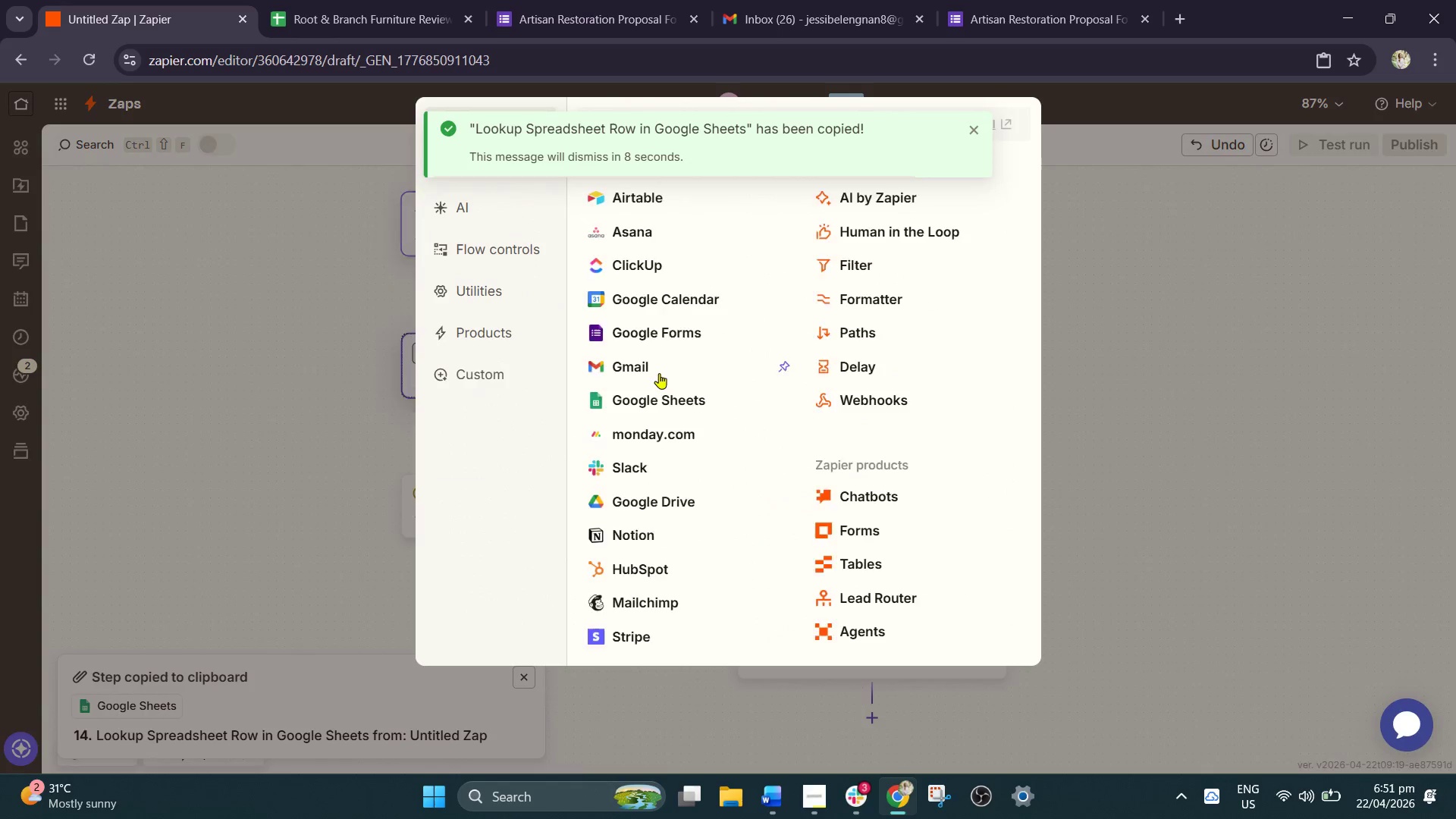 
left_click([1264, 296])
 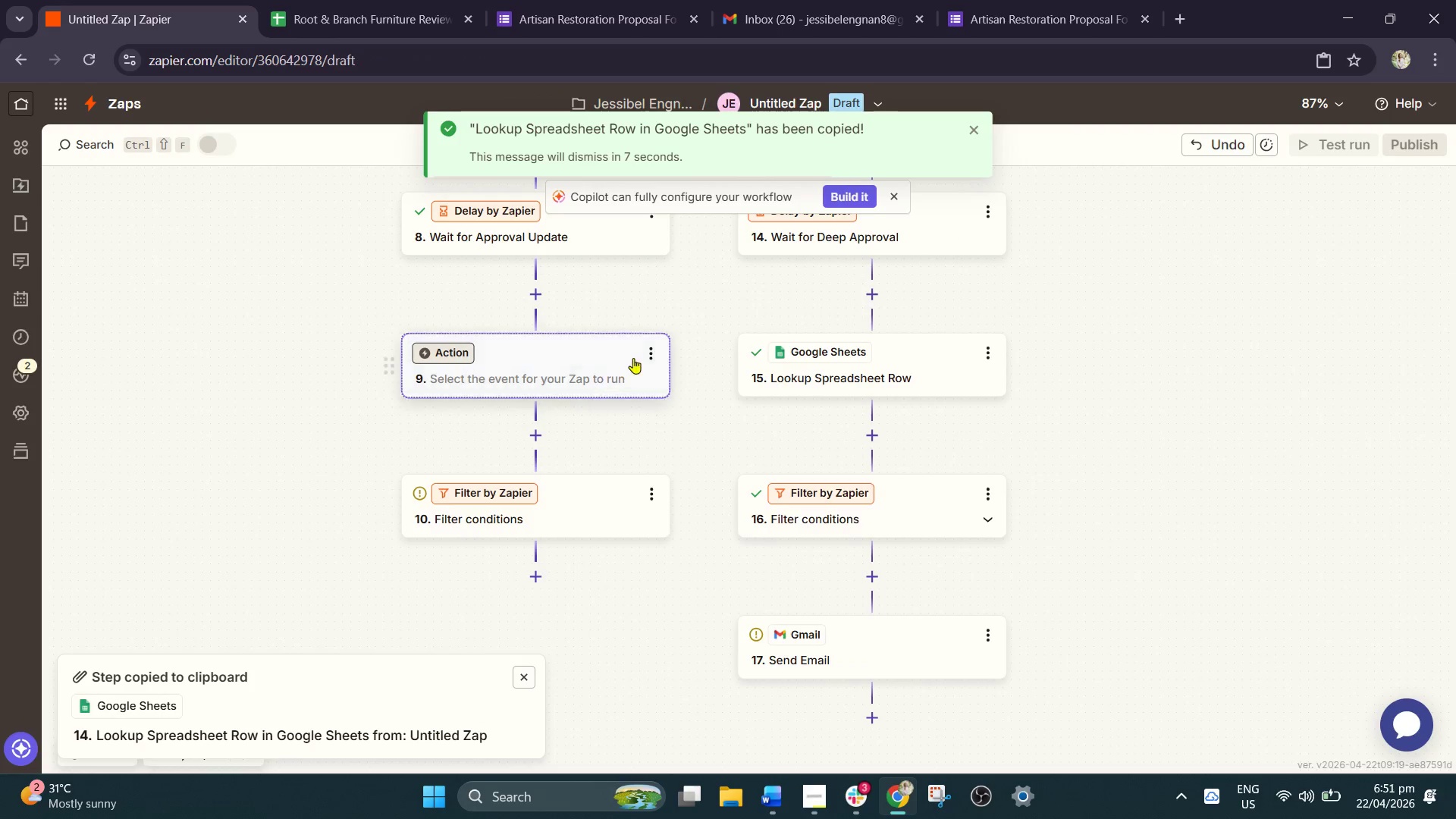 
left_click([650, 352])
 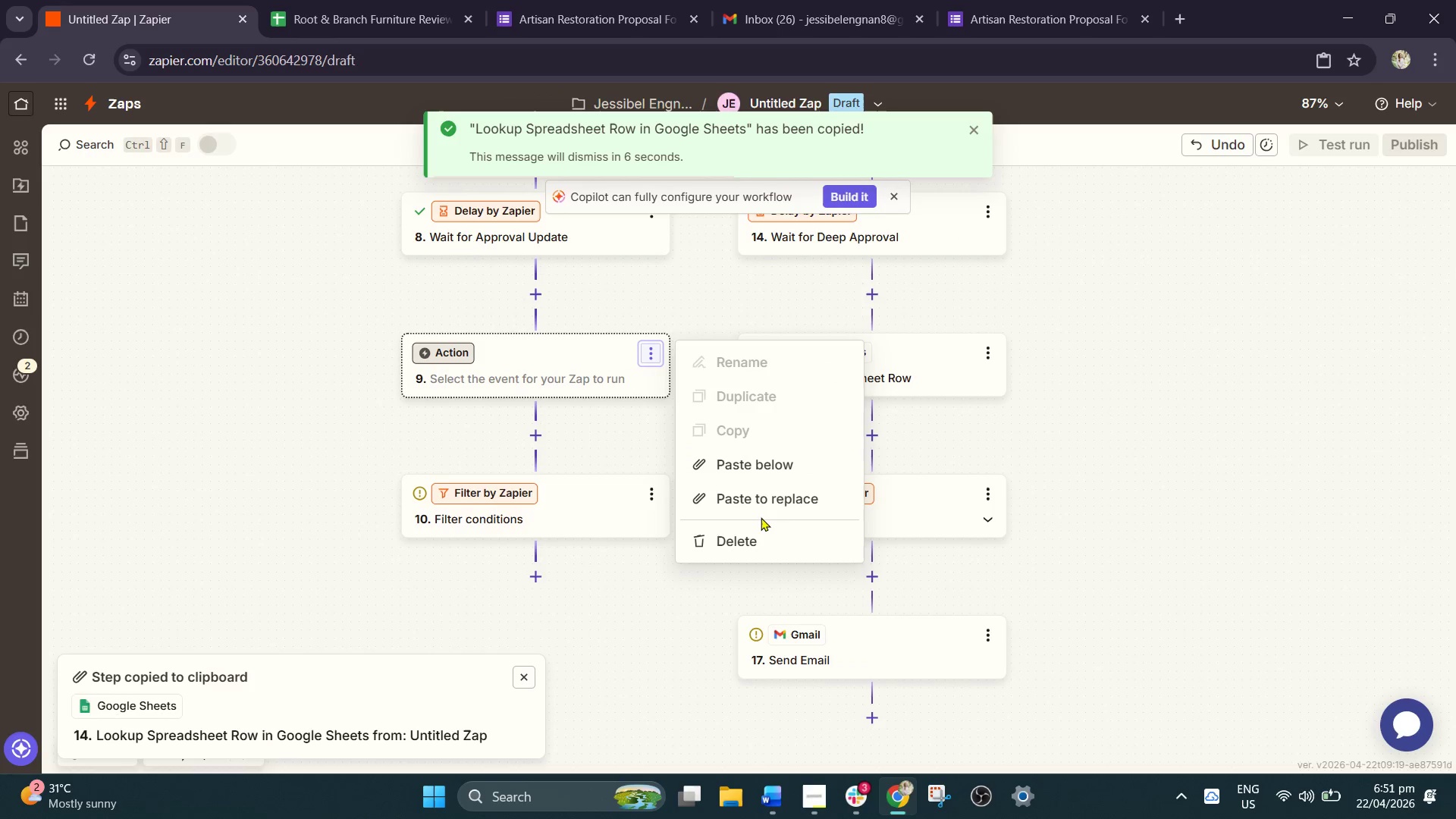 
left_click([781, 501])
 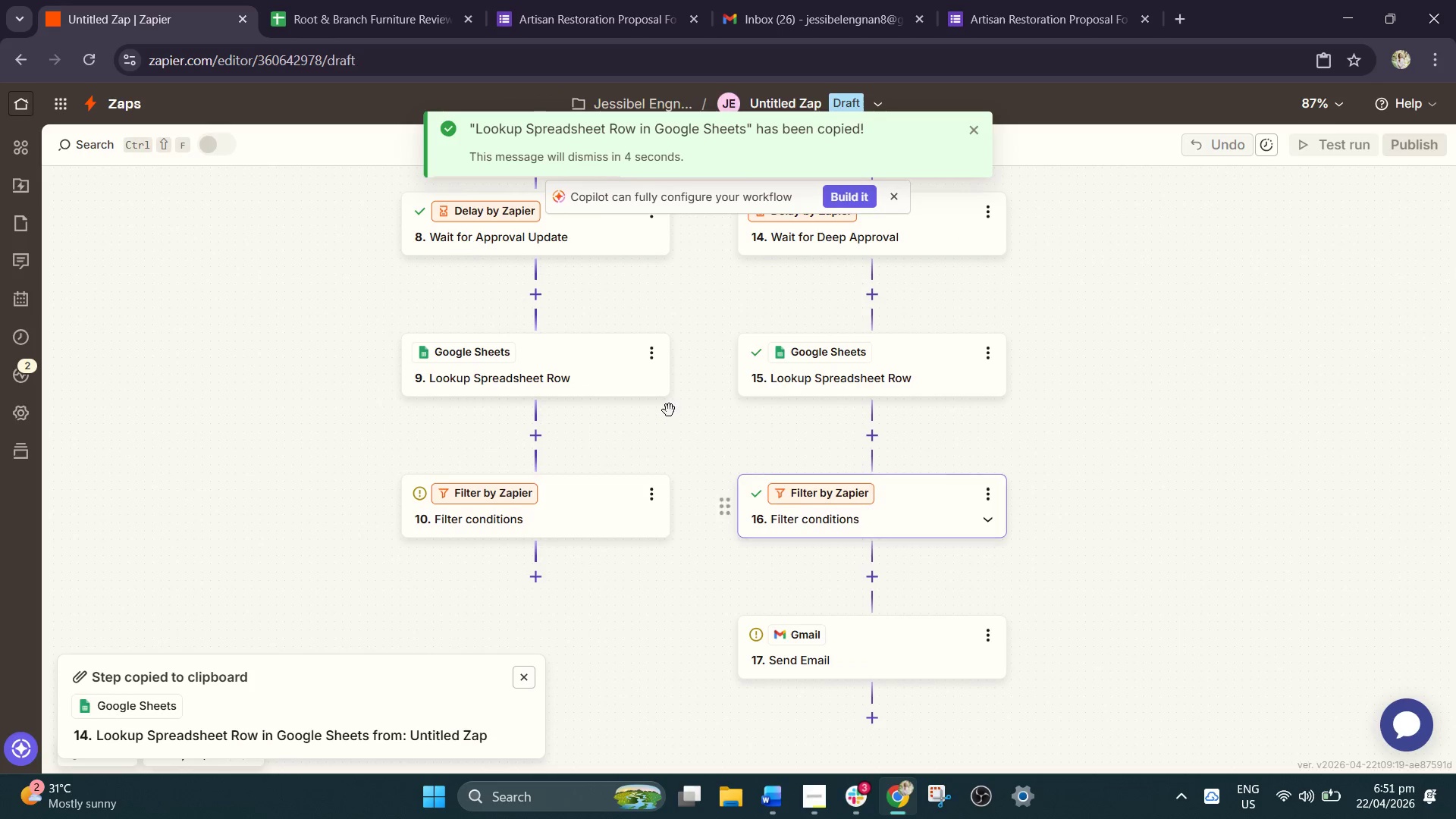 
left_click([542, 378])
 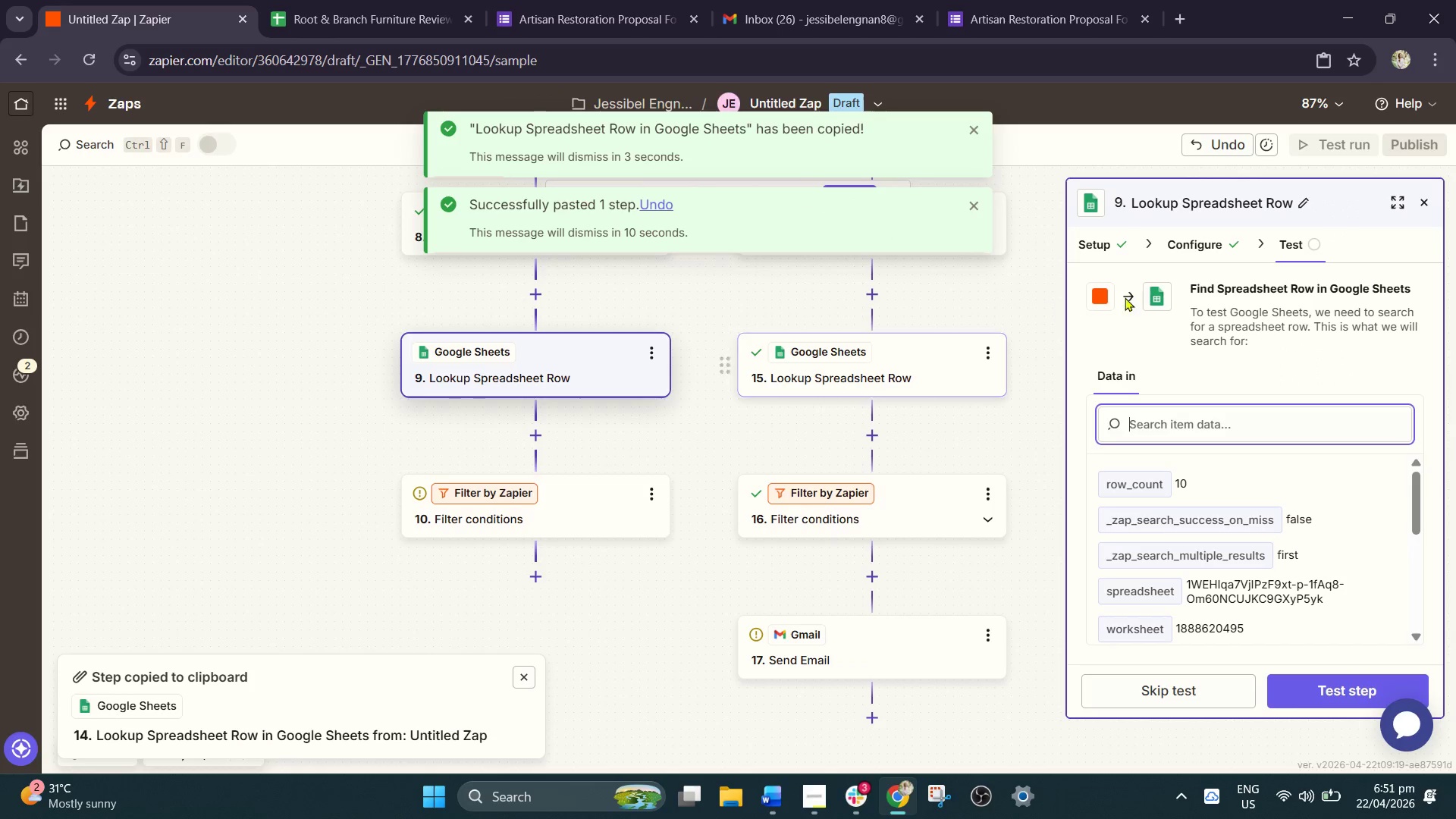 
left_click([1183, 253])
 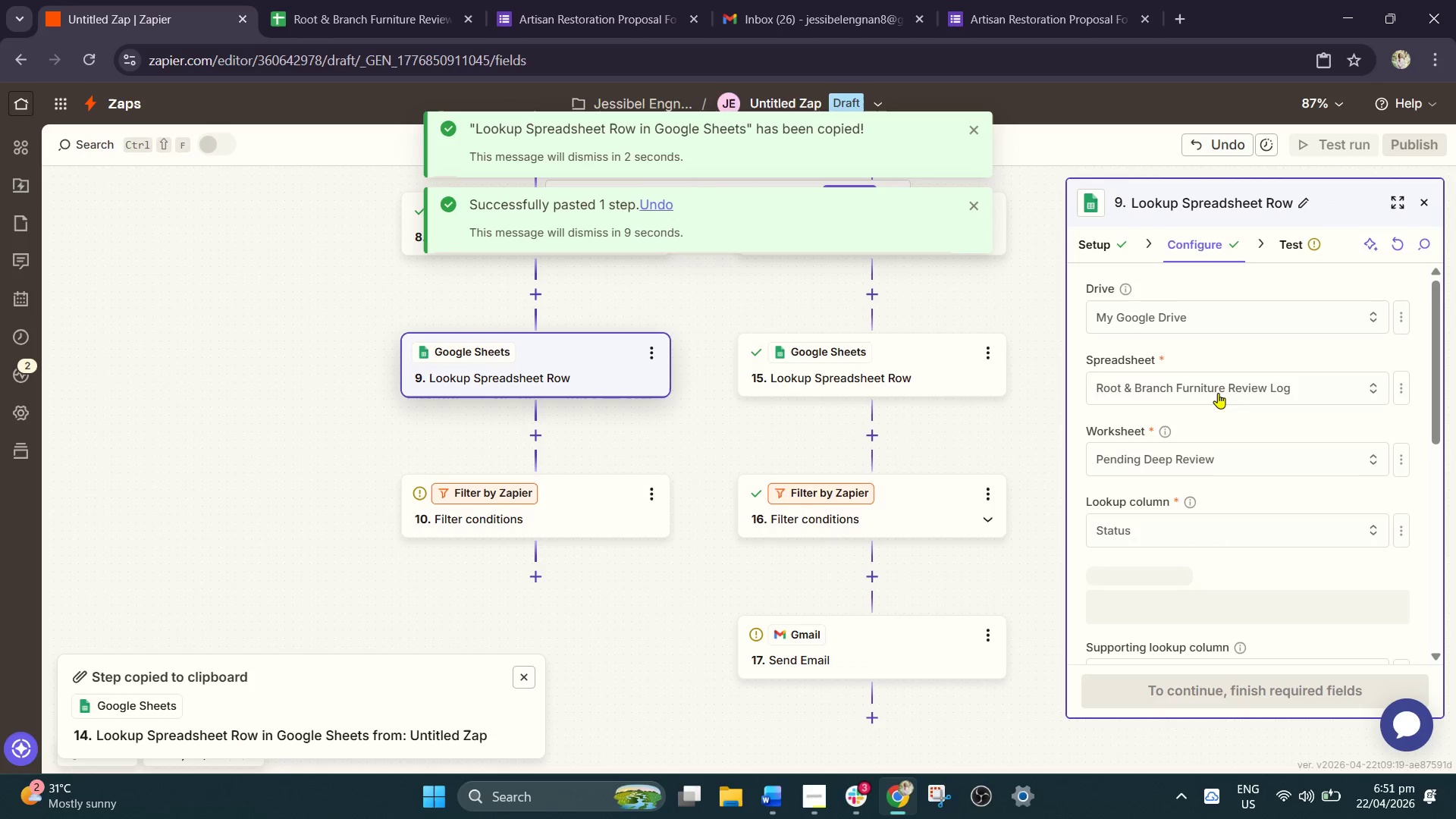 
scroll: coordinate [1216, 436], scroll_direction: down, amount: 1.0
 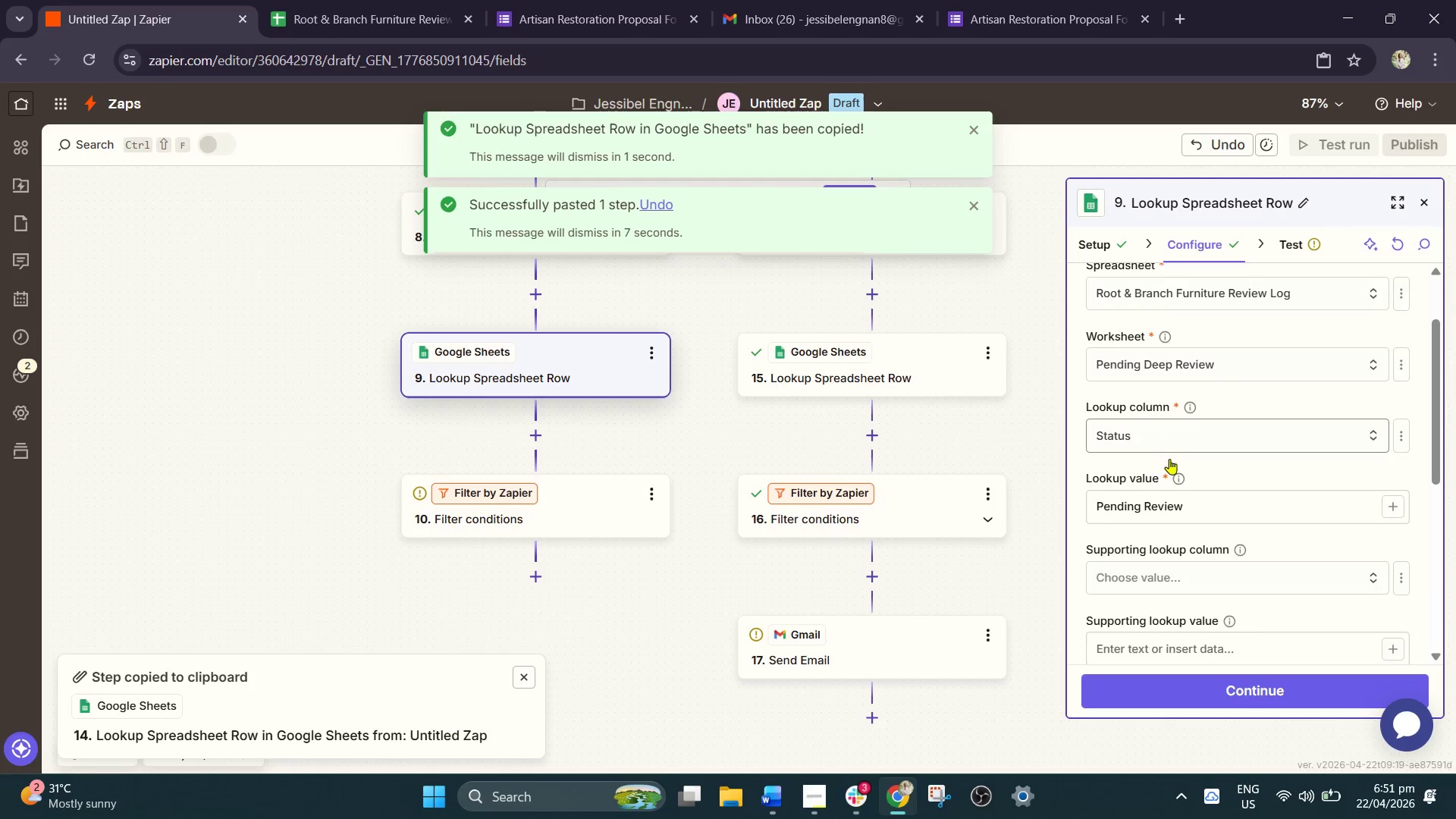 
left_click([1201, 514])
 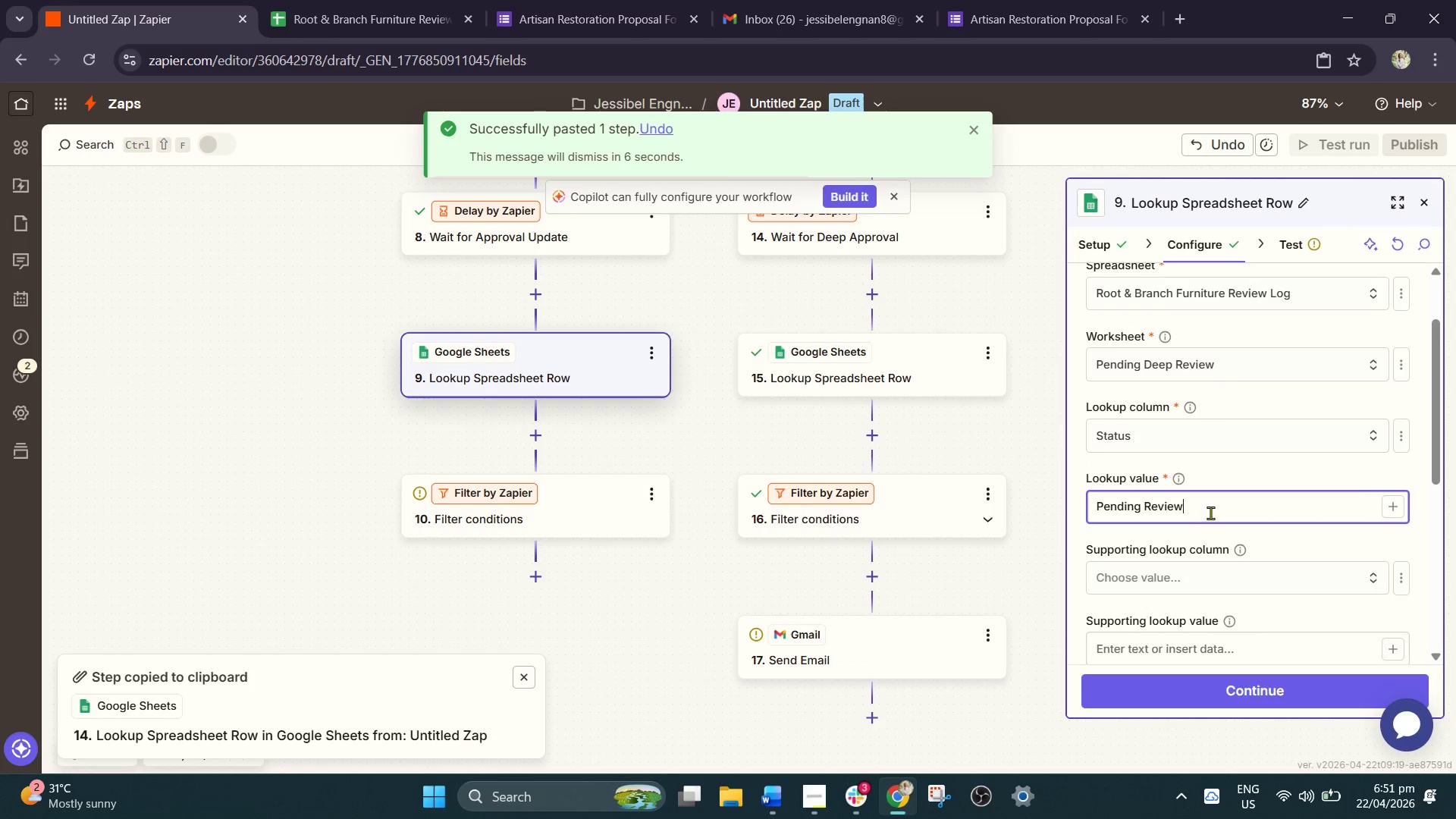 
left_click_drag(start_coordinate=[1210, 513], to_coordinate=[1156, 513])
 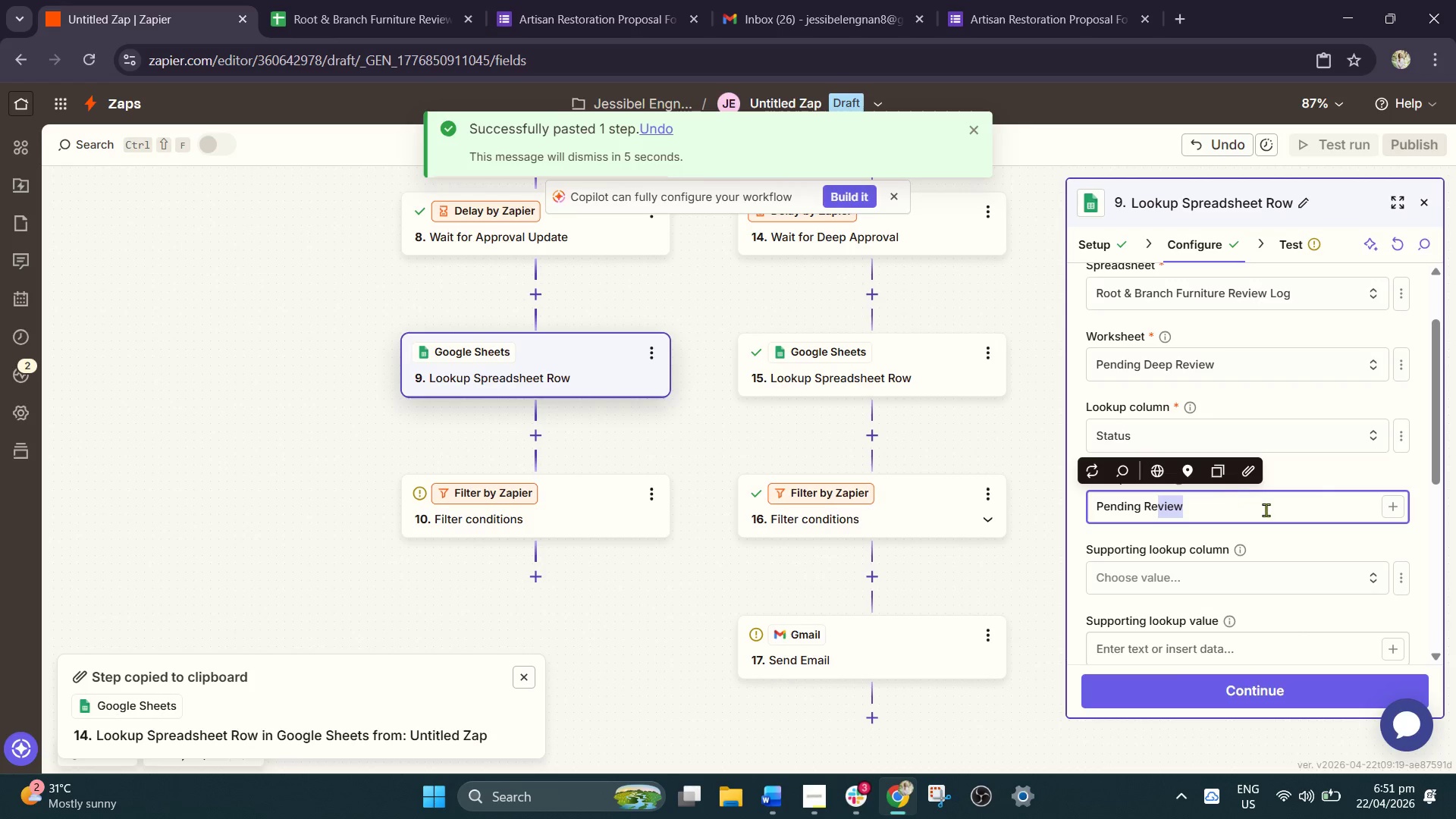 
left_click([1266, 510])
 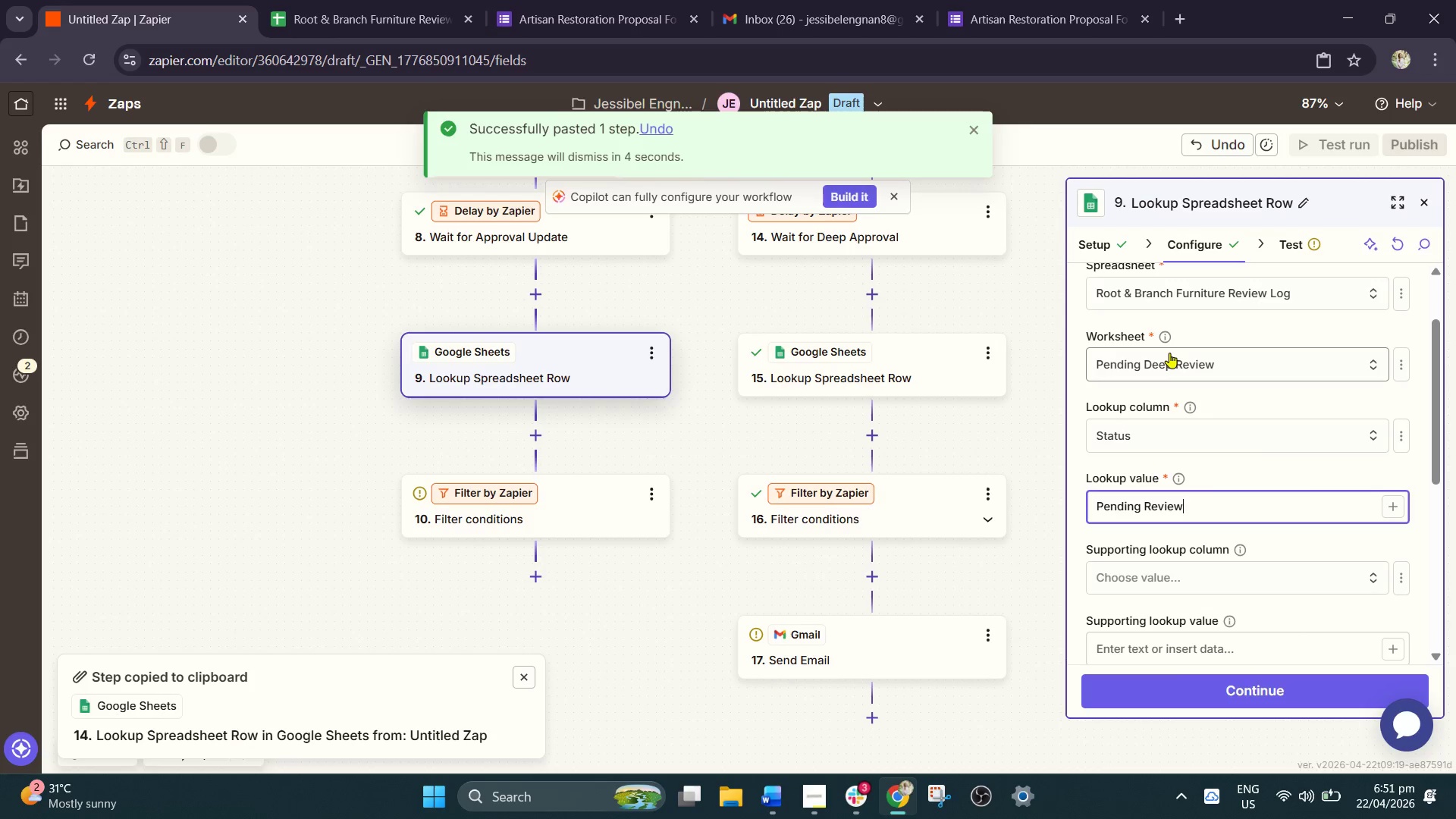 
left_click([1169, 353])
 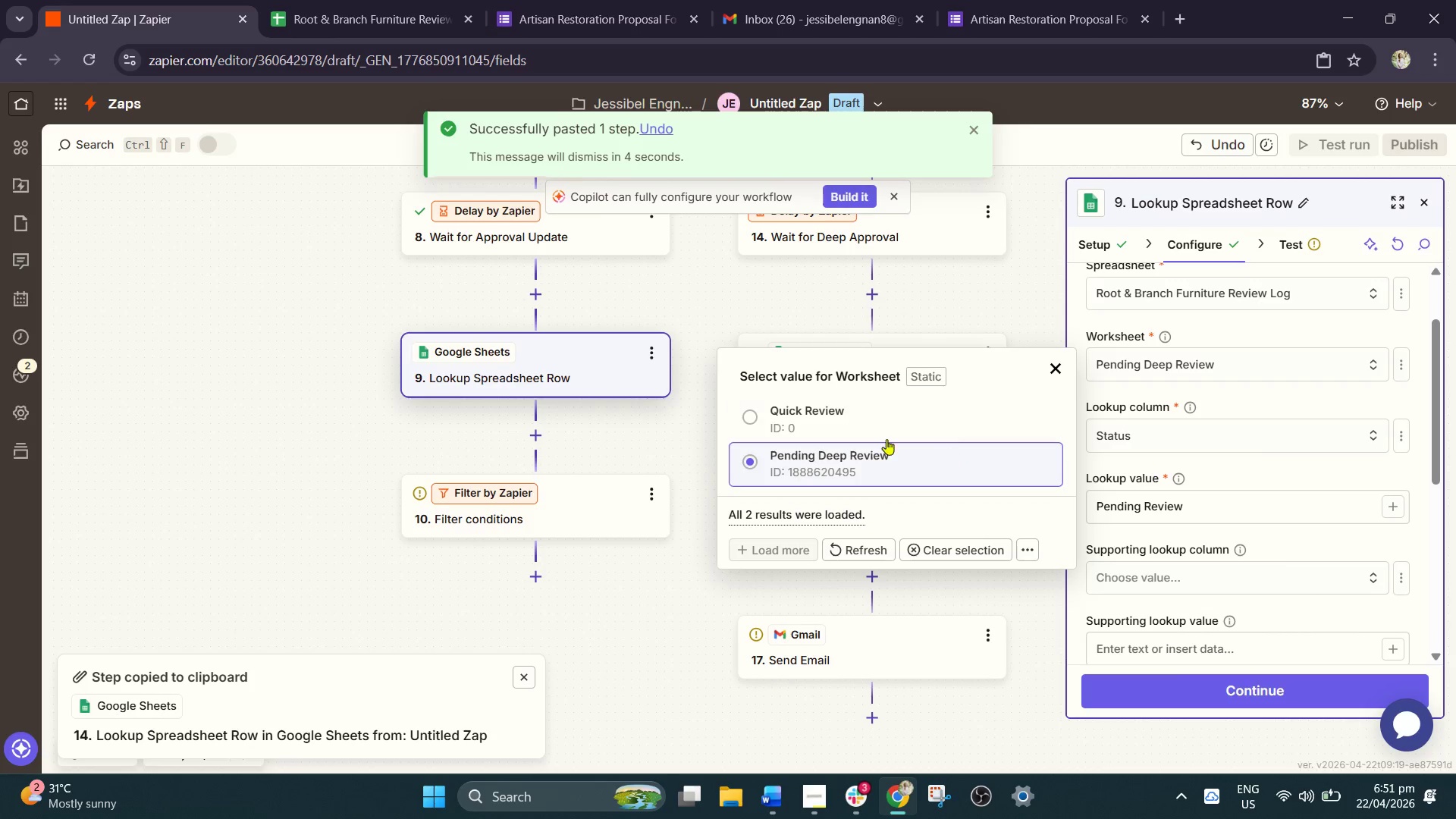 
left_click([858, 415])
 